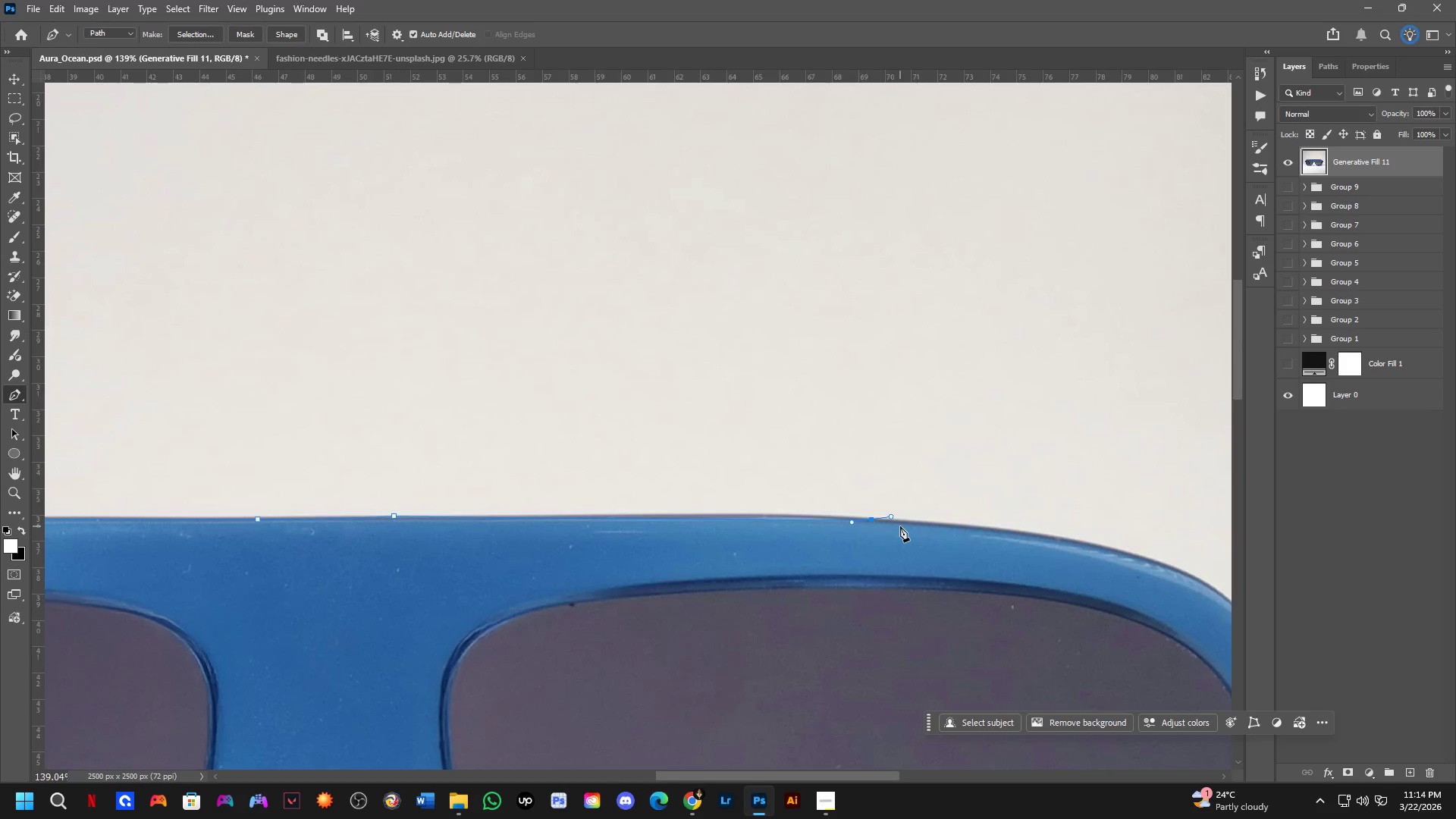 
key(Control+ControlLeft)
 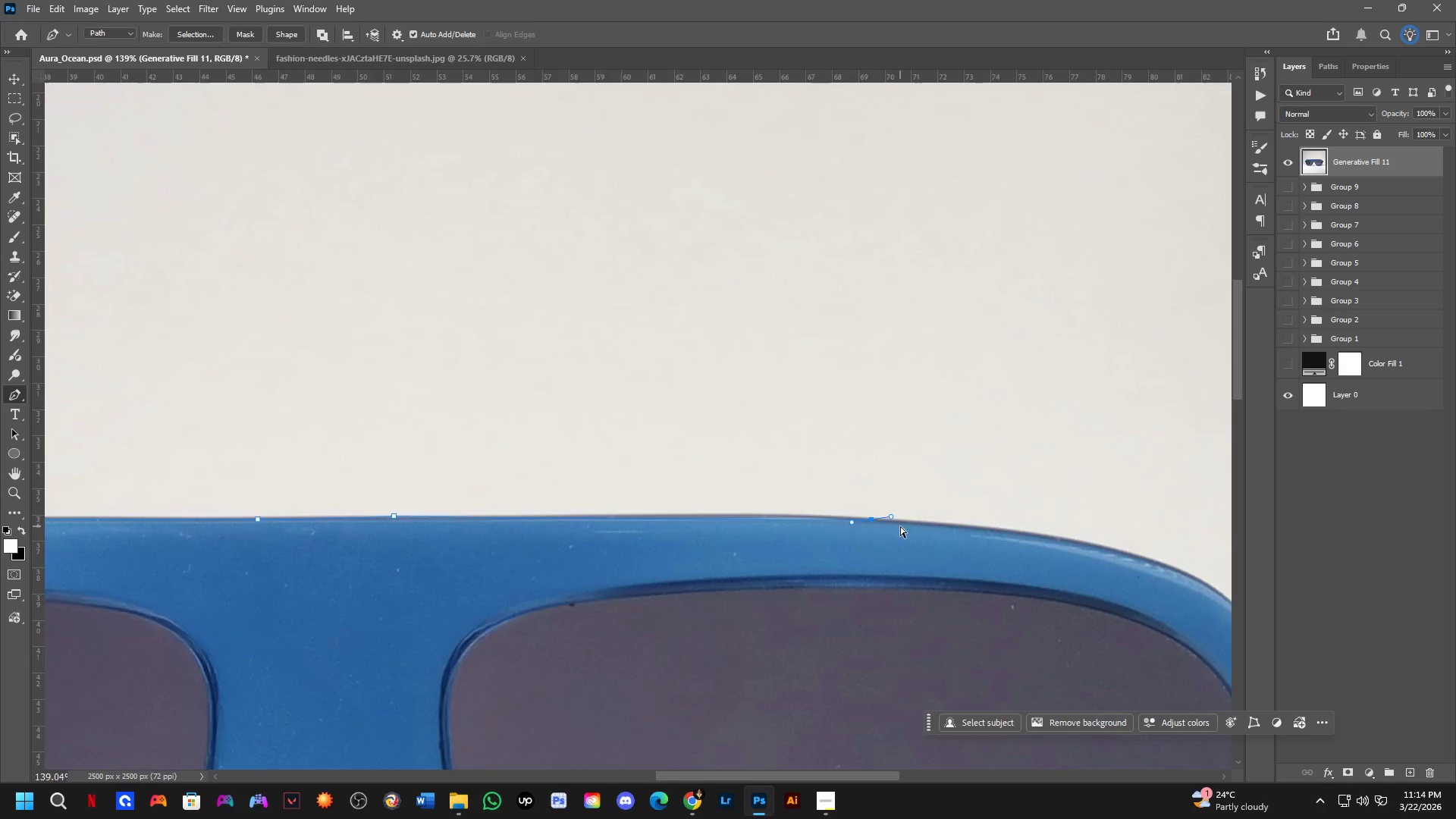 
key(Control+Z)
 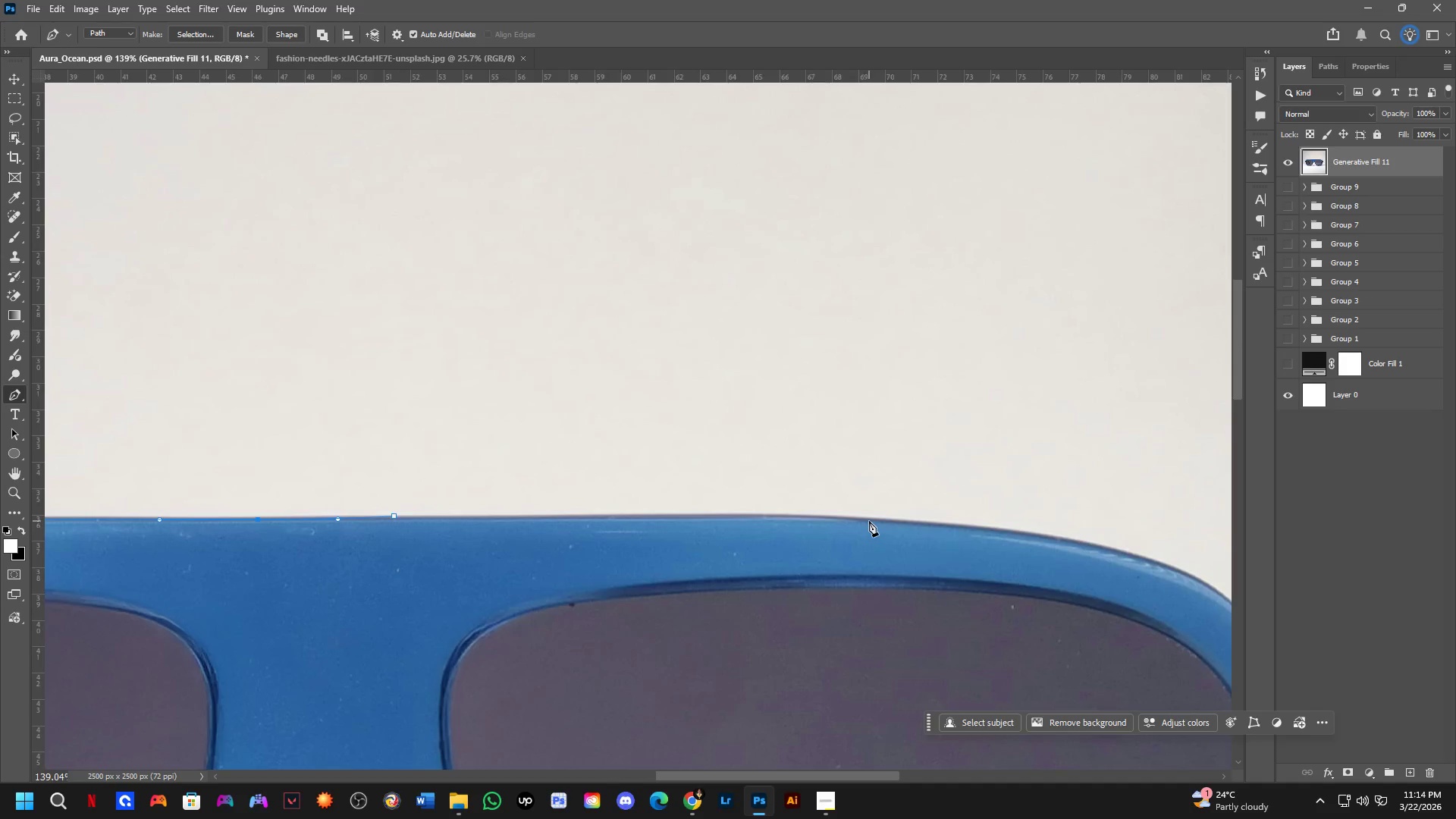 
left_click_drag(start_coordinate=[869, 521], to_coordinate=[914, 526])
 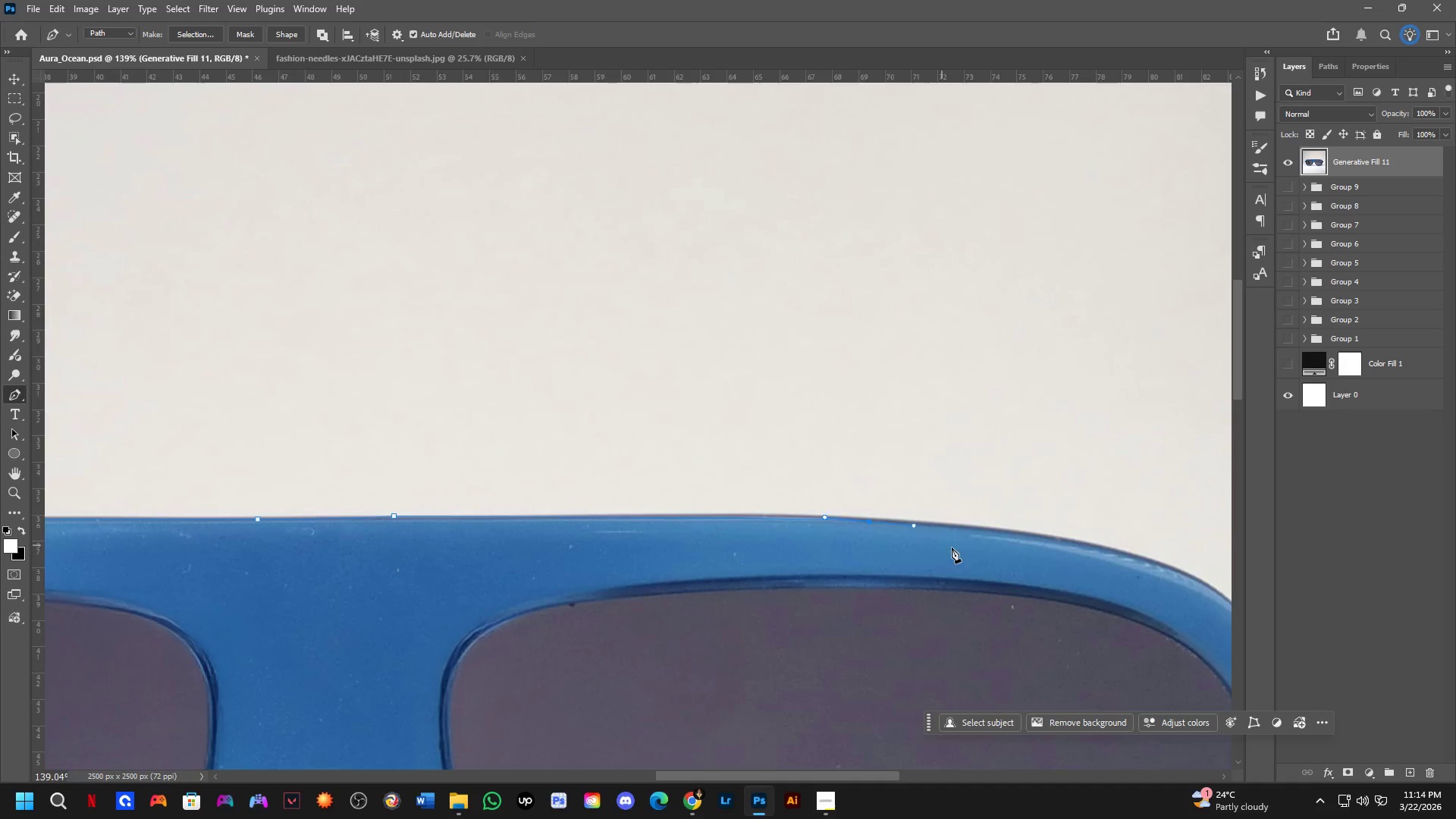 
hold_key(key=Space, duration=0.59)
 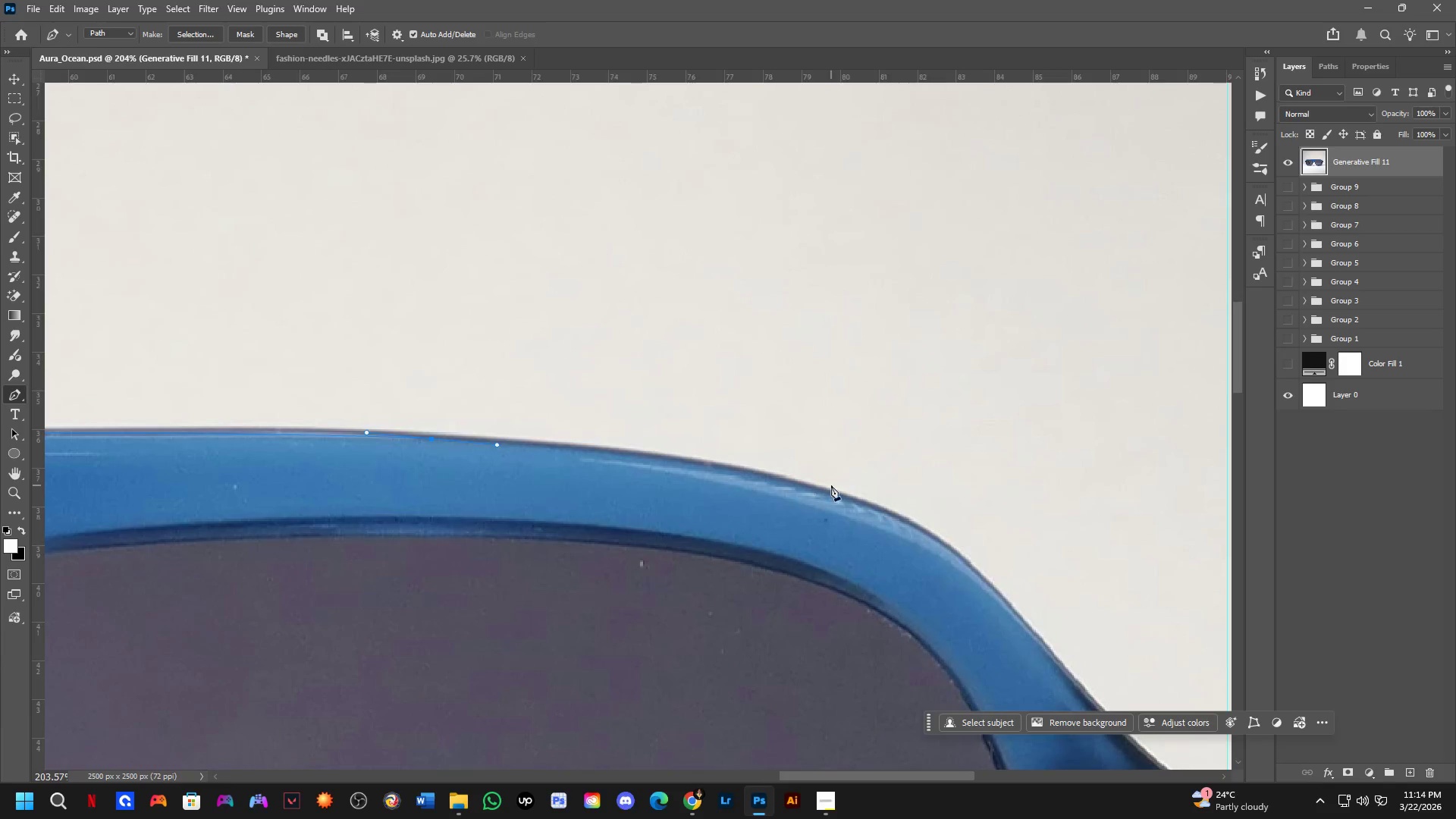 
left_click_drag(start_coordinate=[1016, 558], to_coordinate=[648, 493])
 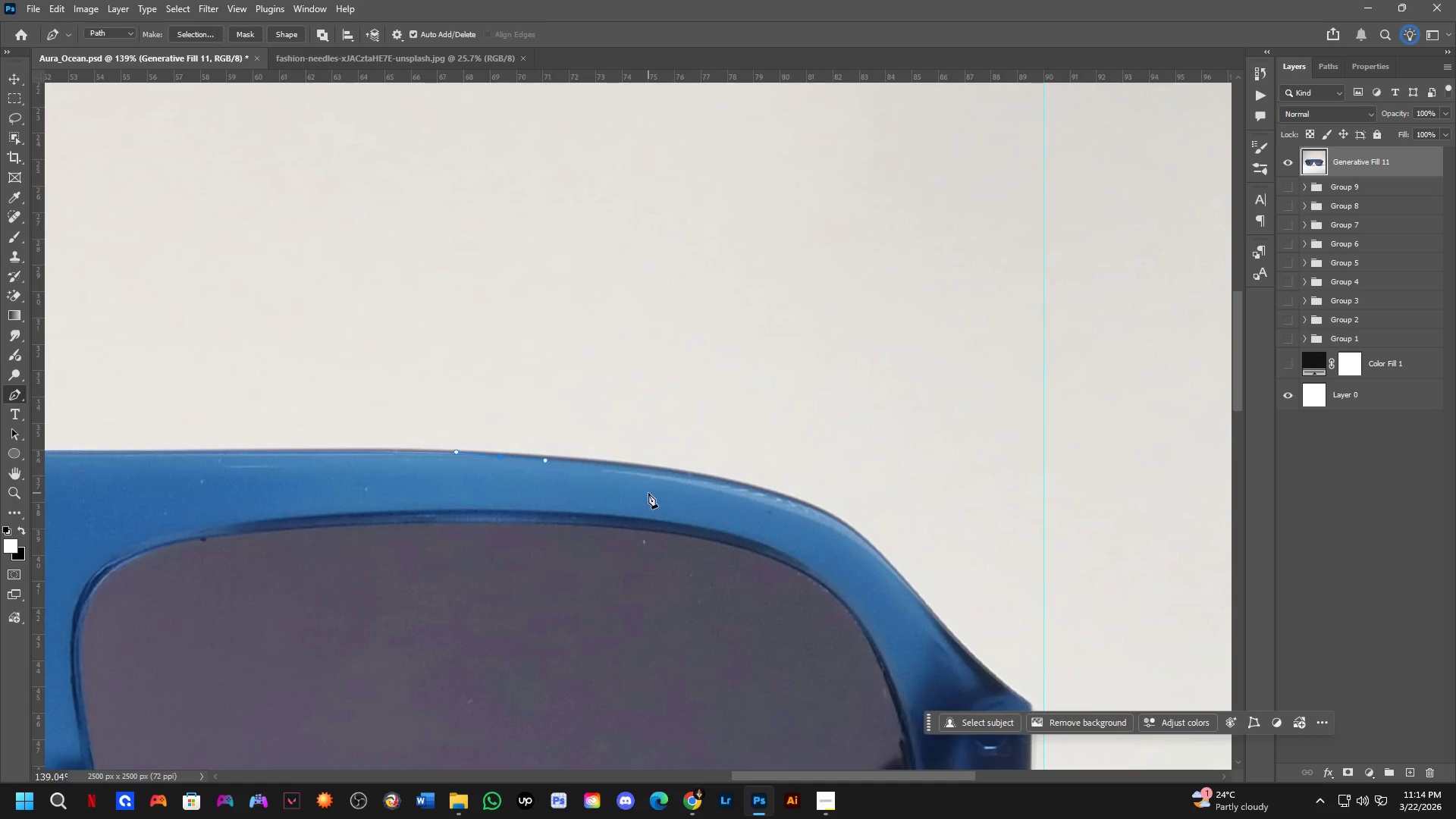 
scroll: coordinate [649, 493], scroll_direction: up, amount: 4.0
 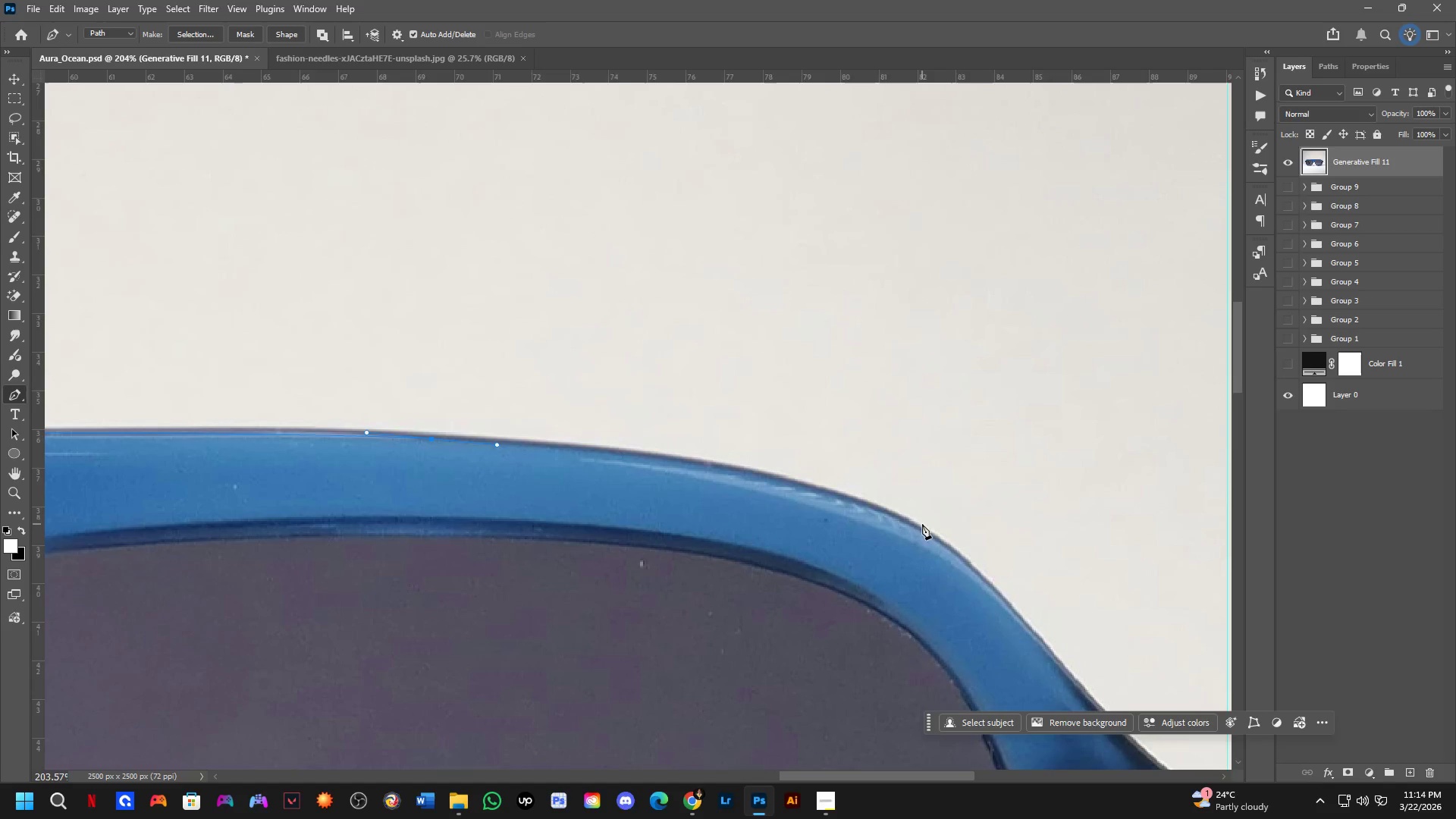 
left_click_drag(start_coordinate=[922, 528], to_coordinate=[1049, 607])
 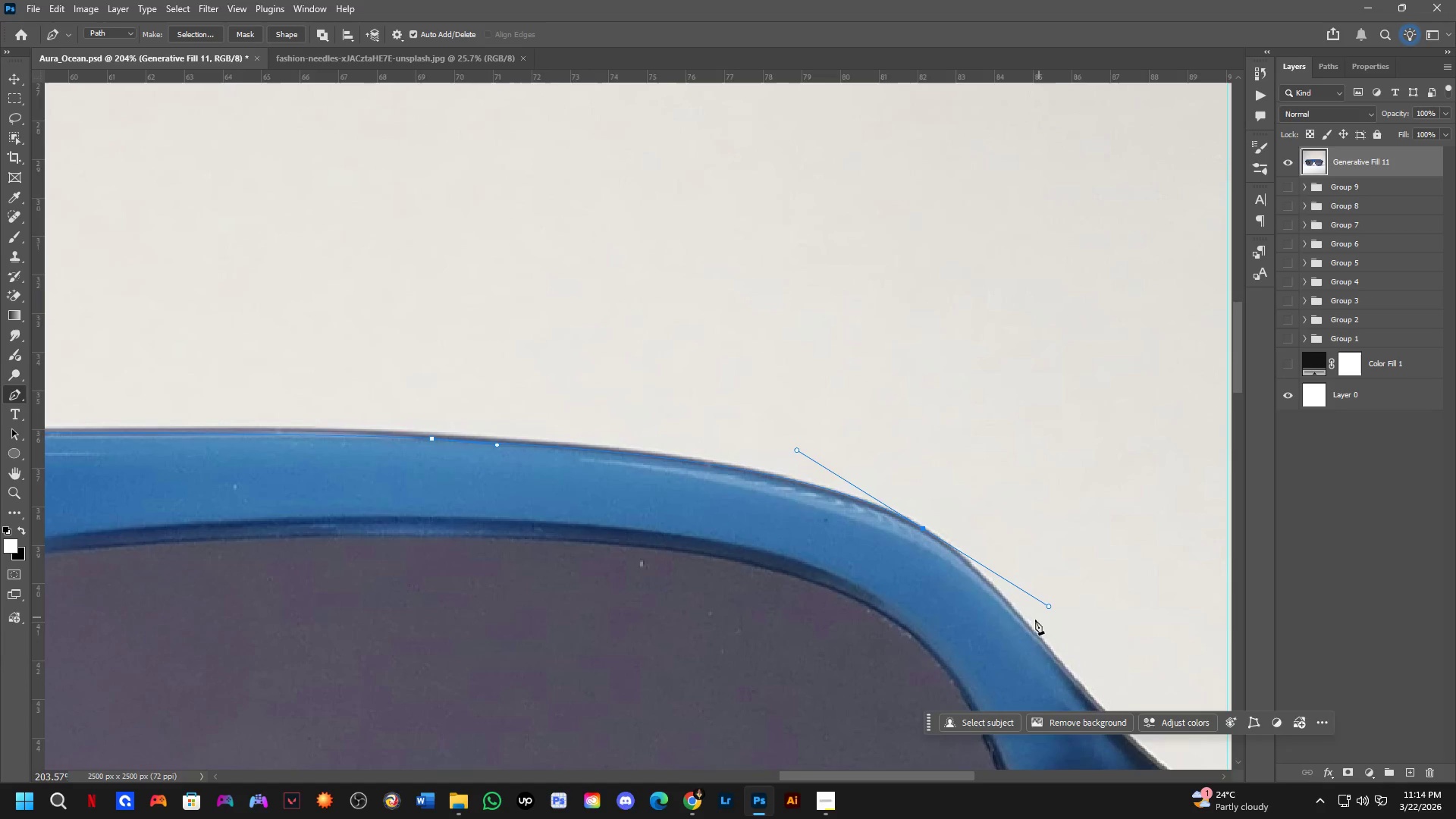 
hold_key(key=Space, duration=0.53)
 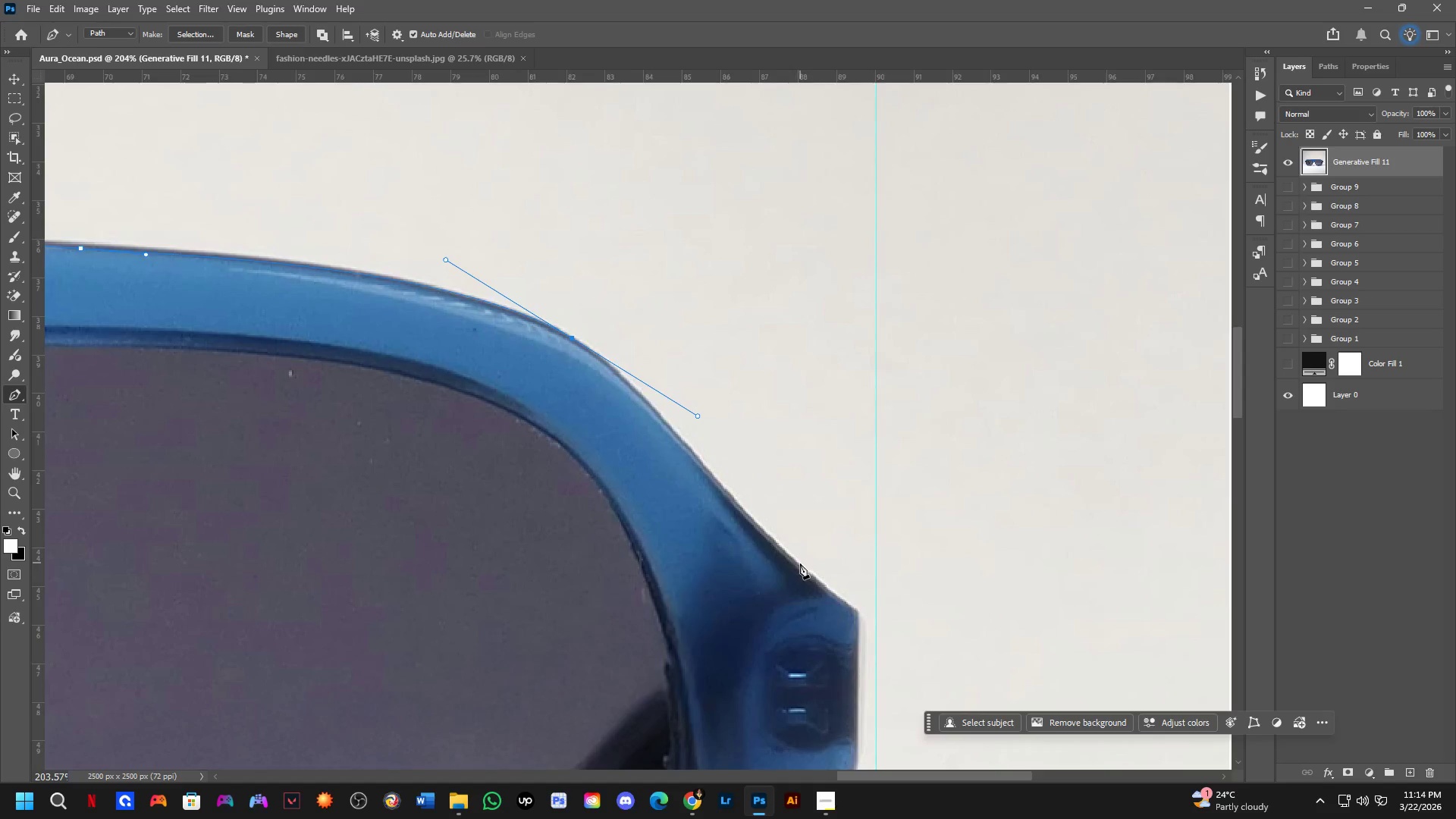 
left_click_drag(start_coordinate=[980, 611], to_coordinate=[629, 421])
 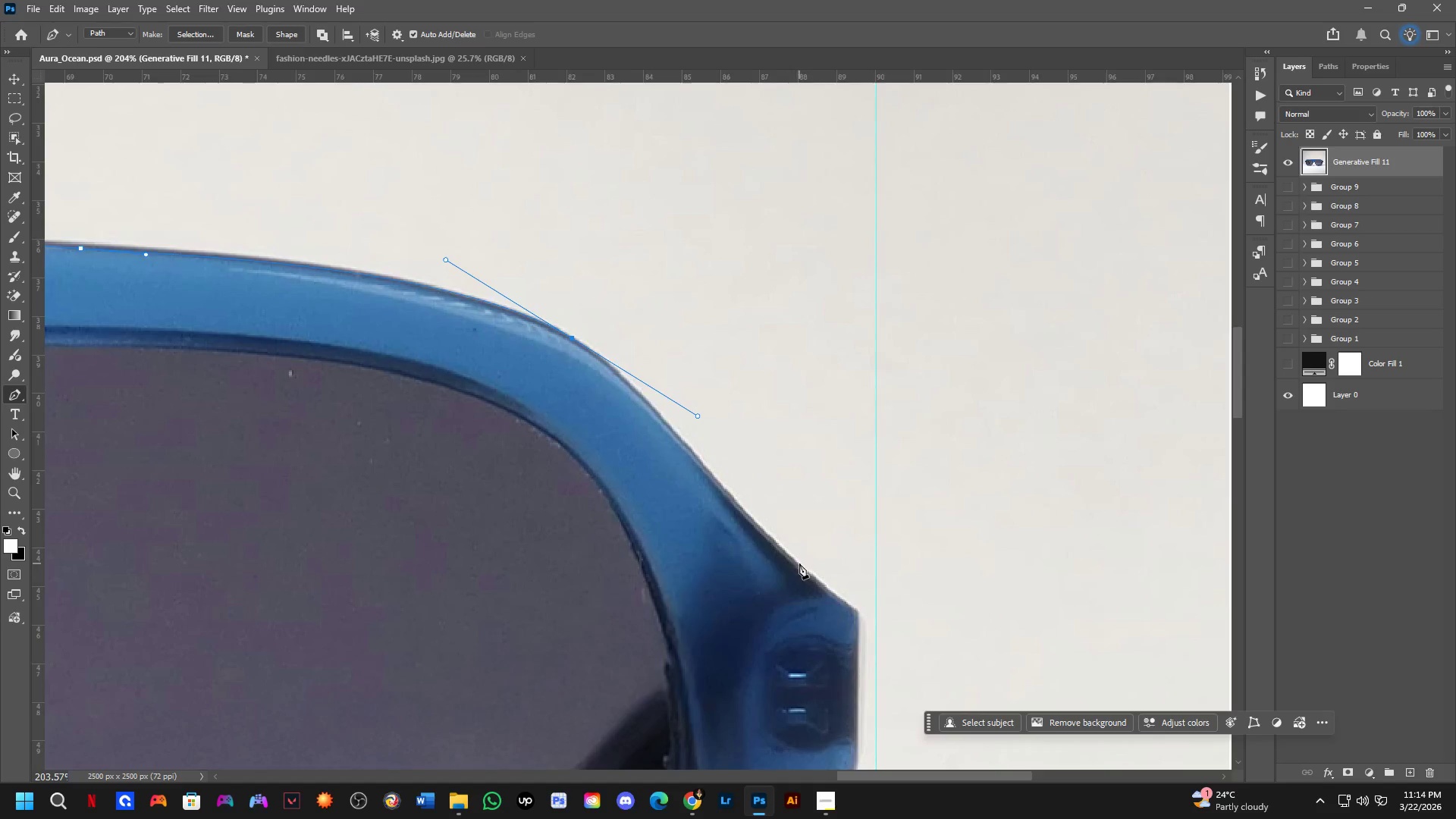 
left_click_drag(start_coordinate=[797, 564], to_coordinate=[891, 614])
 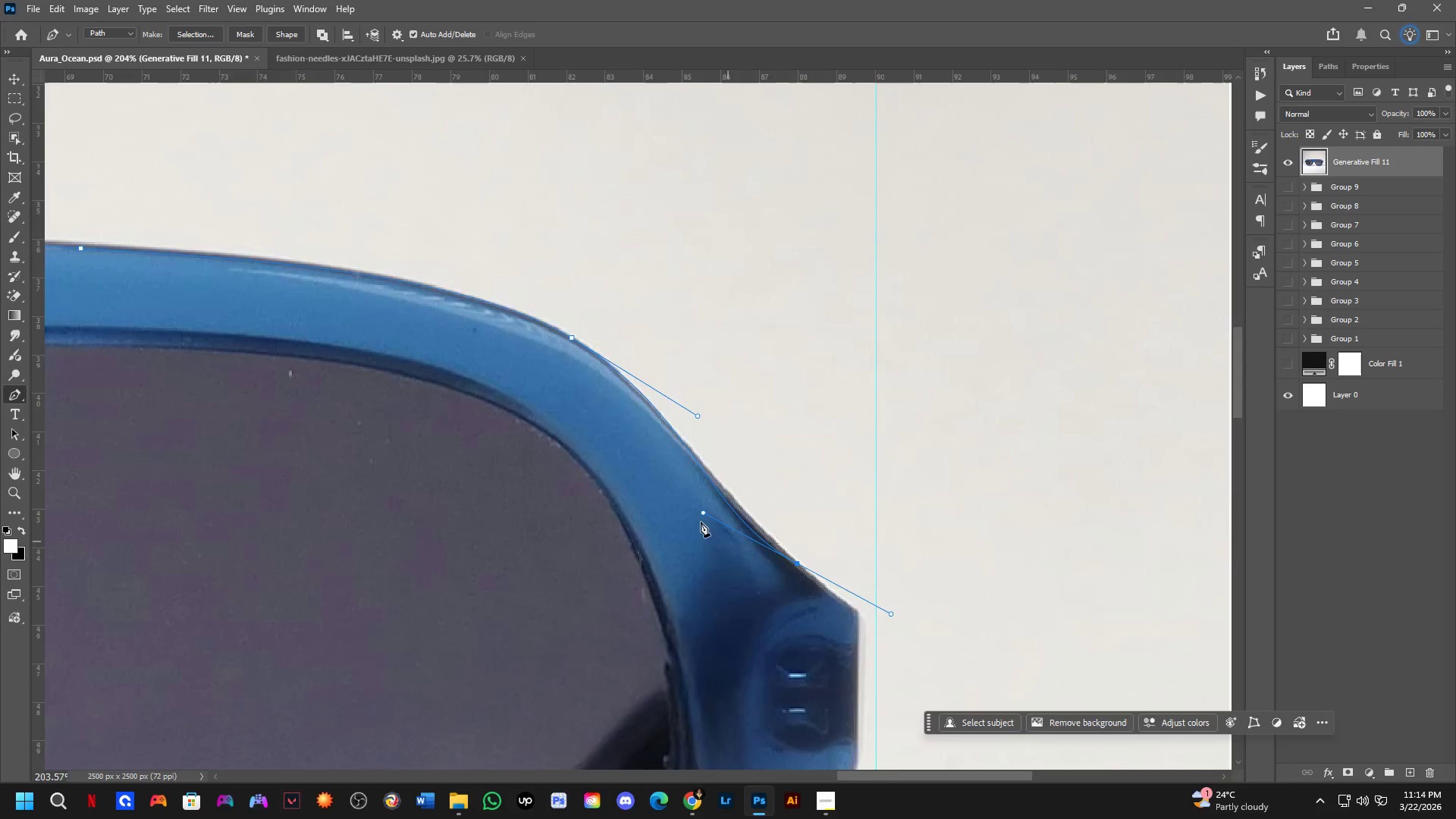 
scroll: coordinate [643, 457], scroll_direction: up, amount: 4.0
 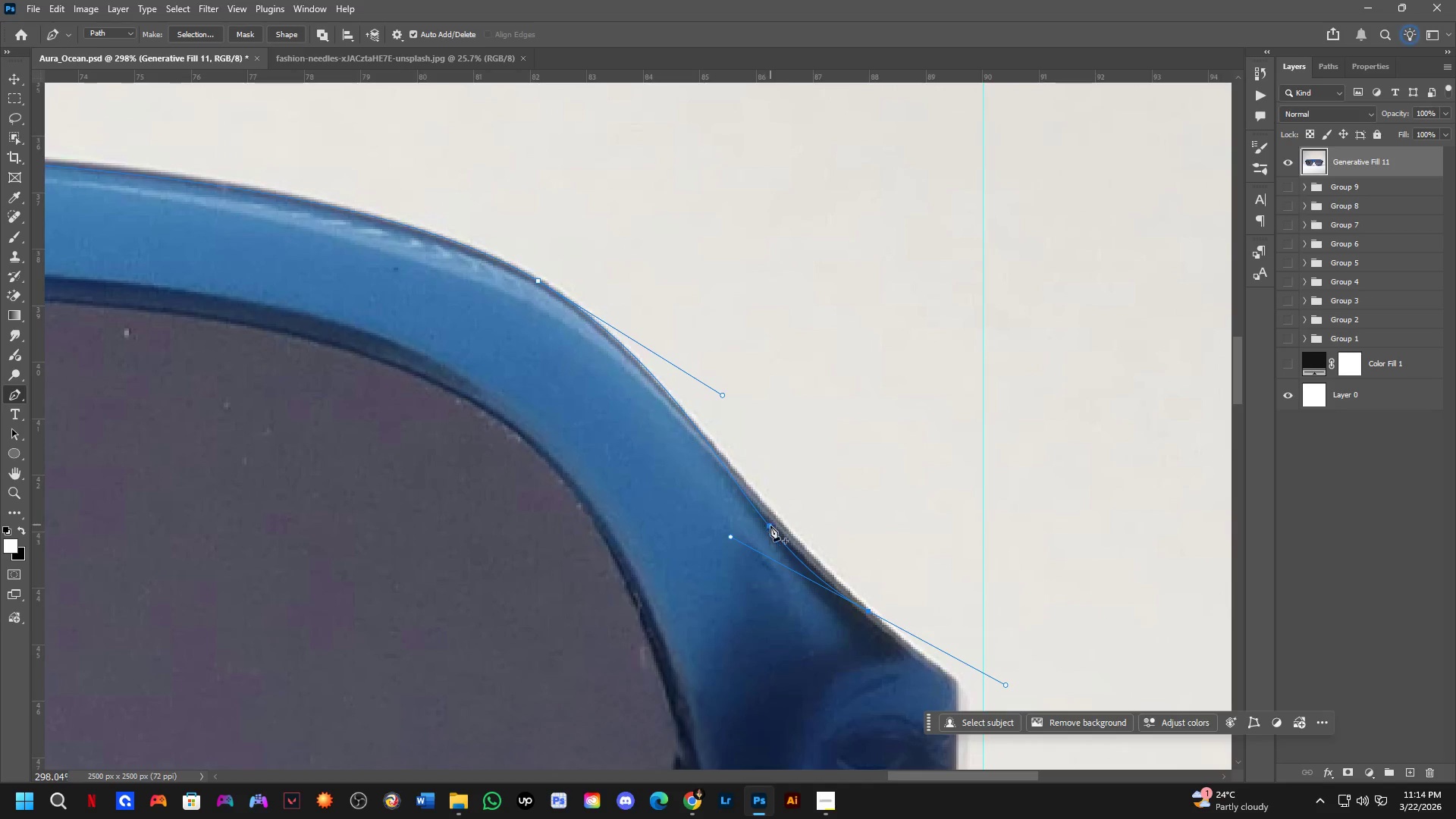 
key(Control+ControlLeft)
 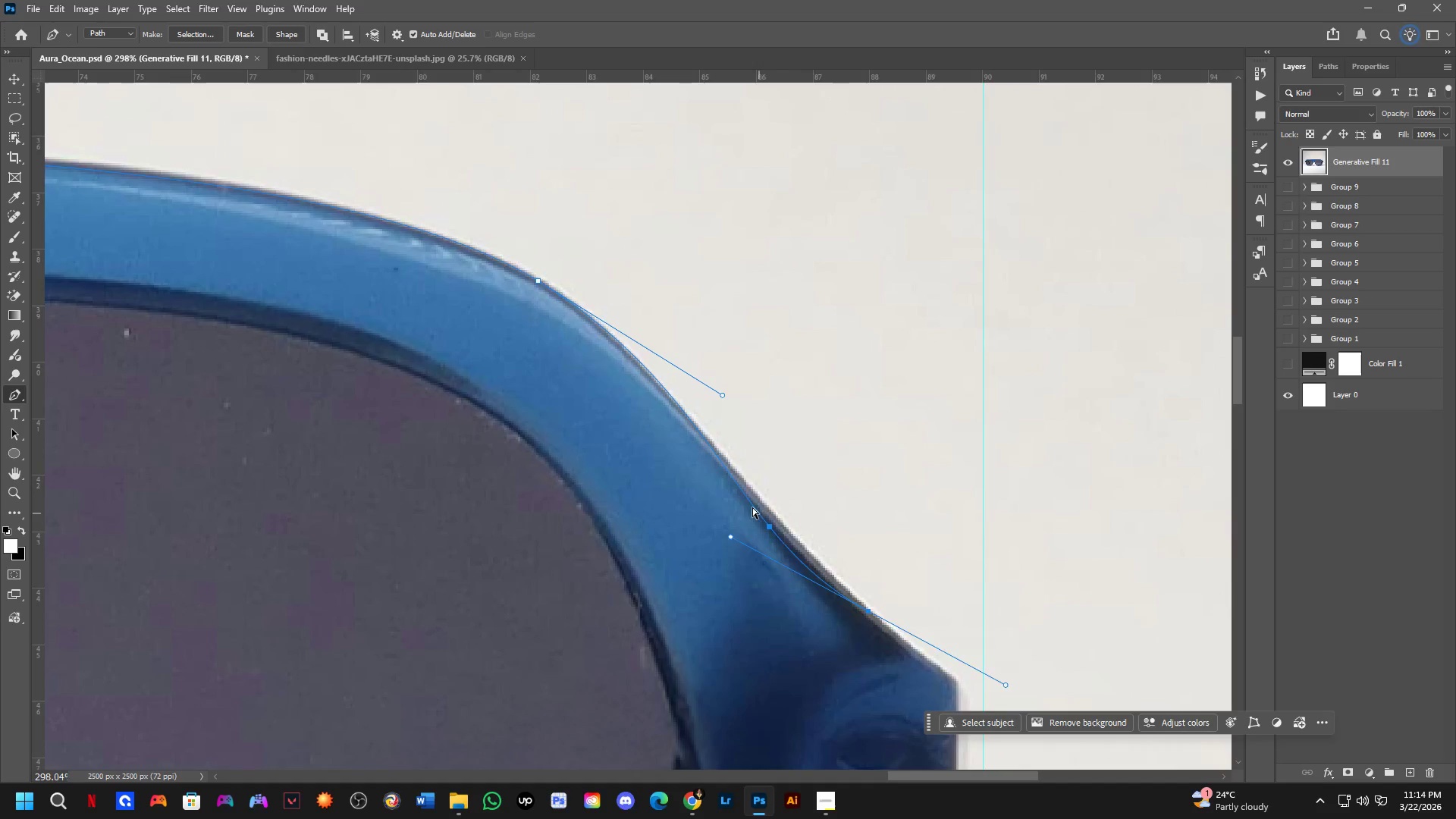 
key(Control+Z)
 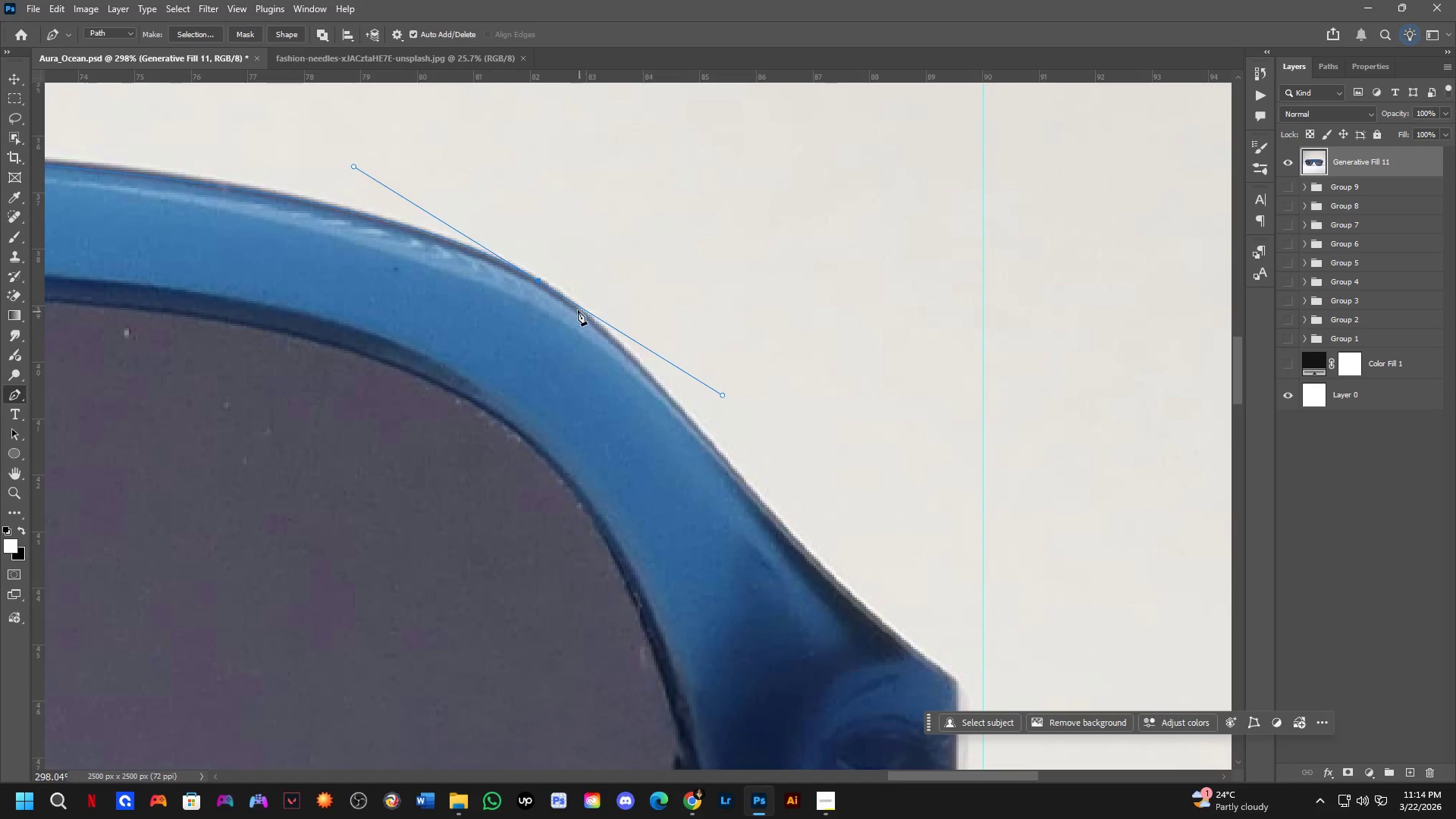 
hold_key(key=AltLeft, duration=1.0)
left_click([540, 283])
 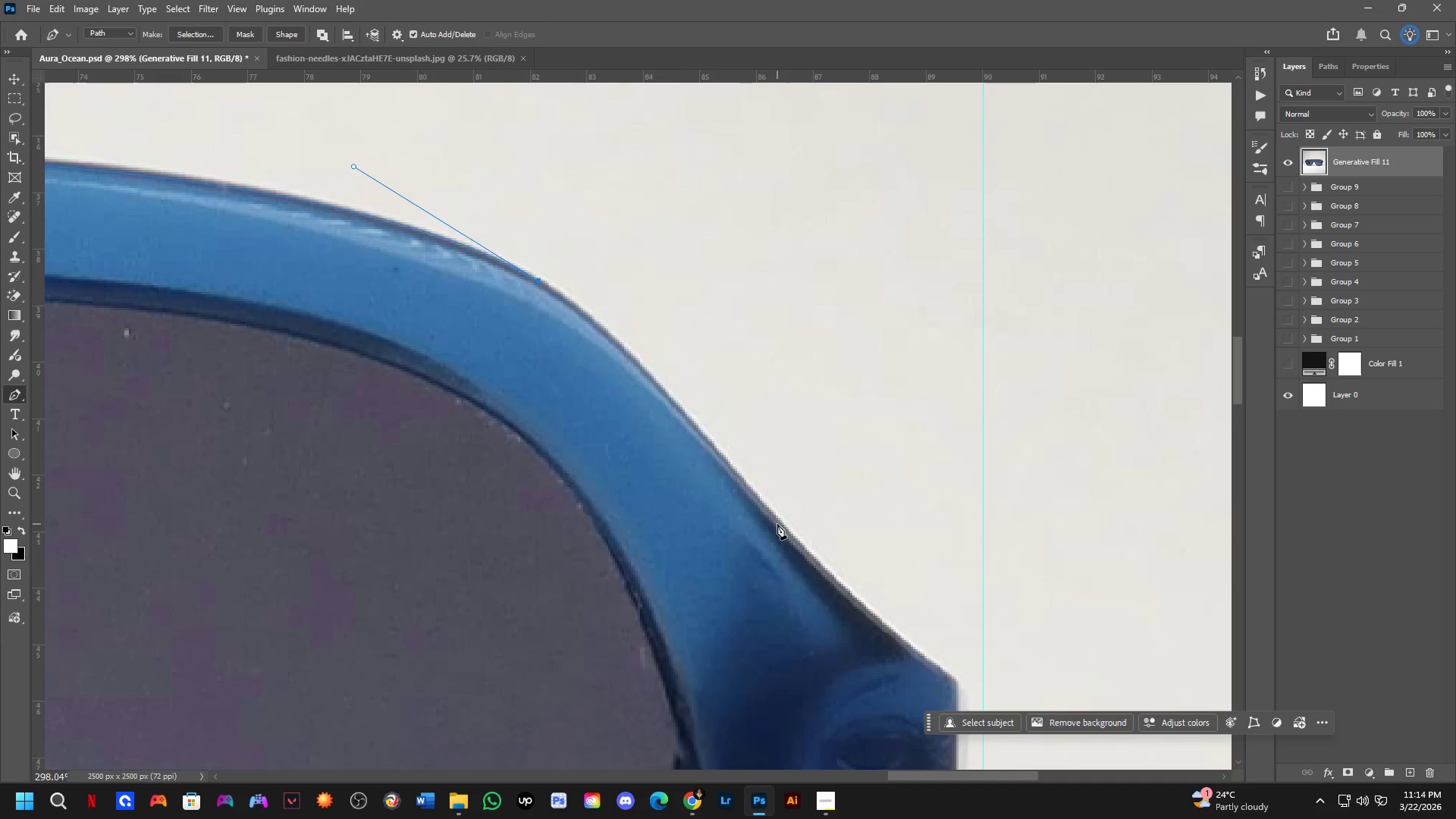 
left_click_drag(start_coordinate=[777, 524], to_coordinate=[911, 681])
 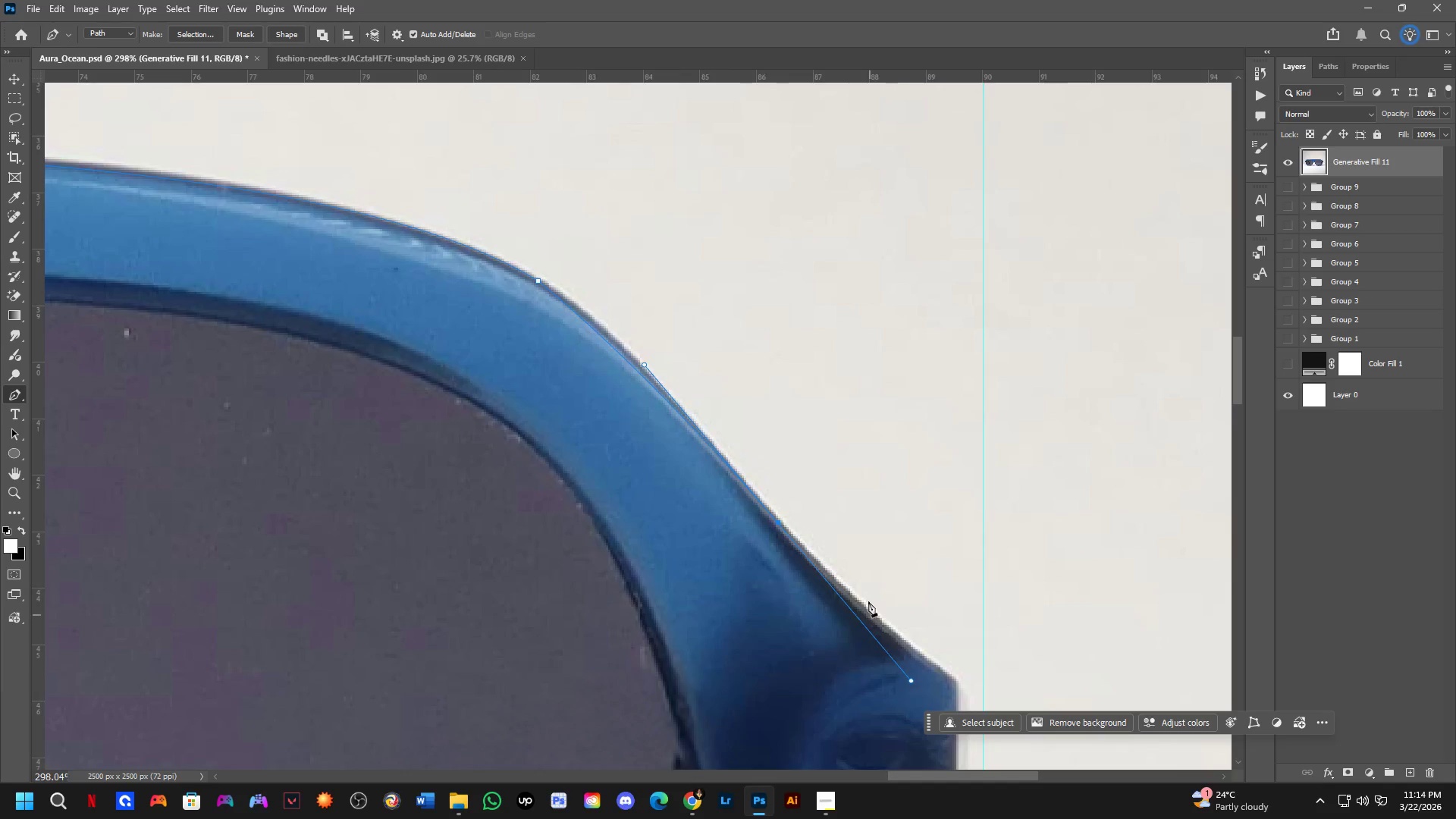 
hold_key(key=Space, duration=0.53)
 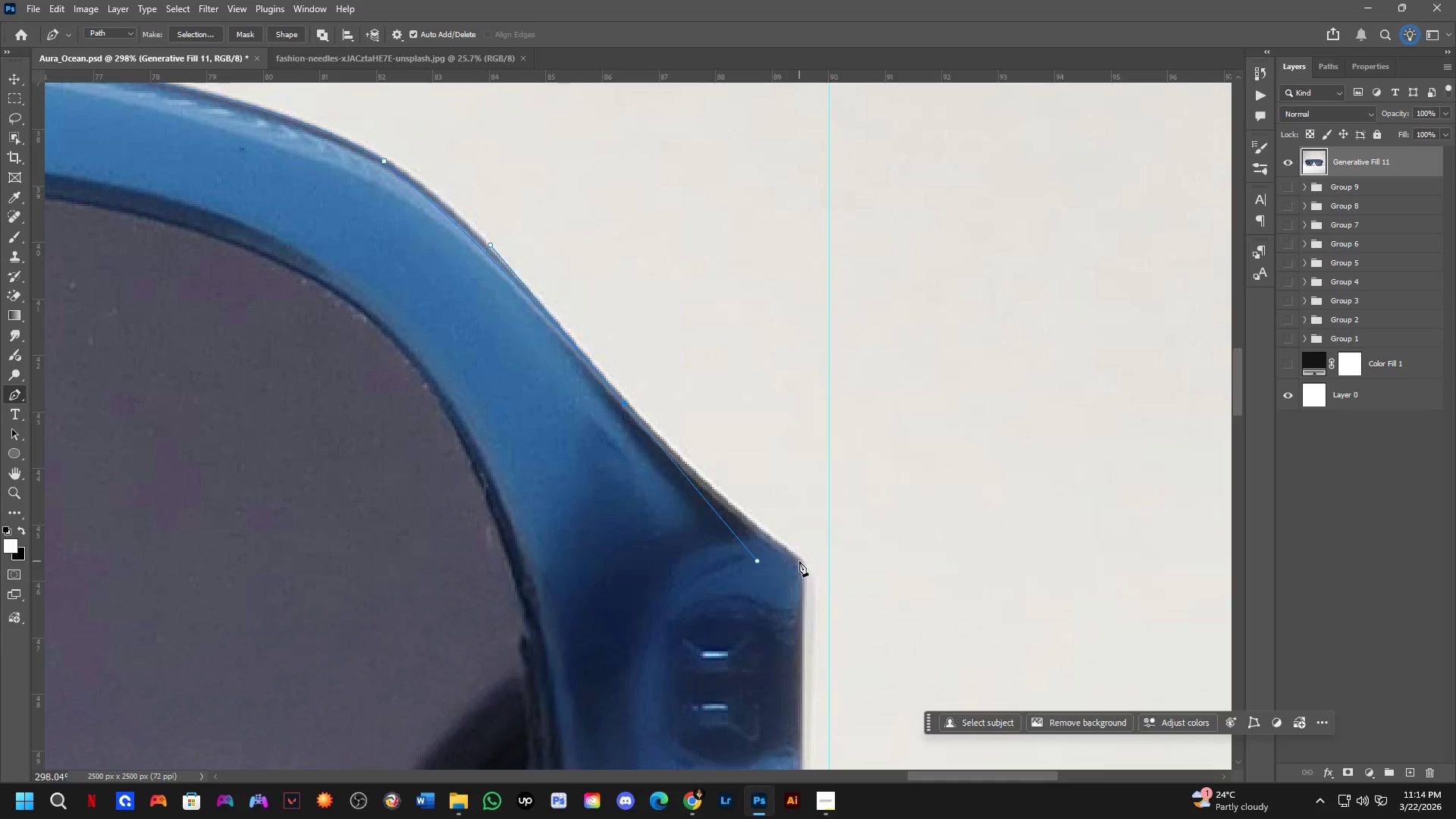 
left_click_drag(start_coordinate=[879, 538], to_coordinate=[725, 418])
 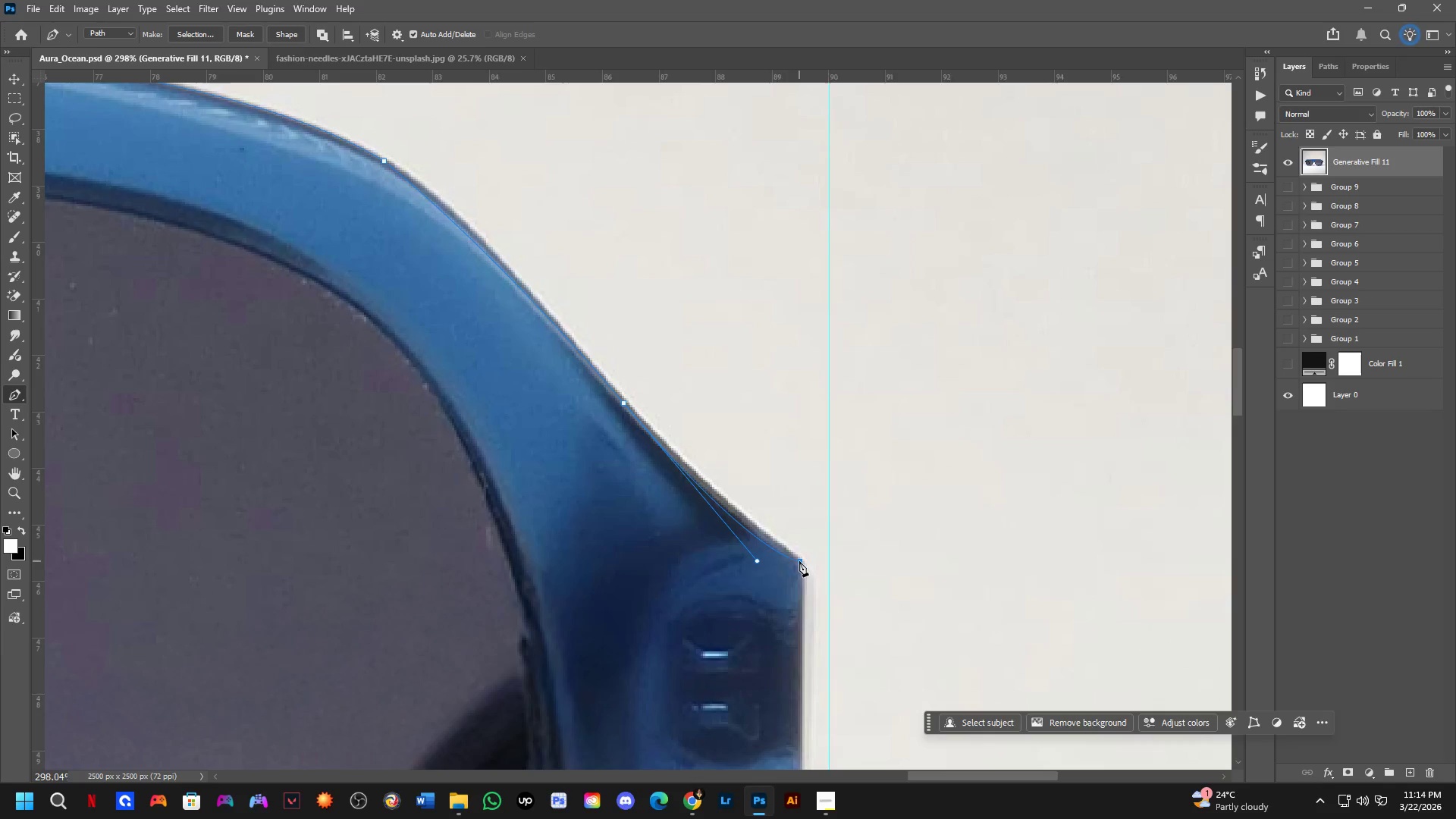 
left_click([799, 561])
 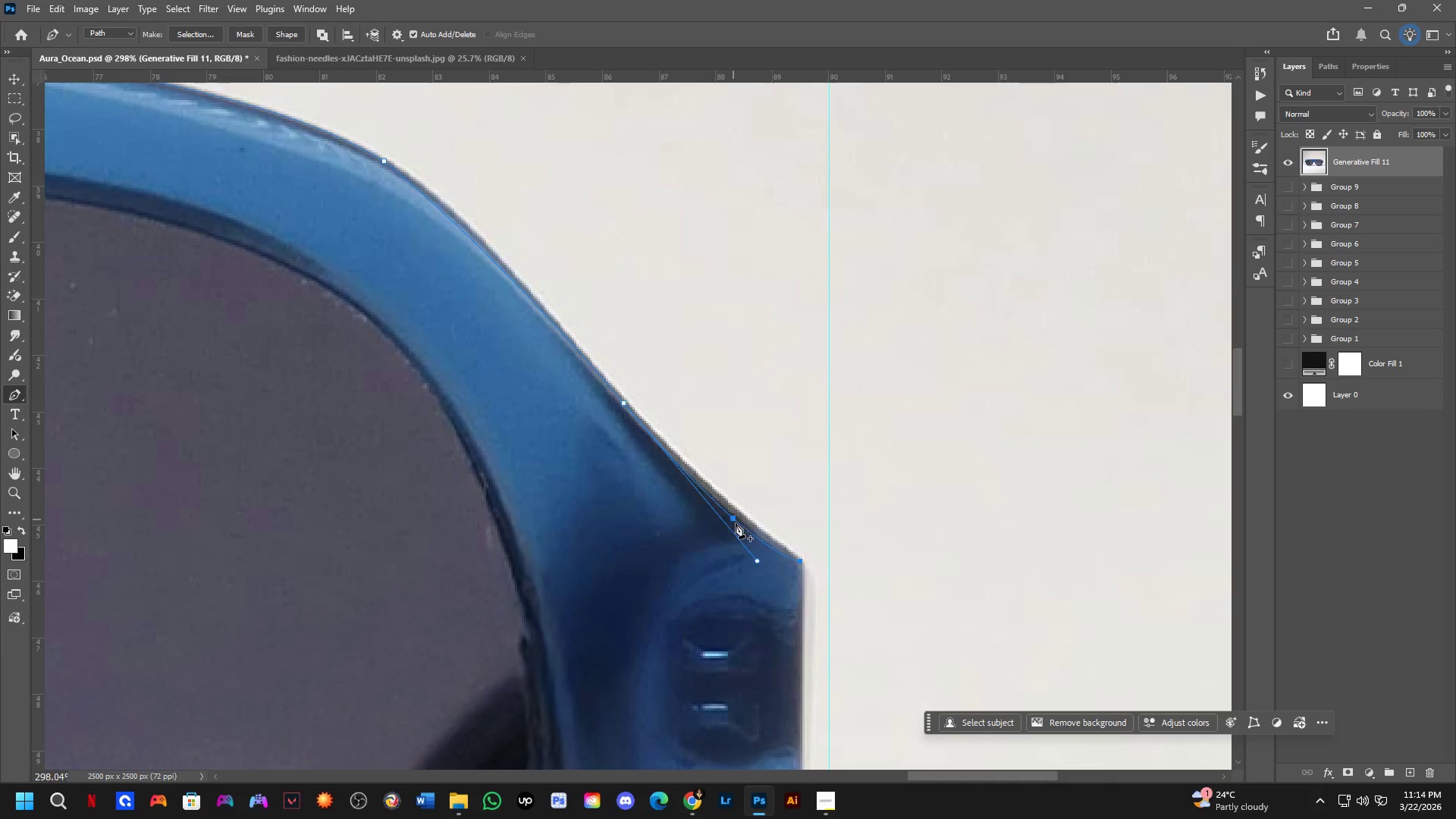 
hold_key(key=ControlLeft, duration=1.17)
left_click_drag(start_coordinate=[760, 562], to_coordinate=[756, 544])
 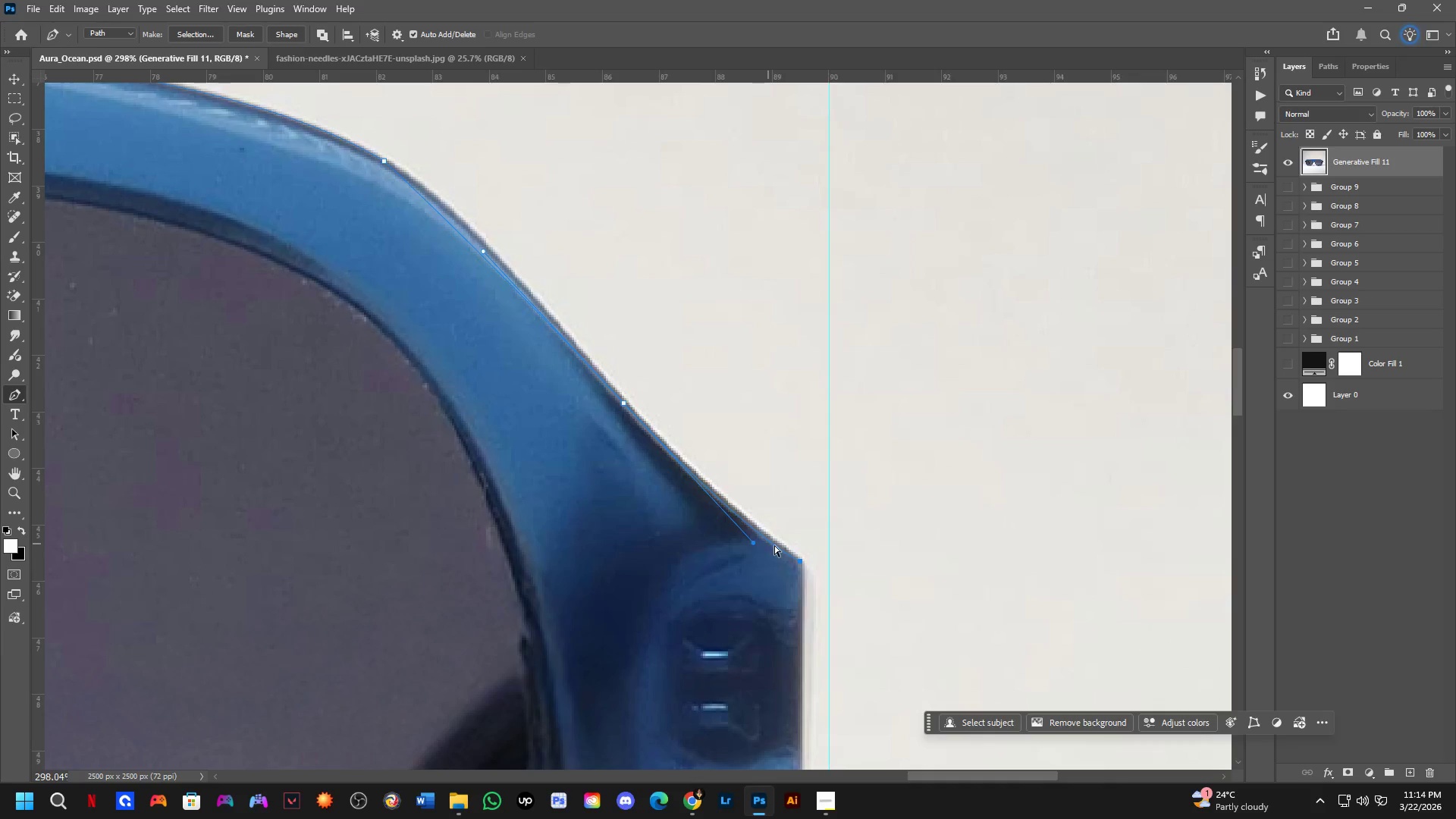 
hold_key(key=ControlLeft, duration=13.36)
scroll: coordinate [804, 594], scroll_direction: down, amount: 4.0
 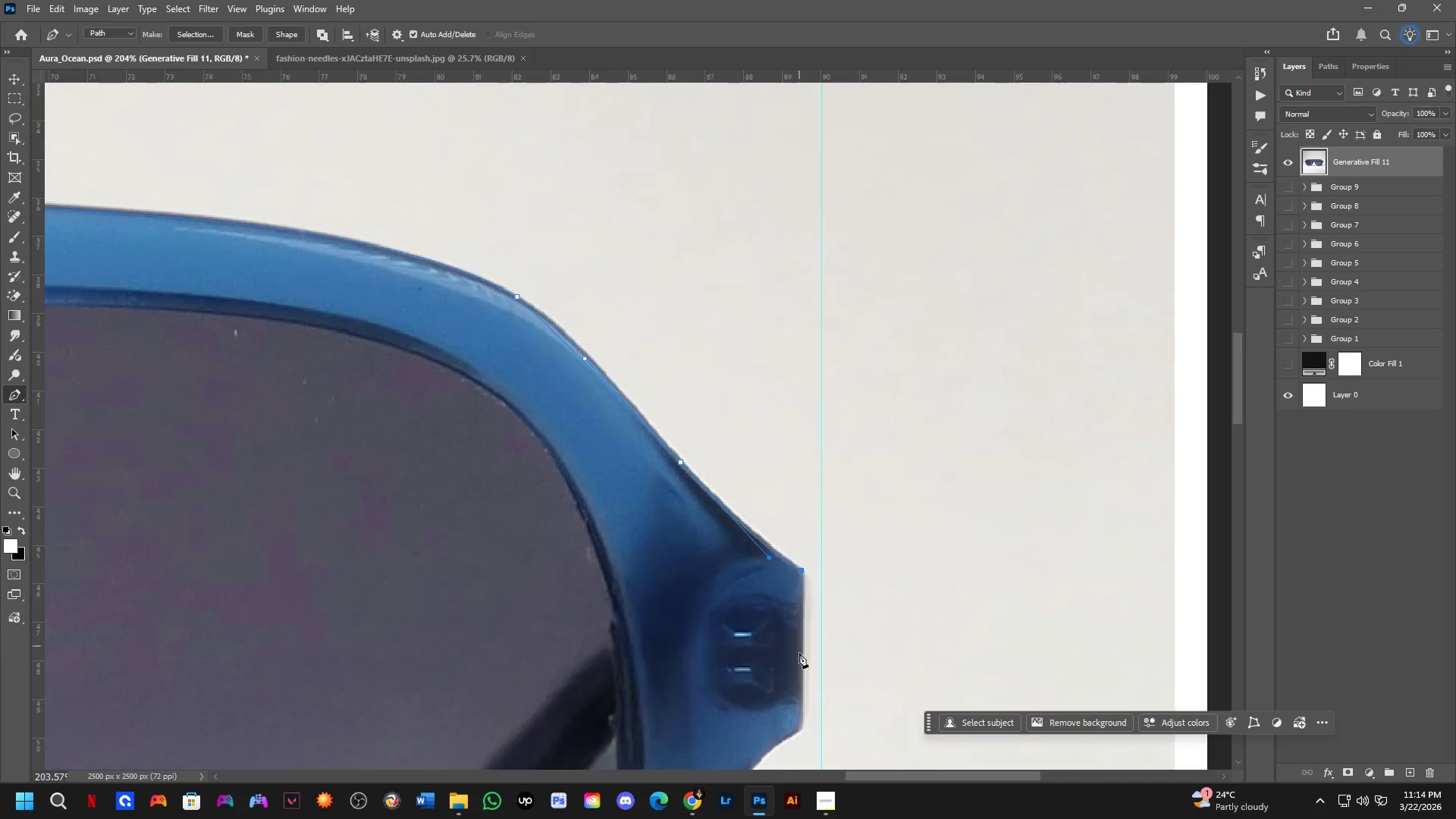 
hold_key(key=Space, duration=0.53)
 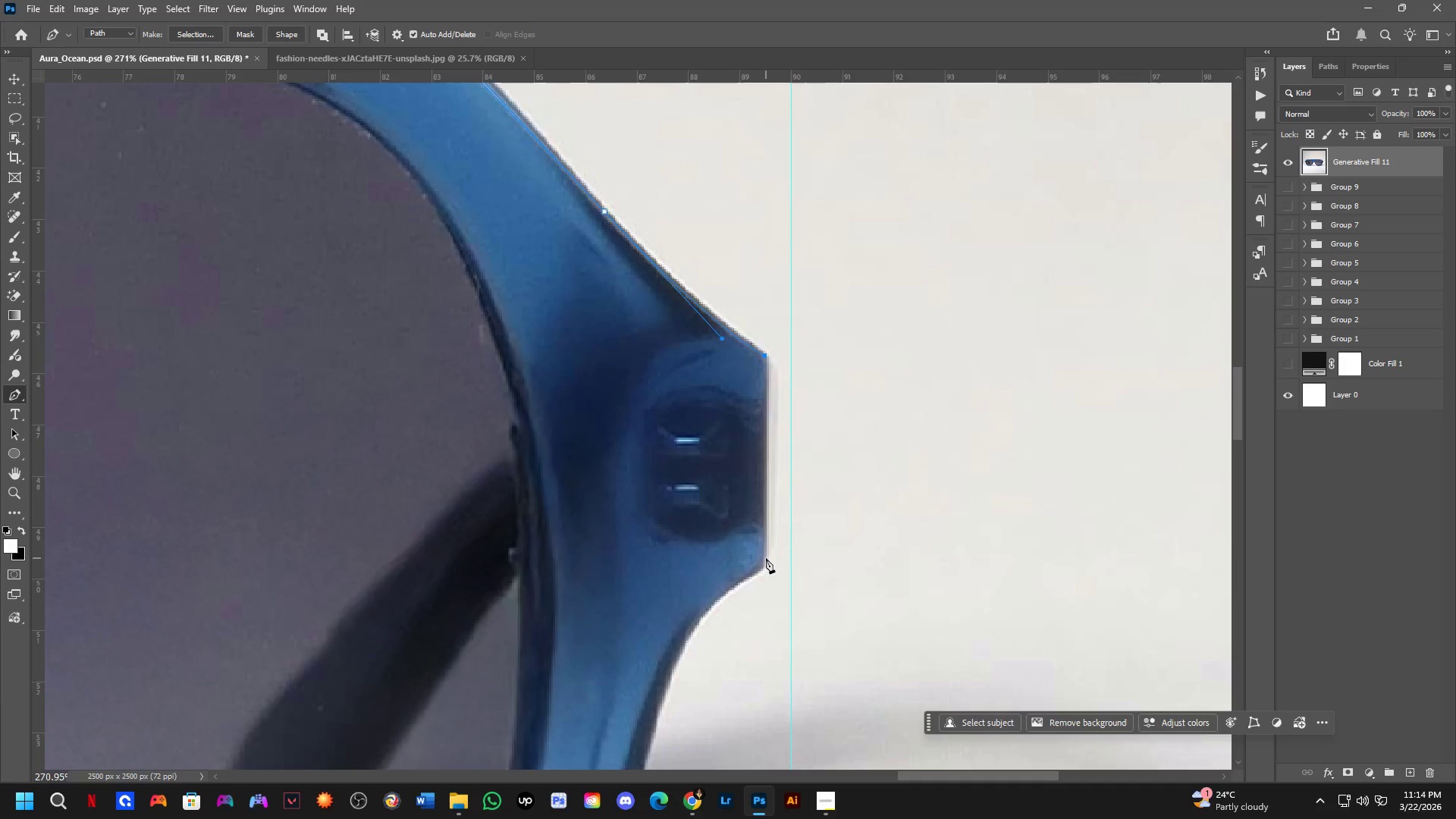 
left_click_drag(start_coordinate=[792, 640], to_coordinate=[755, 467])
 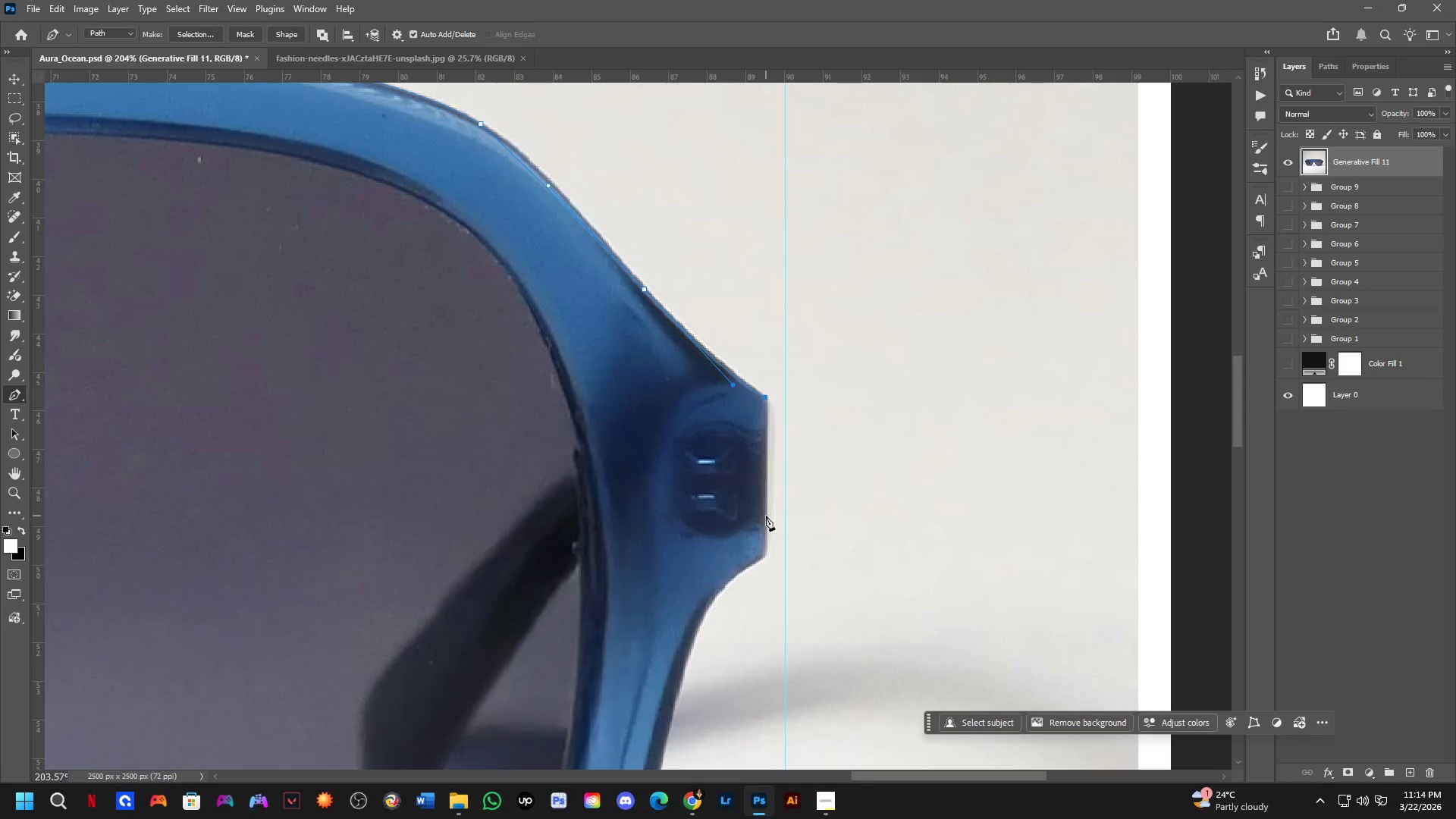 
scroll: coordinate [766, 535], scroll_direction: up, amount: 3.0
 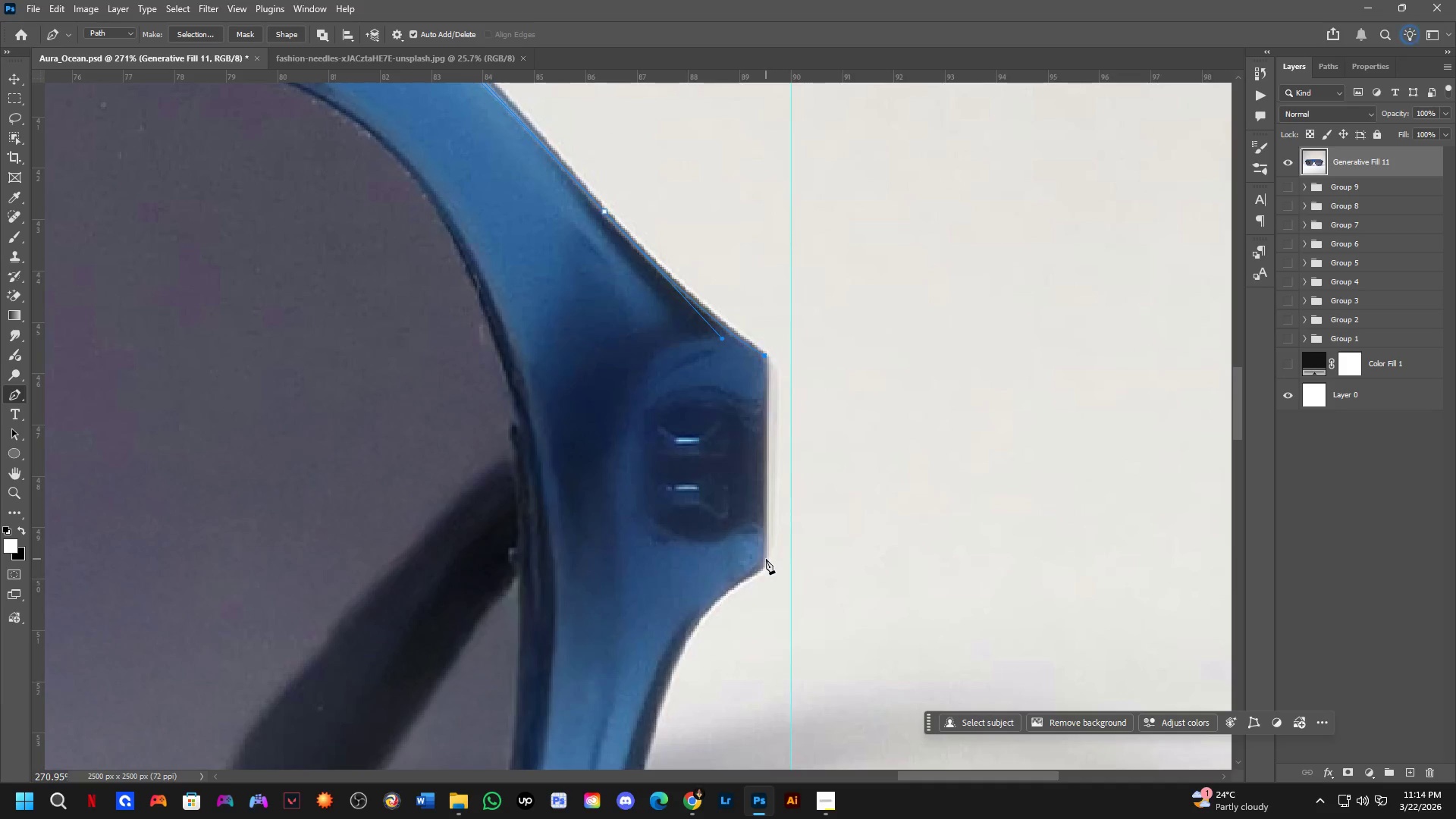 
left_click([767, 559])
 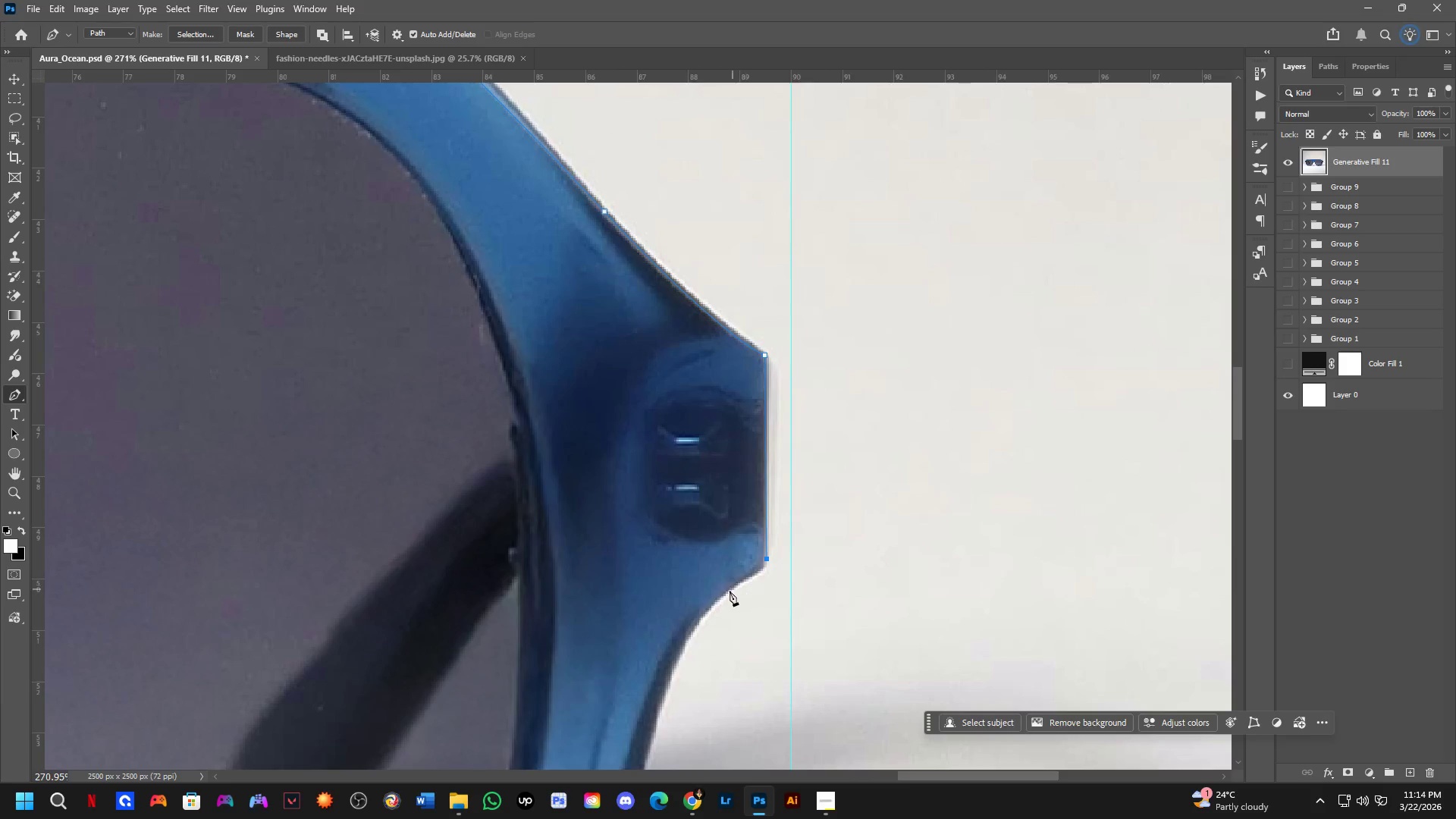 
left_click_drag(start_coordinate=[711, 599], to_coordinate=[694, 616])
 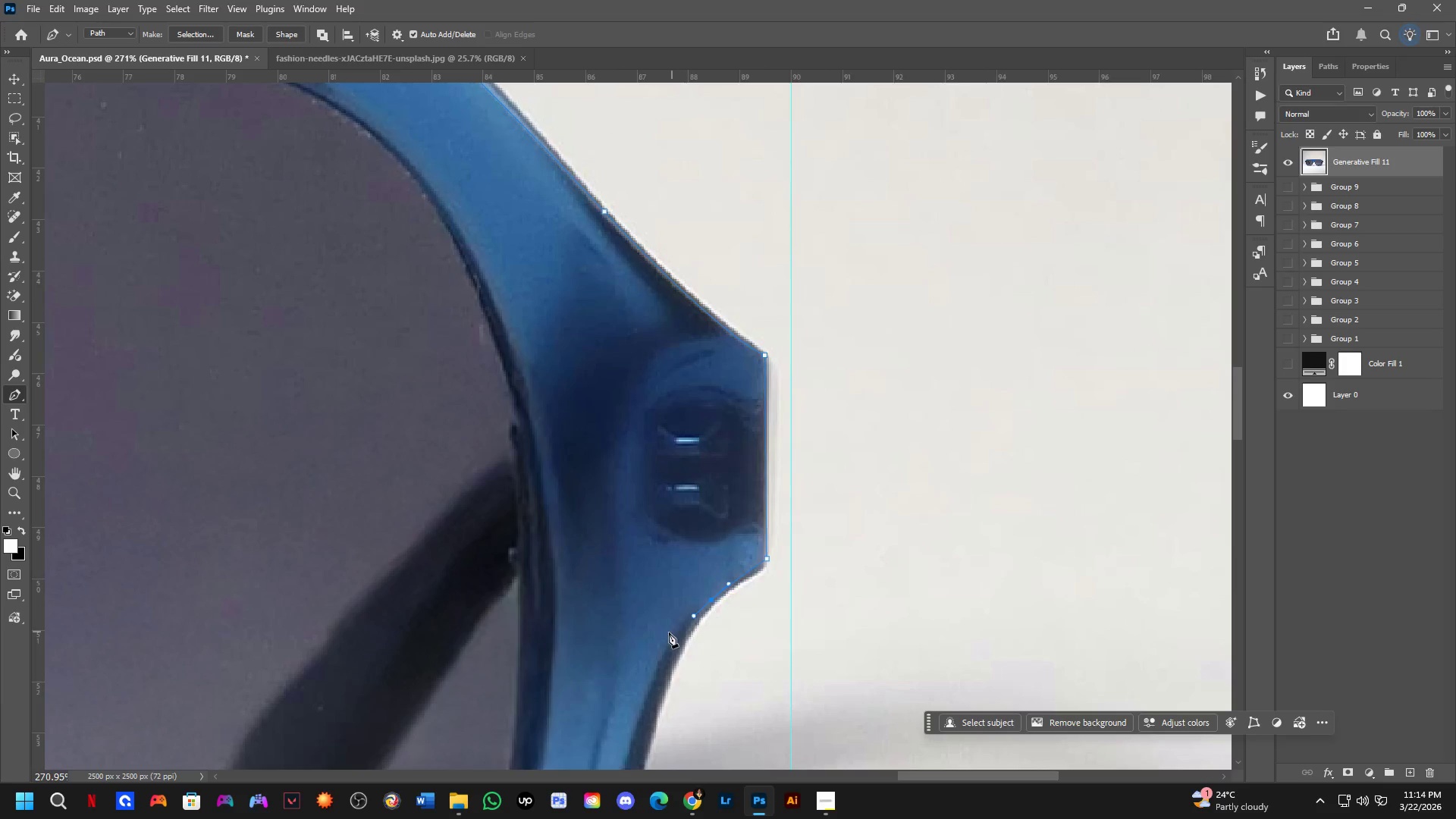 
scroll: coordinate [666, 639], scroll_direction: down, amount: 3.0
 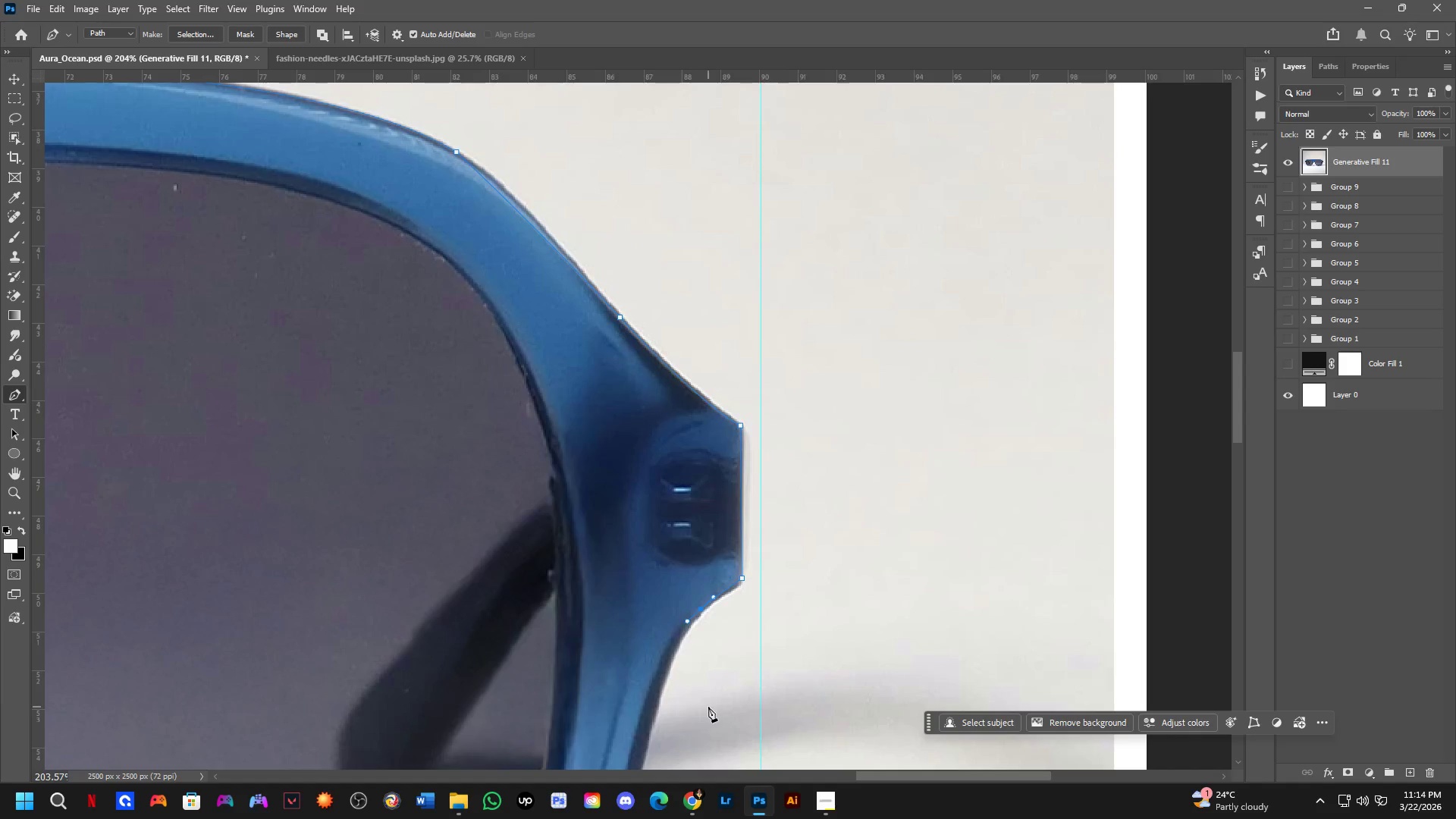 
hold_key(key=Space, duration=0.38)
 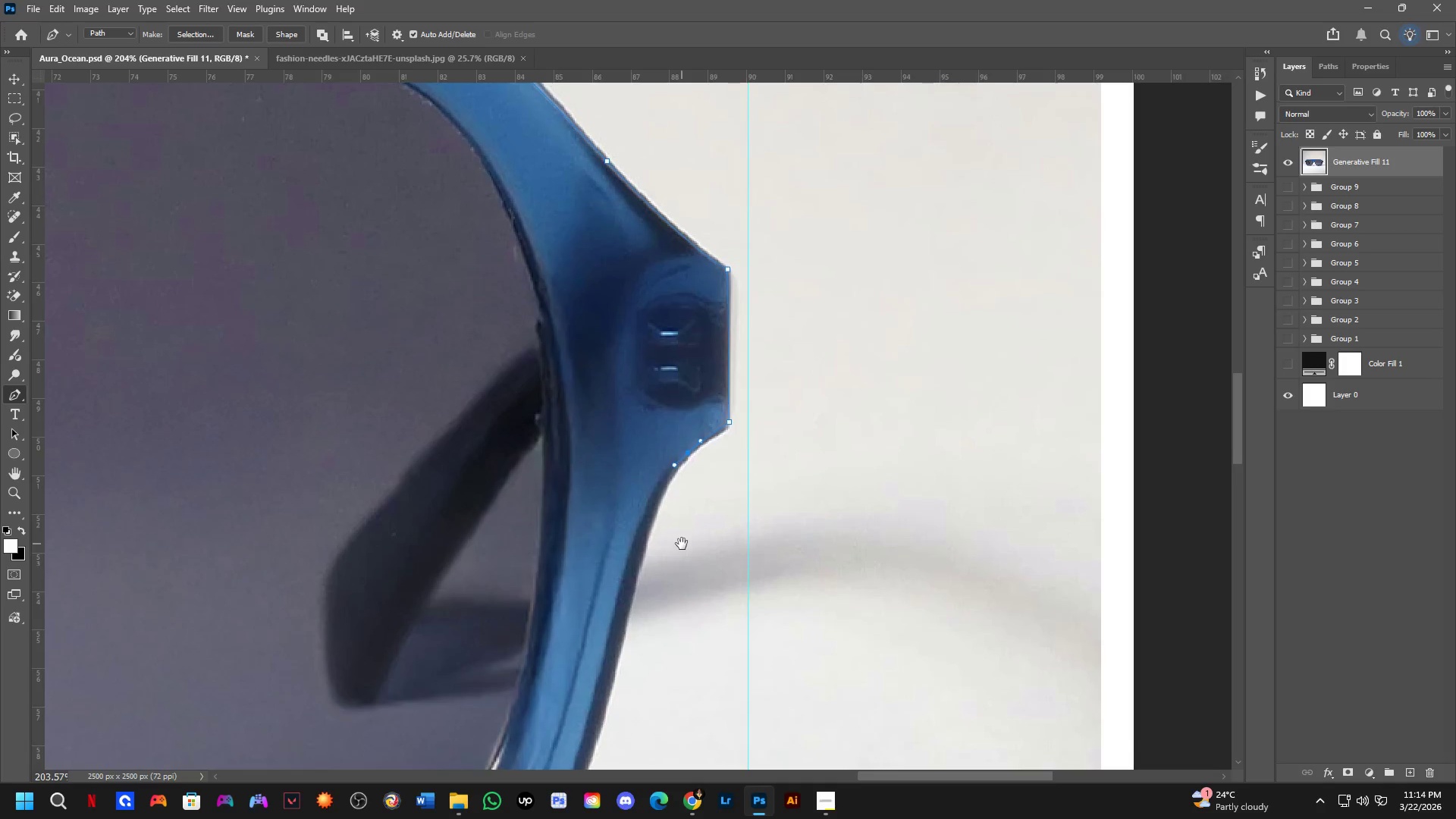 
left_click_drag(start_coordinate=[695, 700], to_coordinate=[682, 544])
 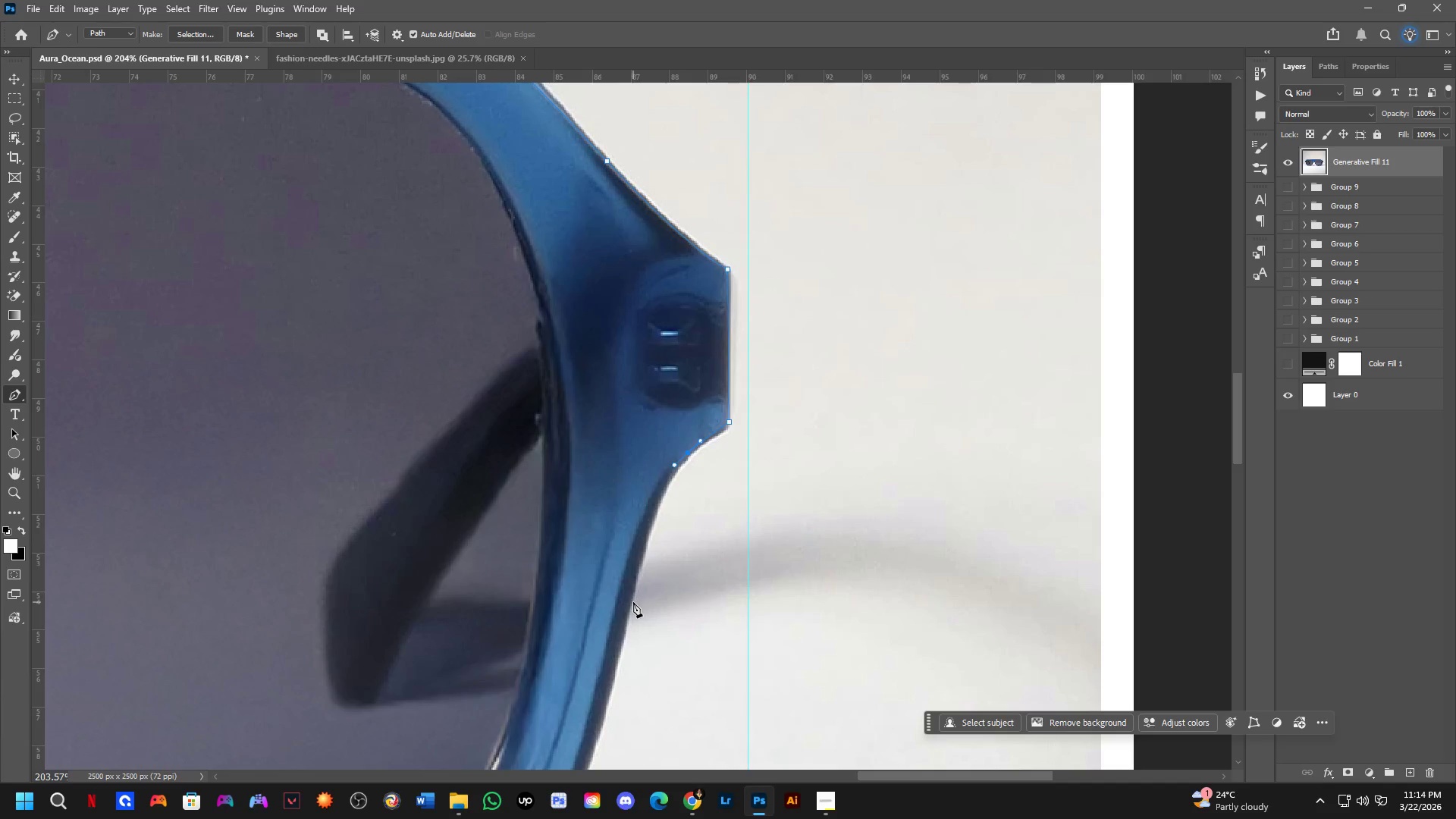 
left_click_drag(start_coordinate=[629, 609], to_coordinate=[613, 694])
 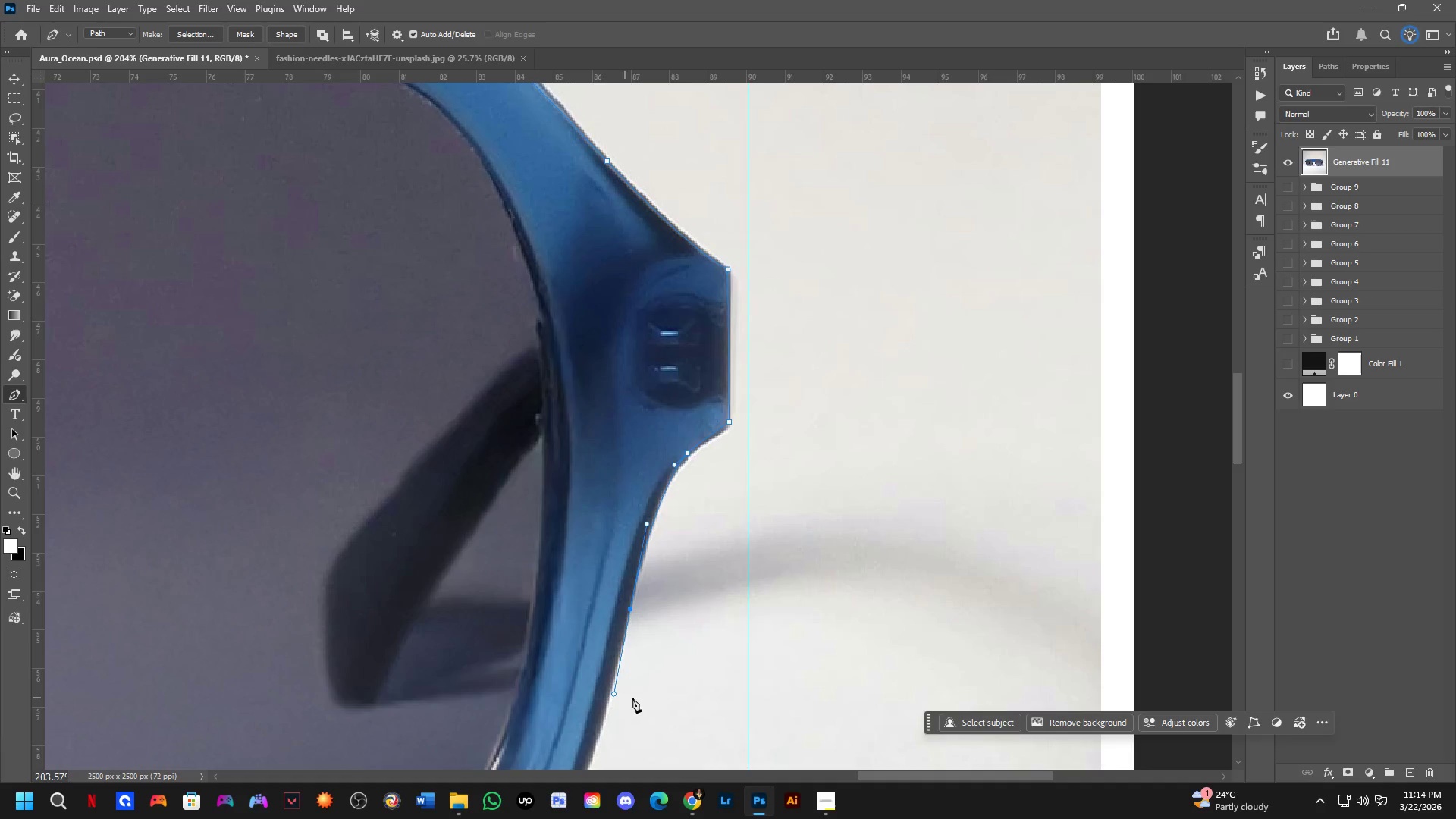 
hold_key(key=Space, duration=0.58)
 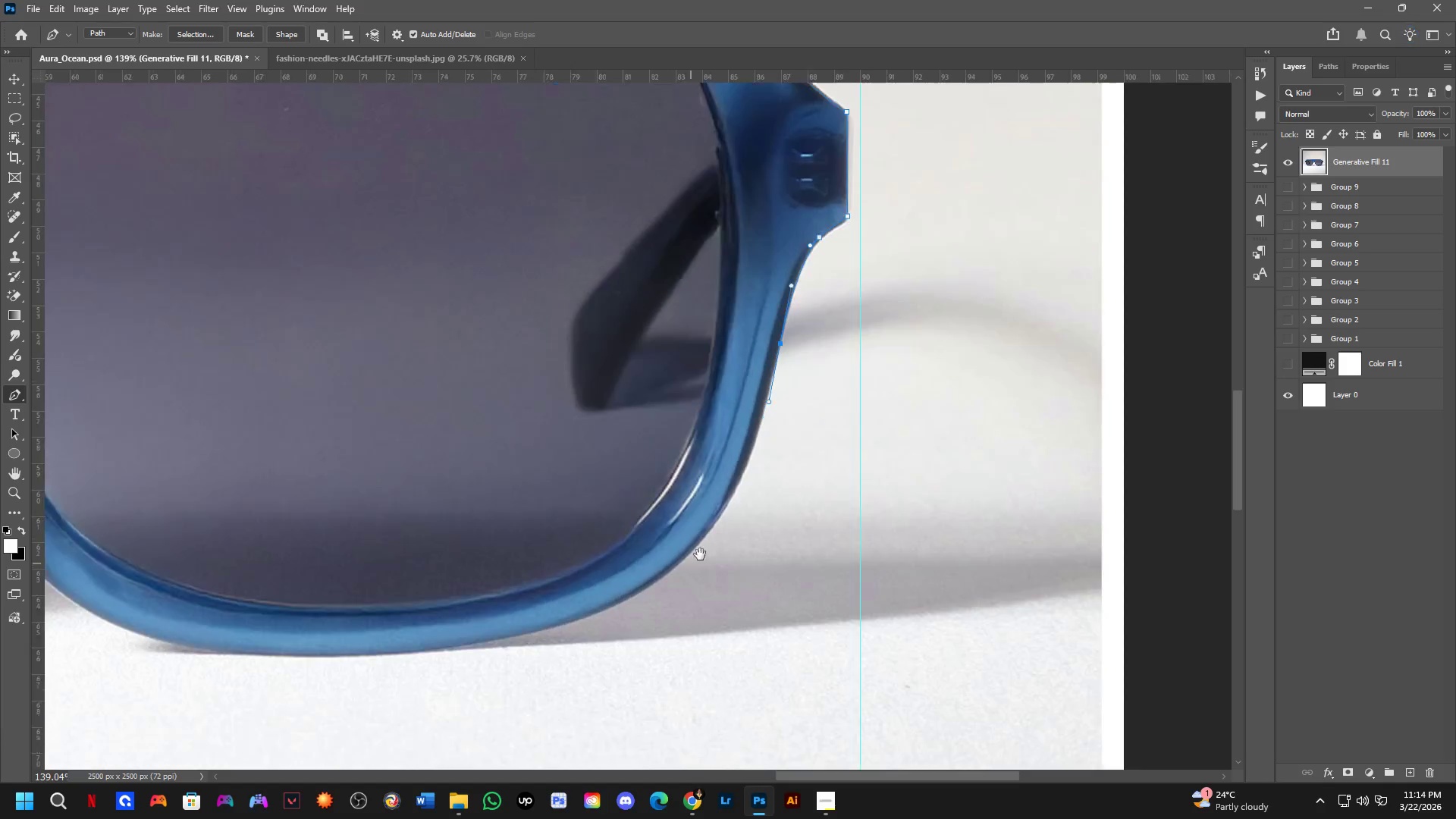 
left_click_drag(start_coordinate=[642, 698], to_coordinate=[713, 463])
 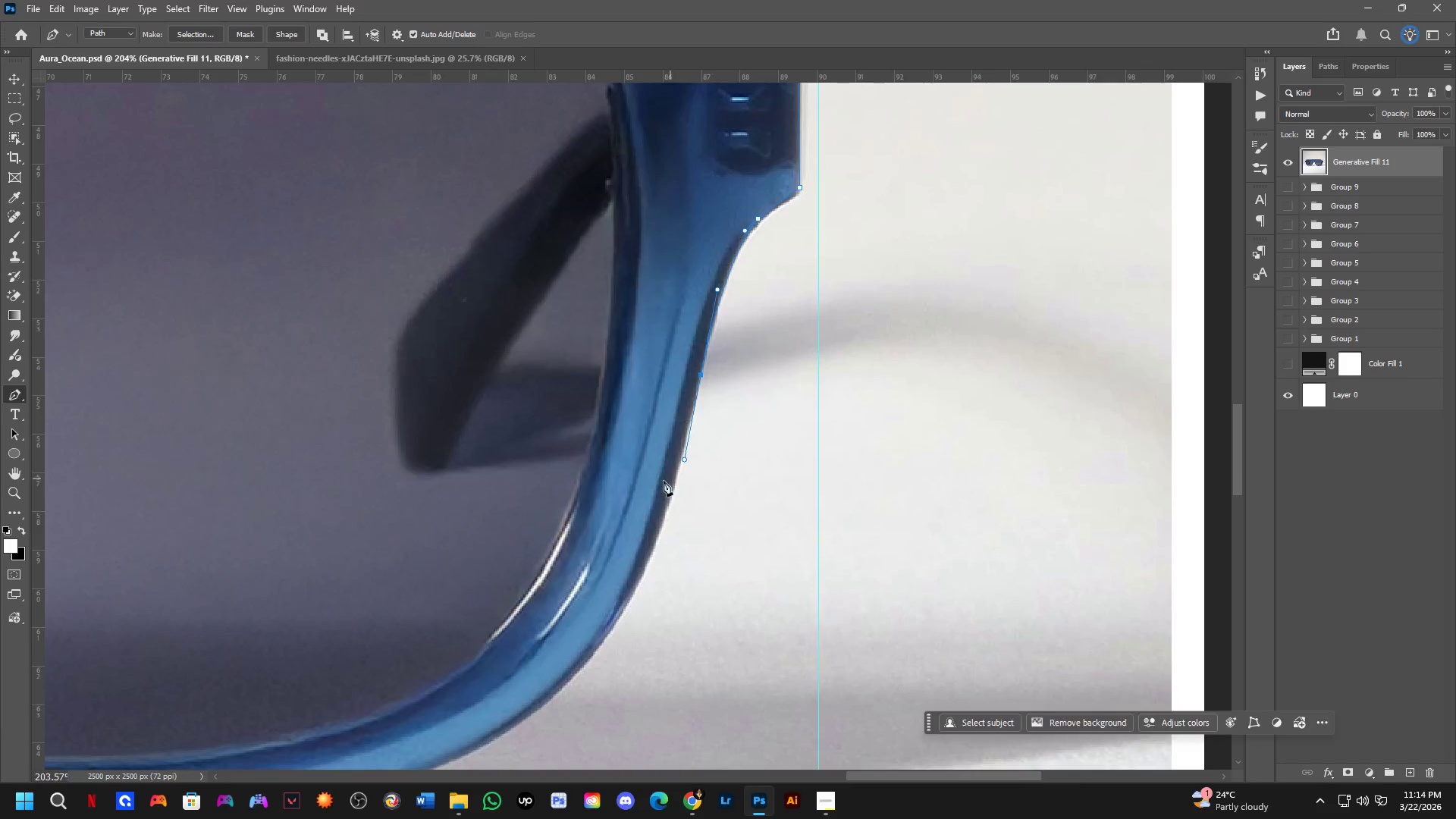 
scroll: coordinate [629, 528], scroll_direction: down, amount: 4.0
 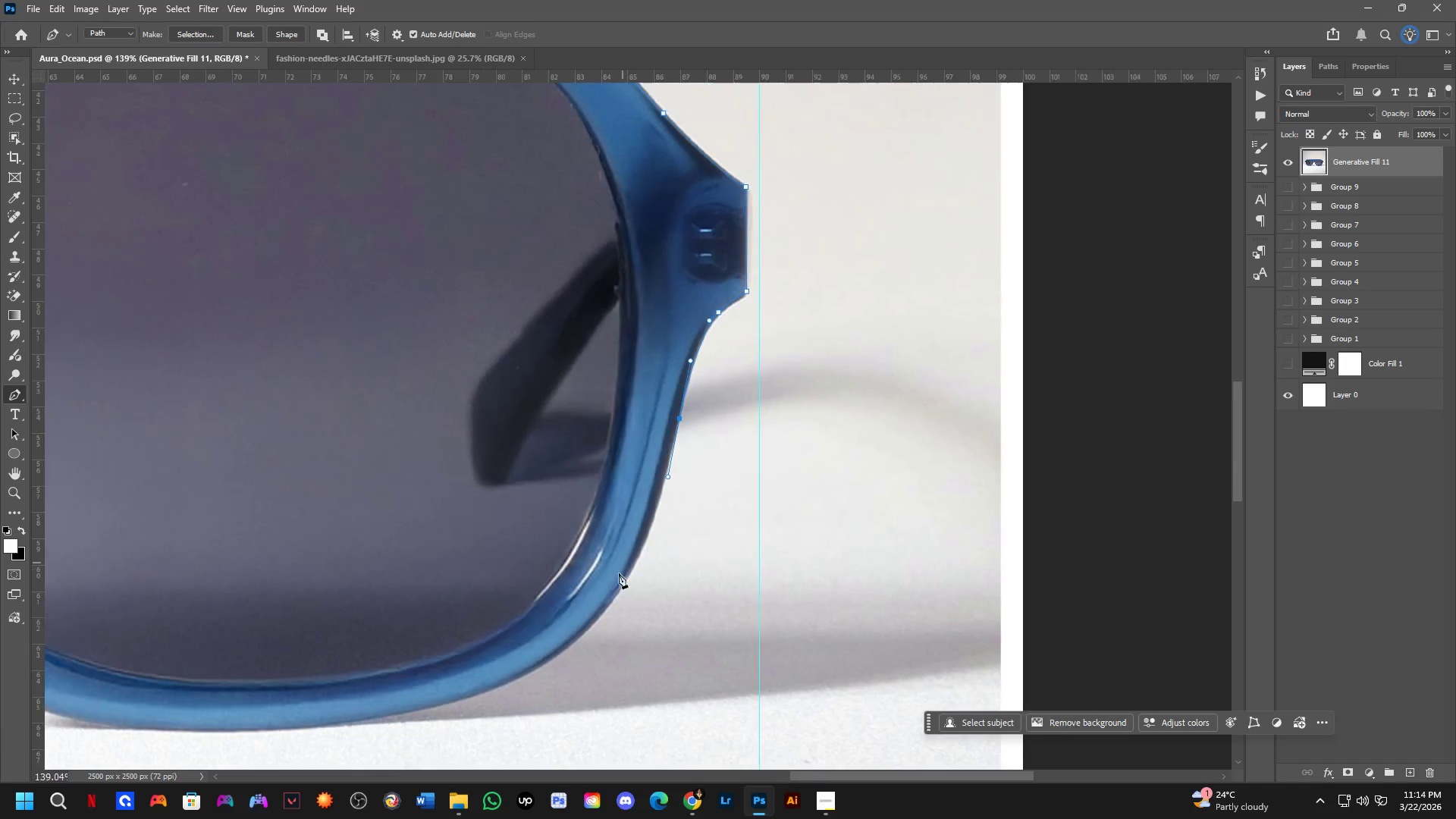 
hold_key(key=Space, duration=0.55)
 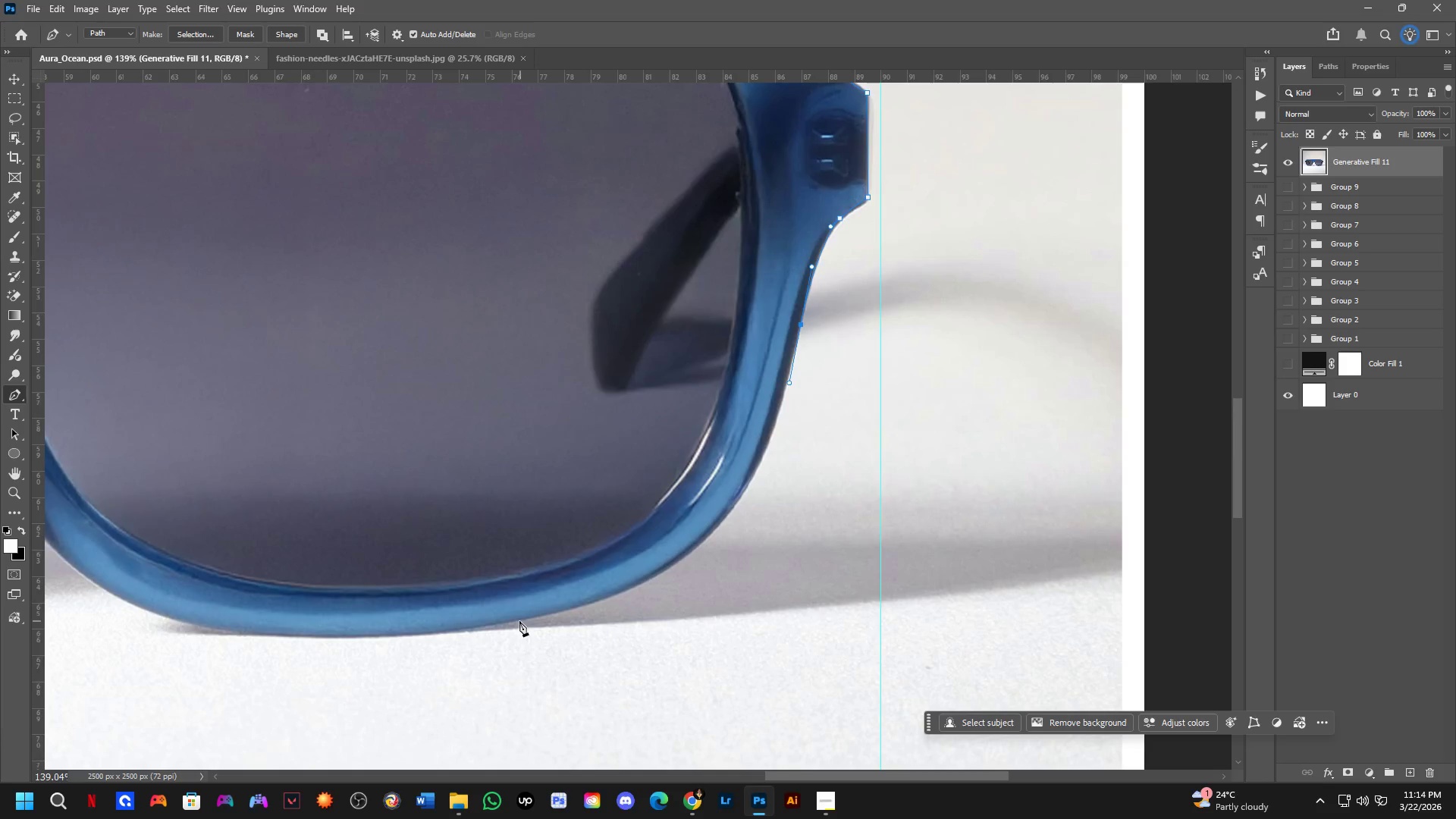 
left_click_drag(start_coordinate=[583, 643], to_coordinate=[704, 549])
 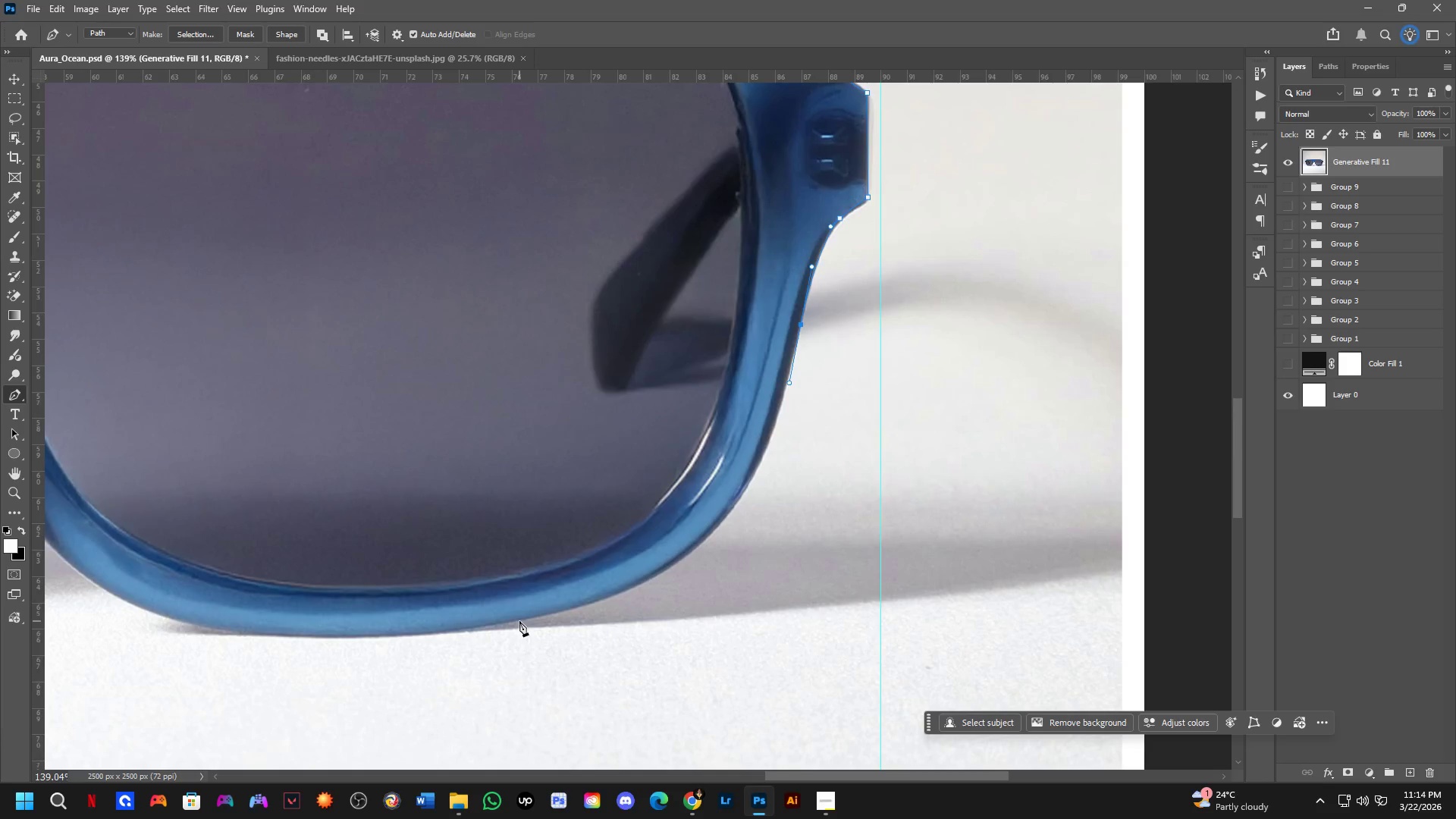 
left_click_drag(start_coordinate=[516, 621], to_coordinate=[276, 643])
 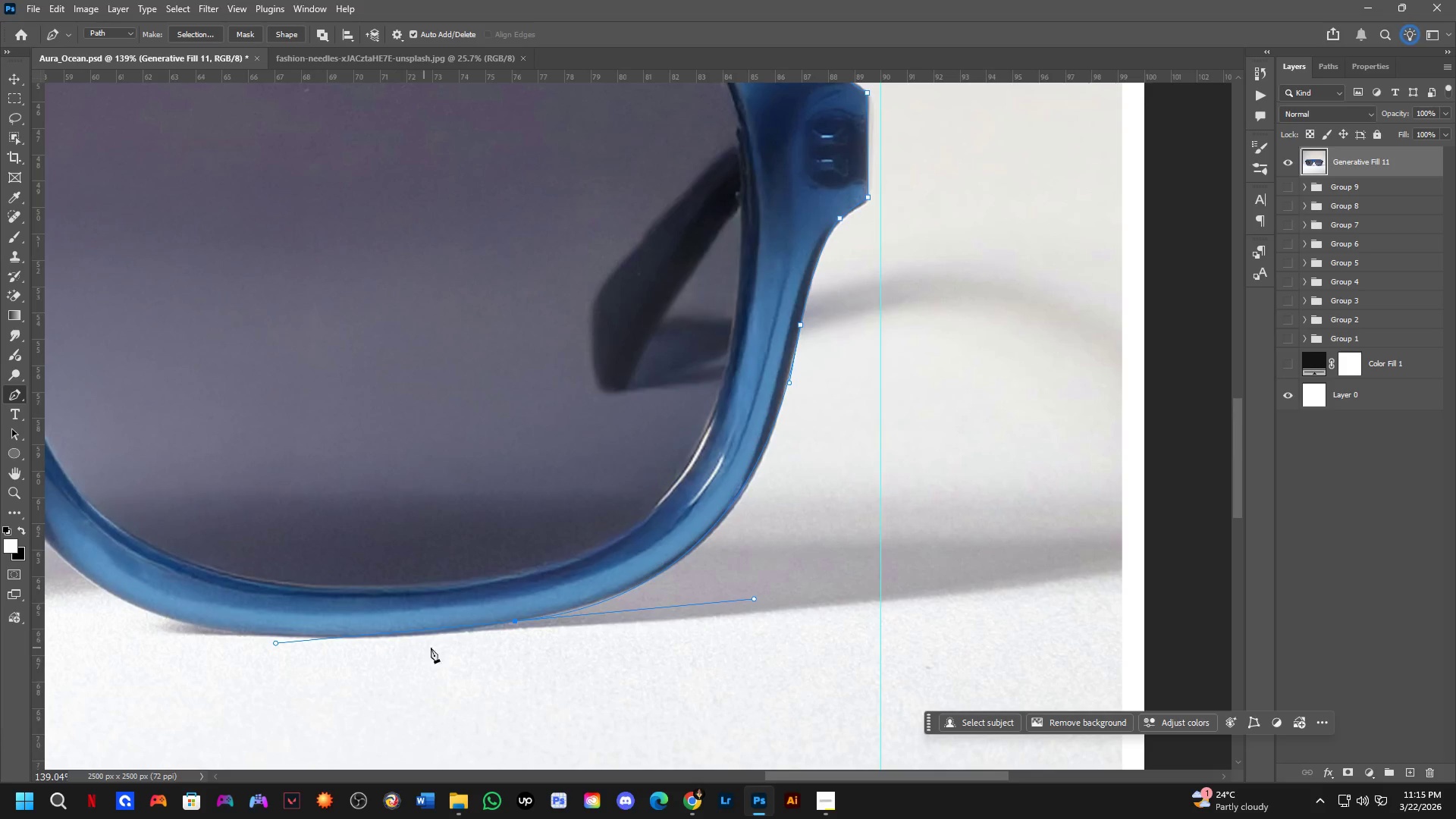 
scroll: coordinate [486, 640], scroll_direction: up, amount: 4.0
 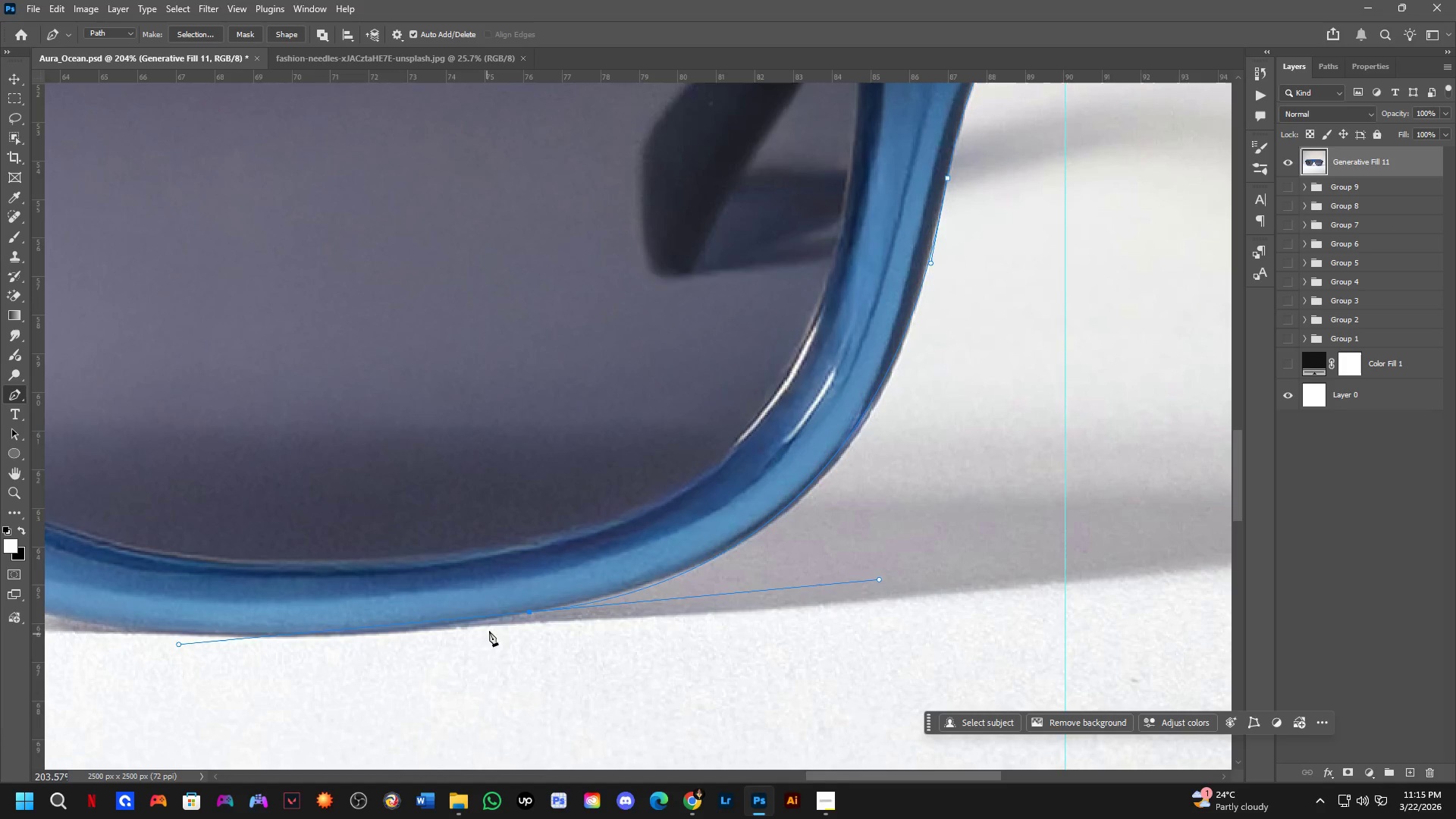 
hold_key(key=ControlLeft, duration=1.53)
left_click_drag(start_coordinate=[530, 611], to_coordinate=[516, 610])
 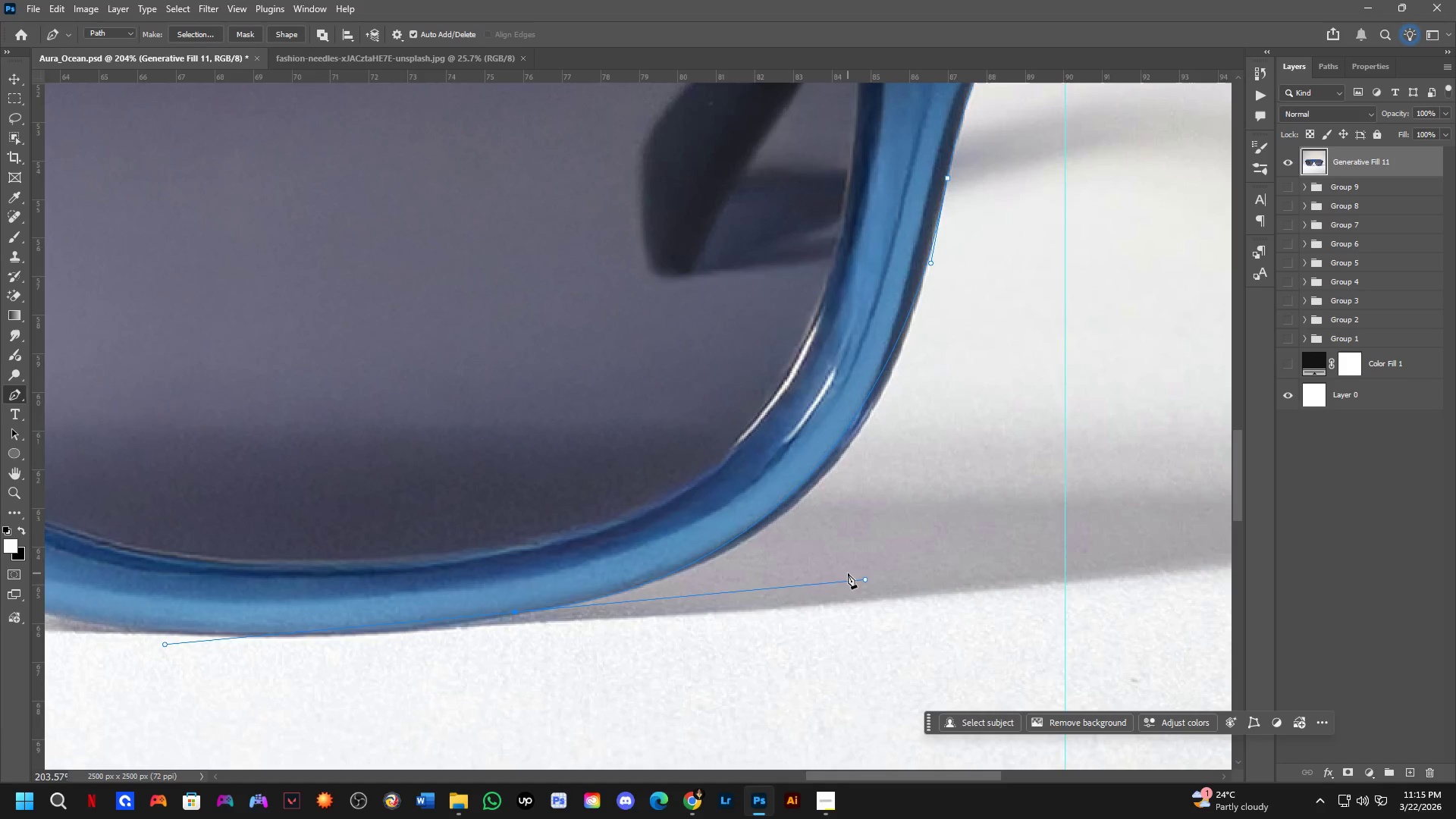 
key(Control+ControlLeft)
 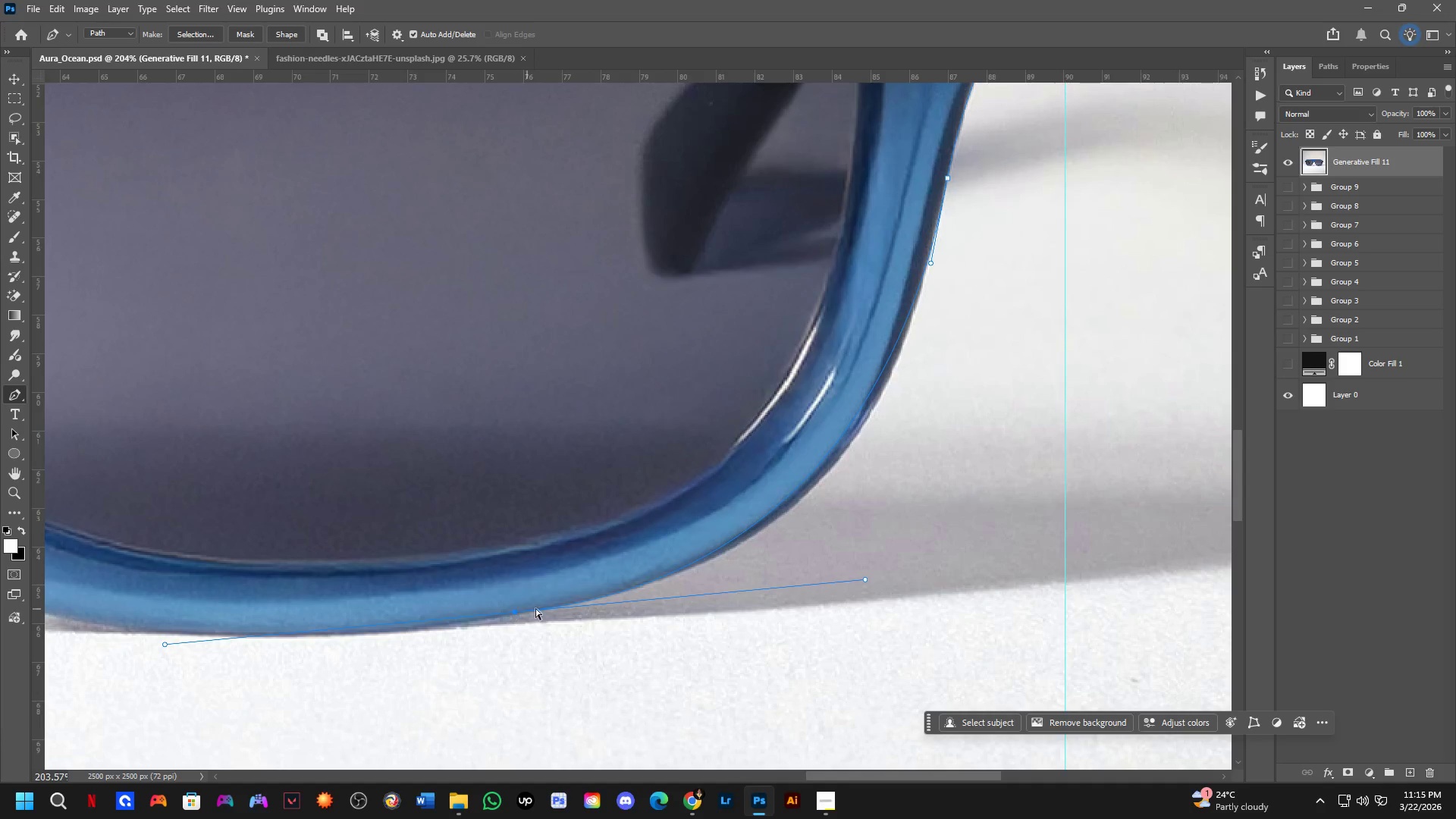 
key(Control+ControlLeft)
 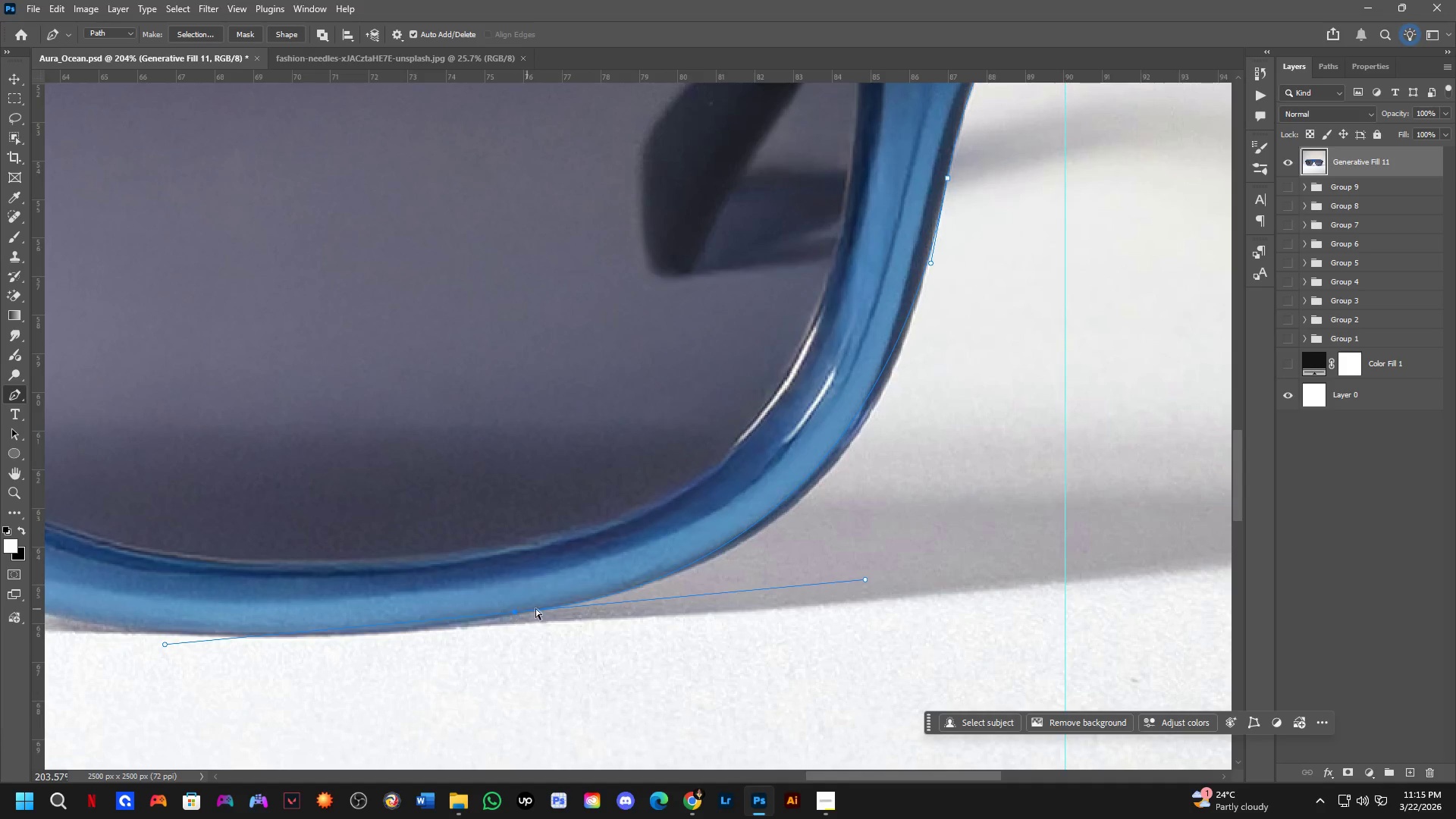 
key(Control+ControlLeft)
 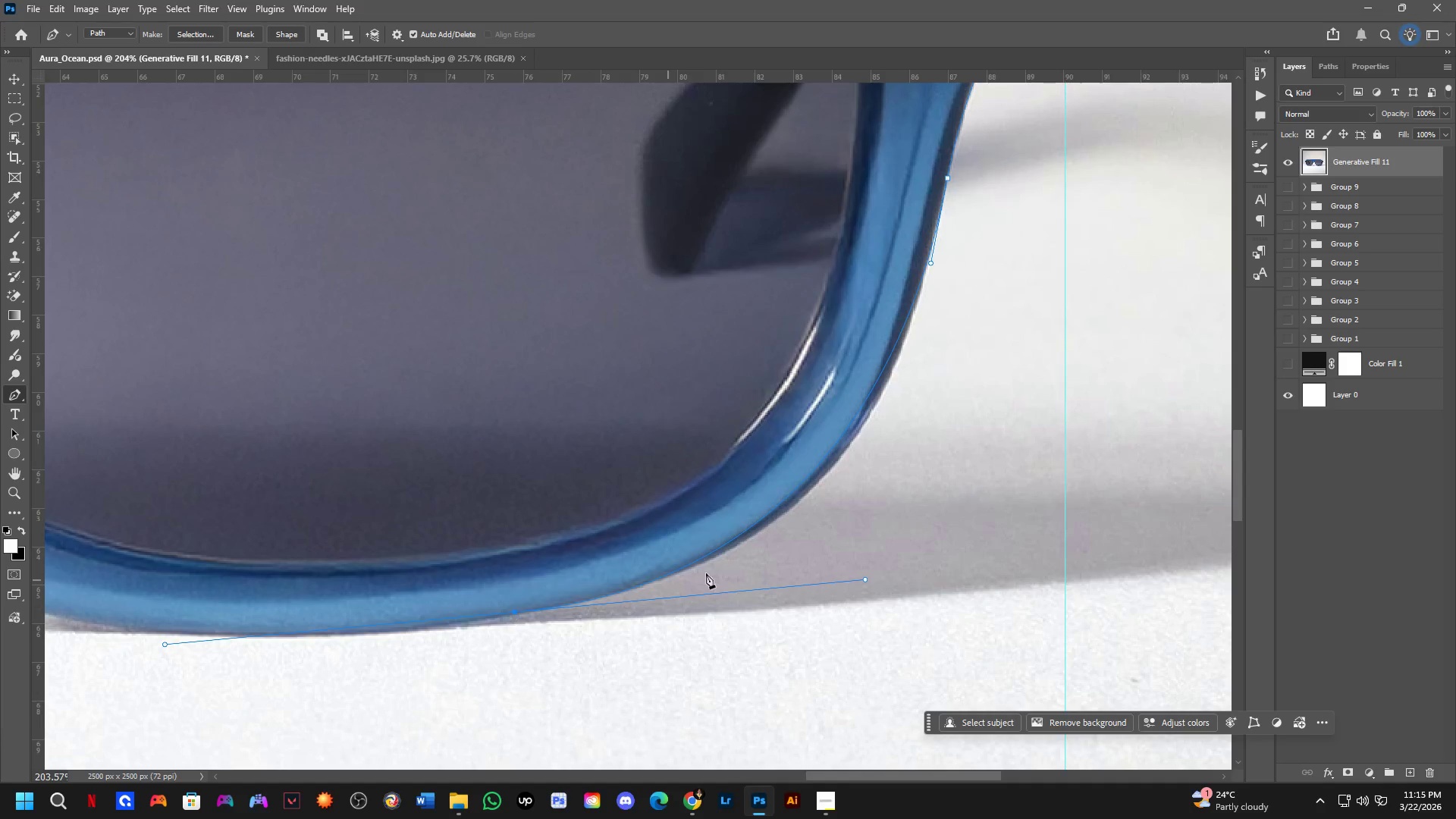 
key(Control+ControlLeft)
 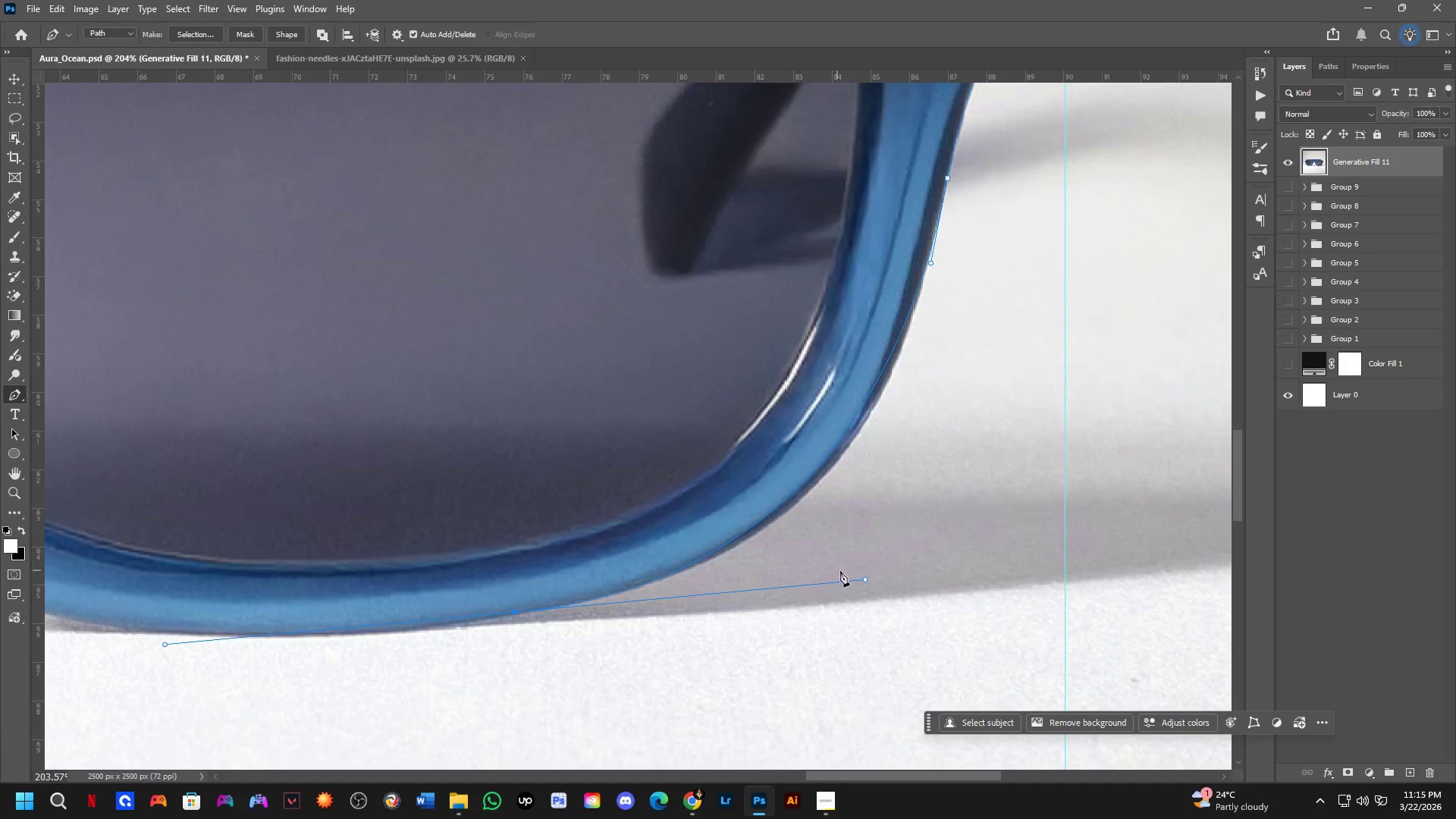 
hold_key(key=ControlLeft, duration=0.45)
 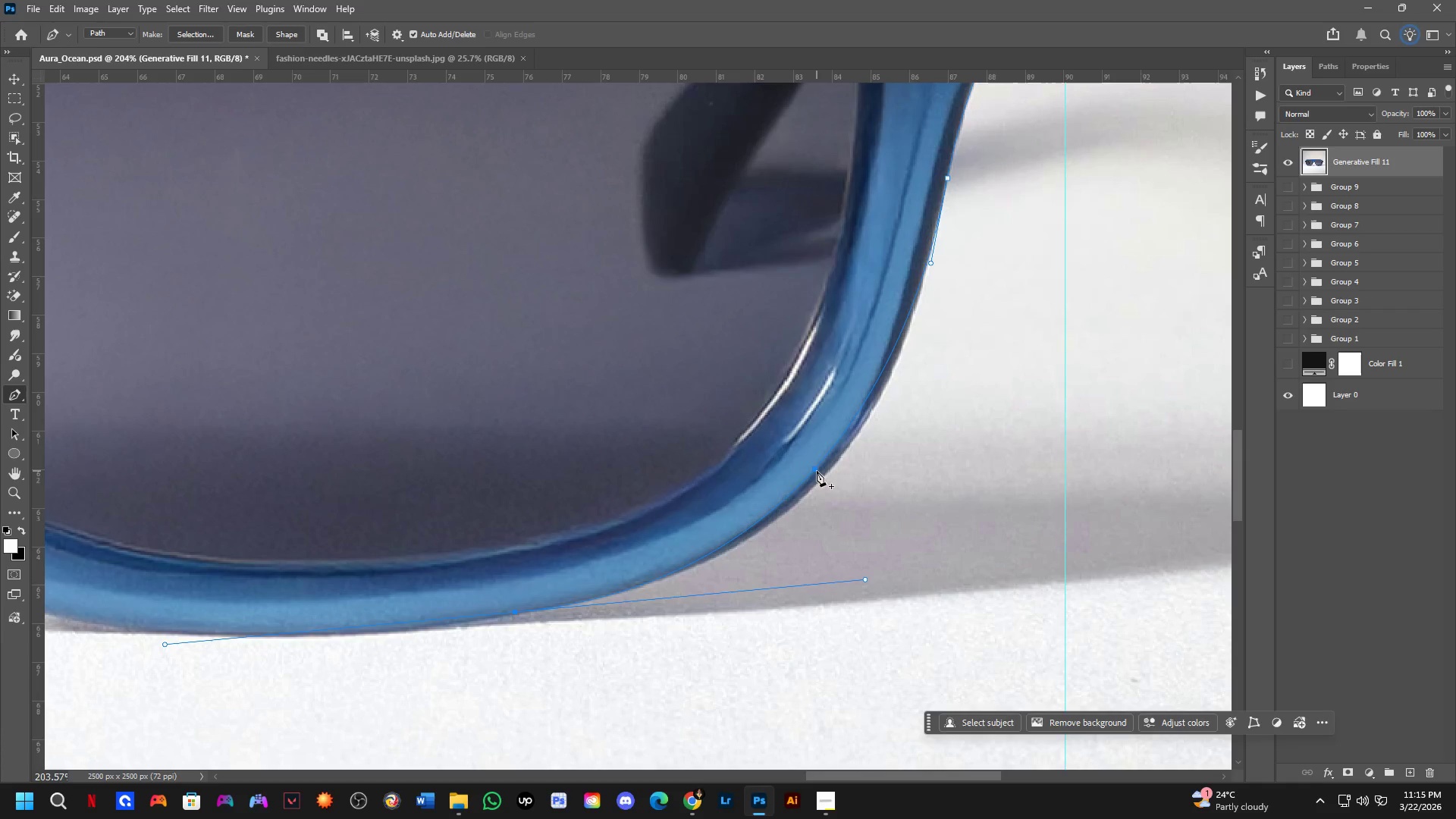 
left_click([816, 469])
 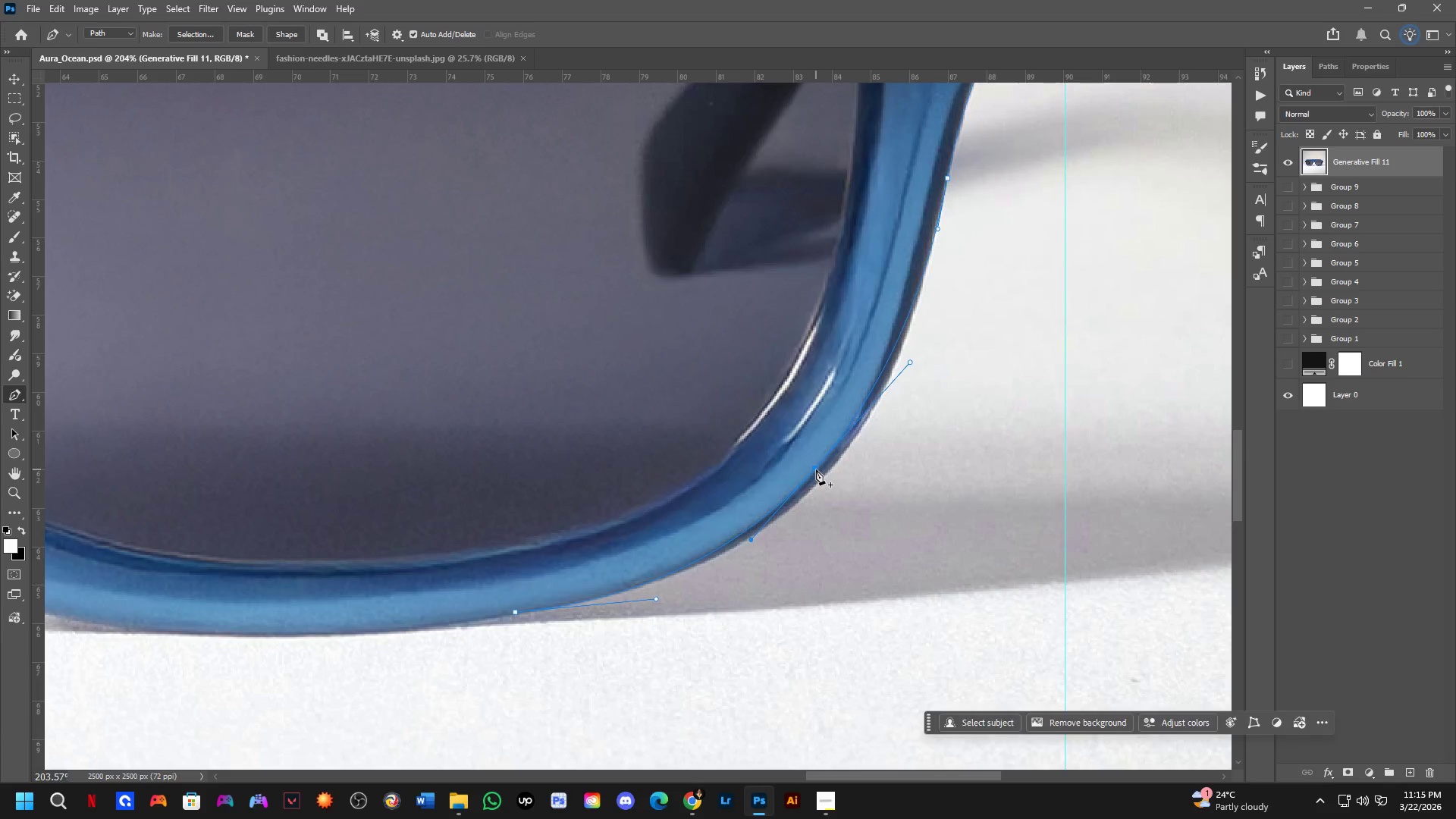 
hold_key(key=ControlLeft, duration=1.5)
left_click_drag(start_coordinate=[816, 469], to_coordinate=[820, 474])
 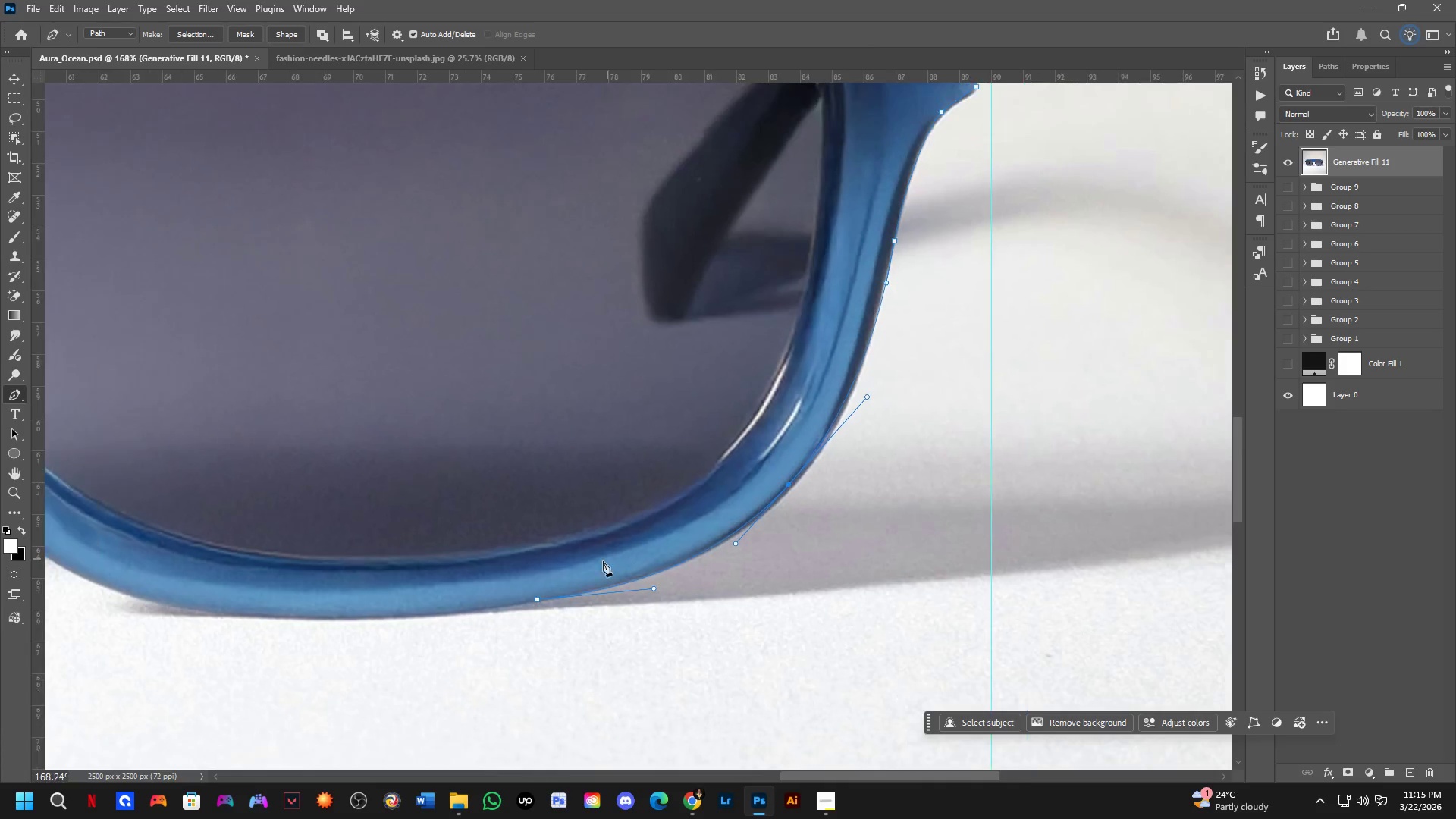 
key(Control+ControlLeft)
 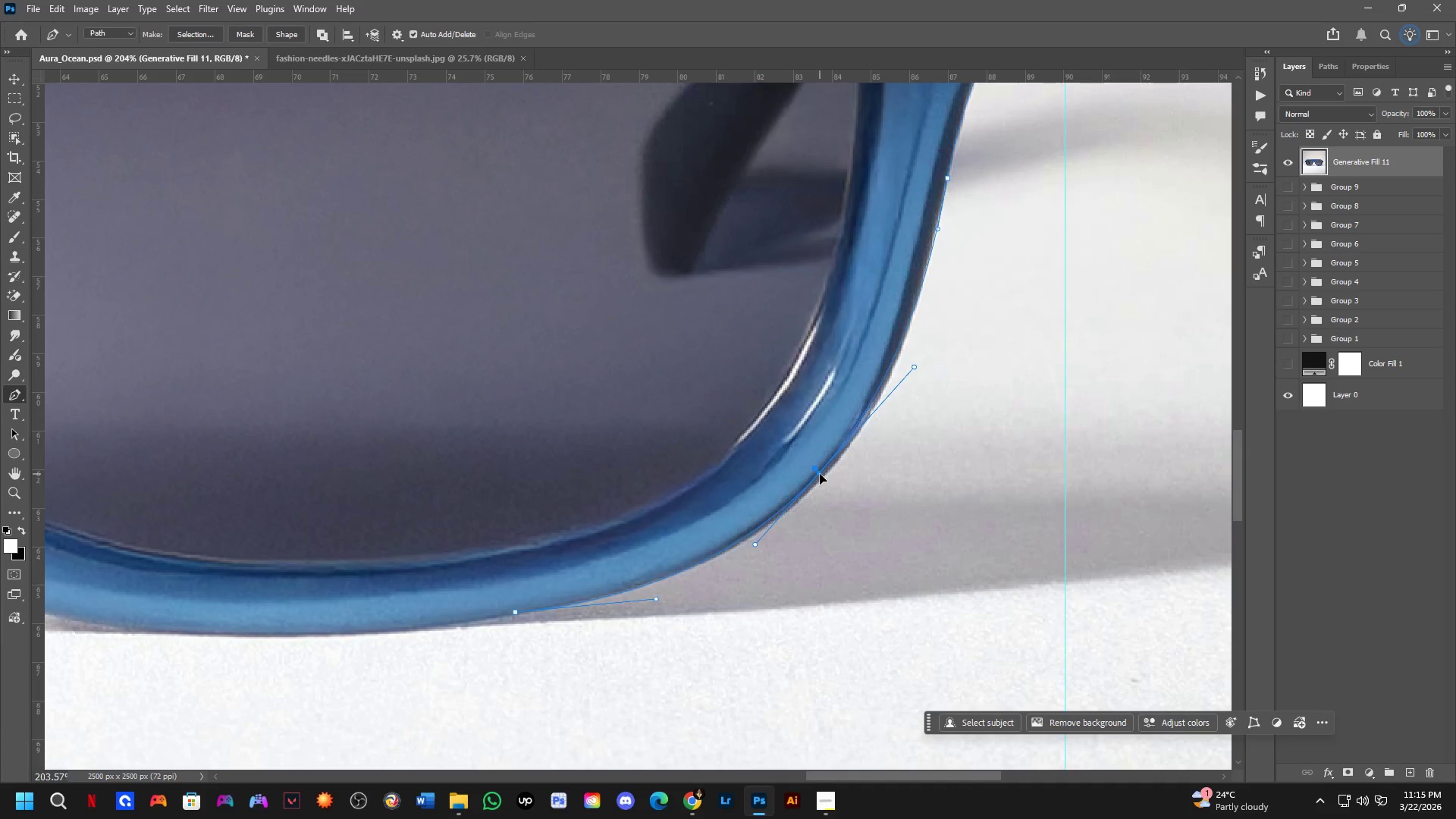 
key(Control+ControlLeft)
 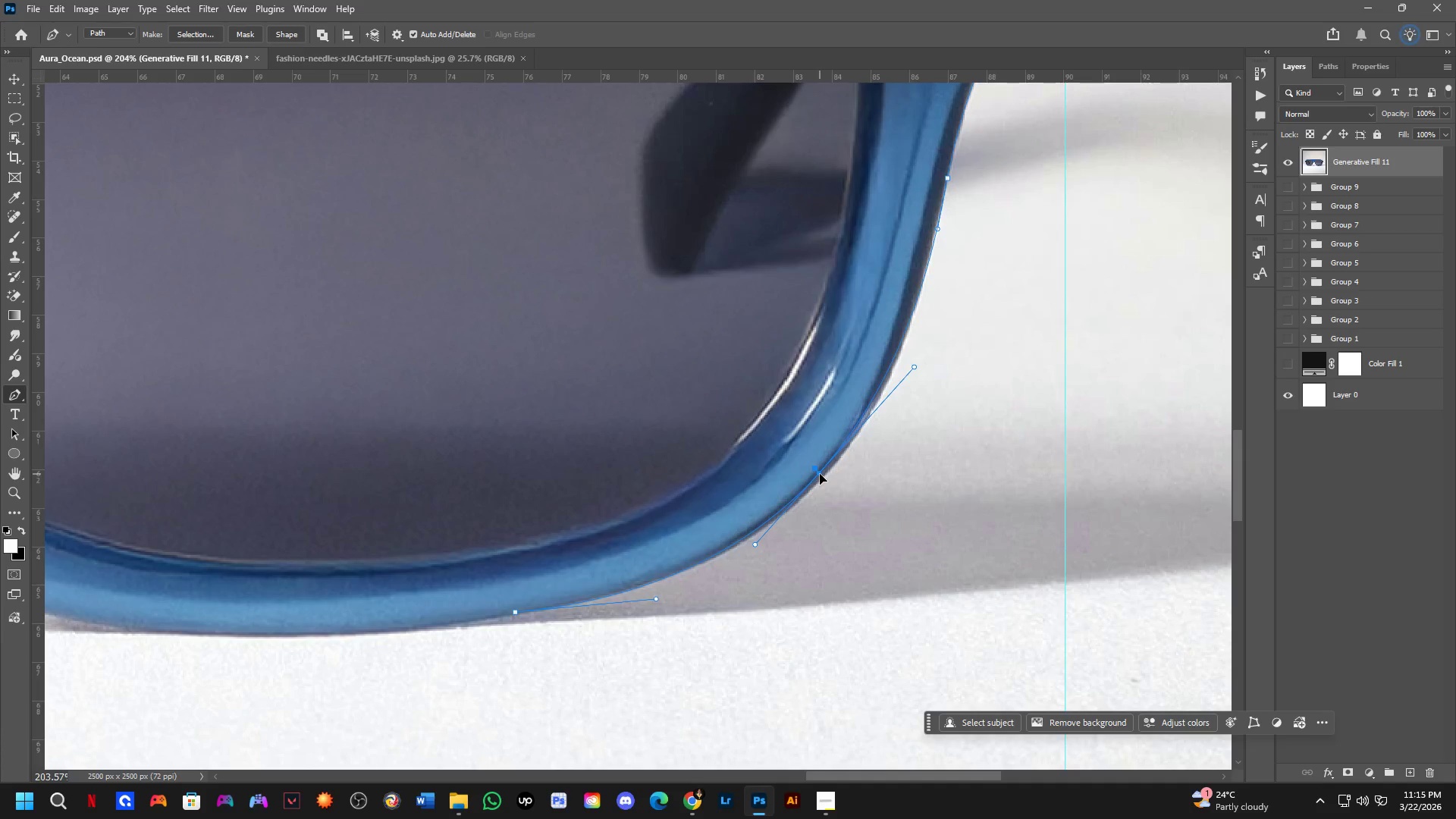 
key(Control+ControlLeft)
 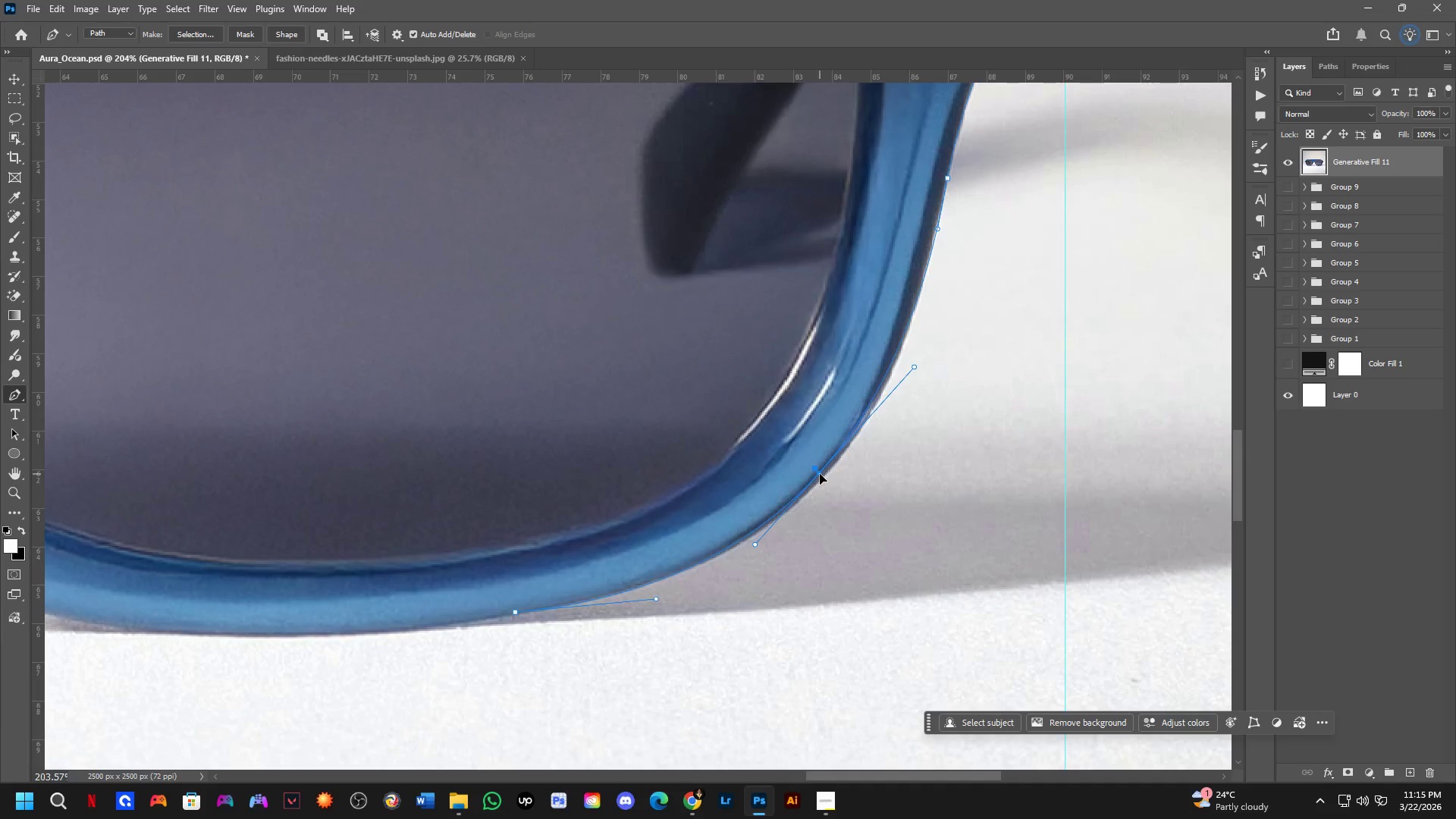 
key(Control+ControlLeft)
 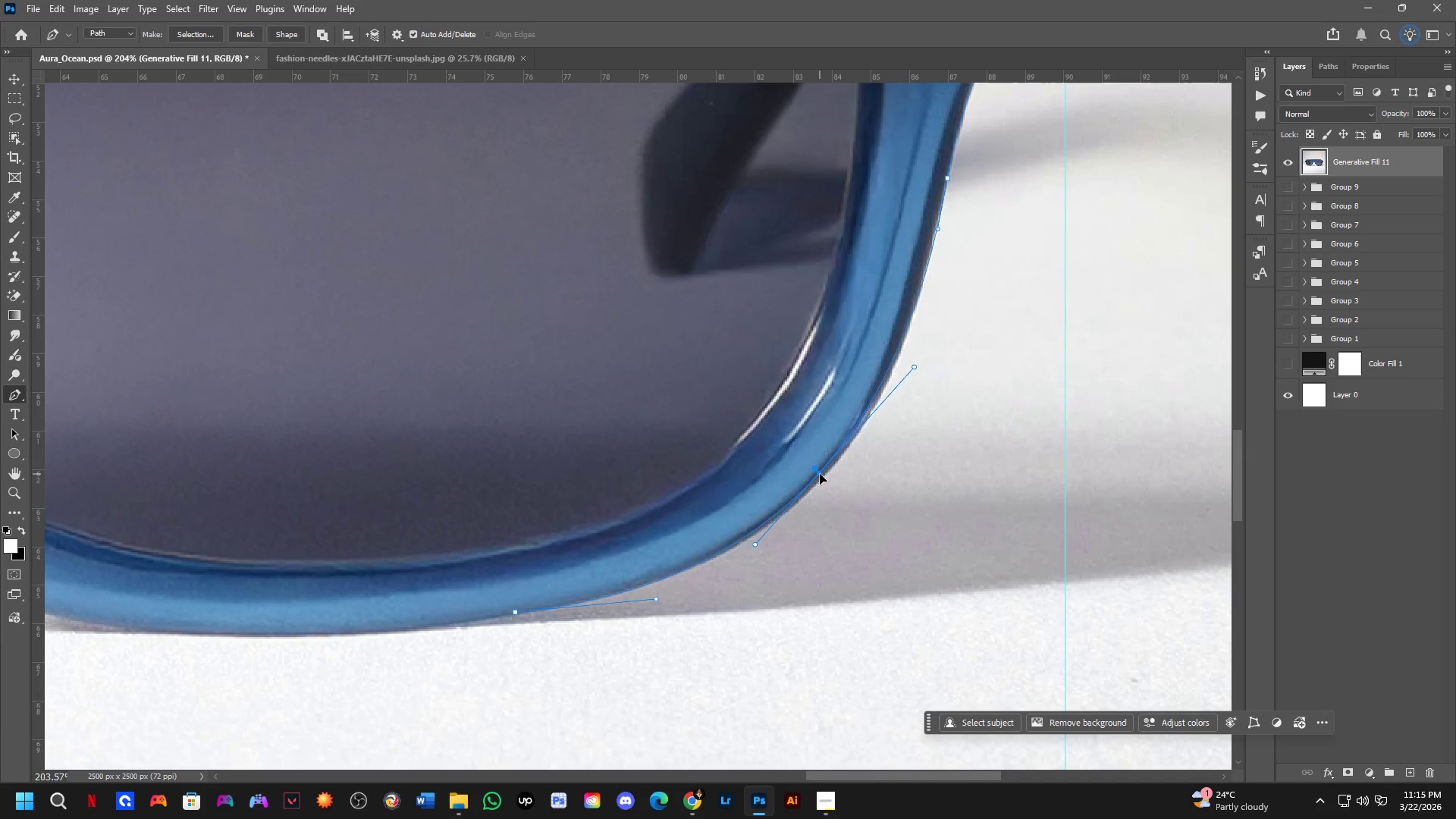 
key(Control+ControlLeft)
 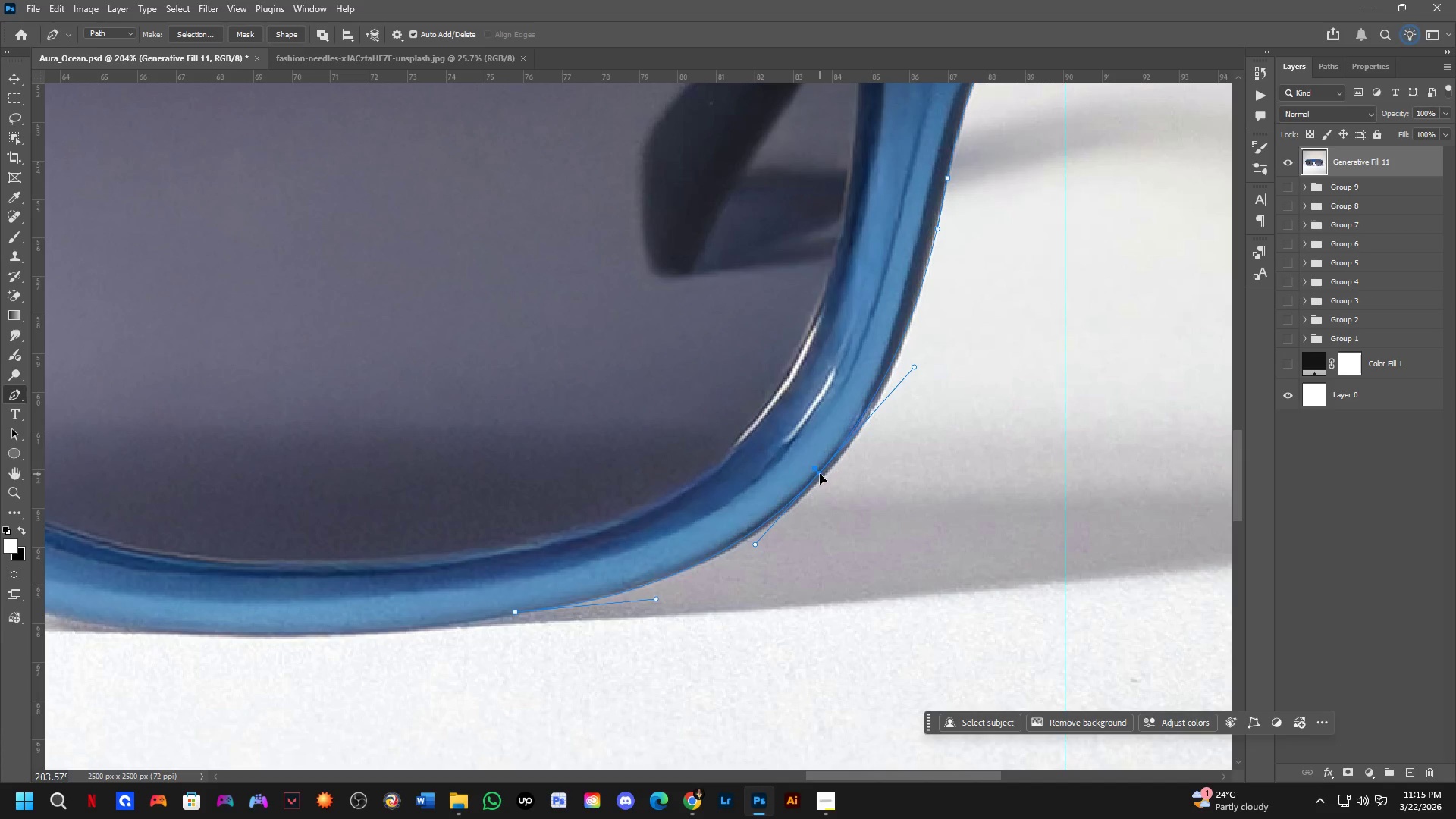 
key(Control+ControlLeft)
 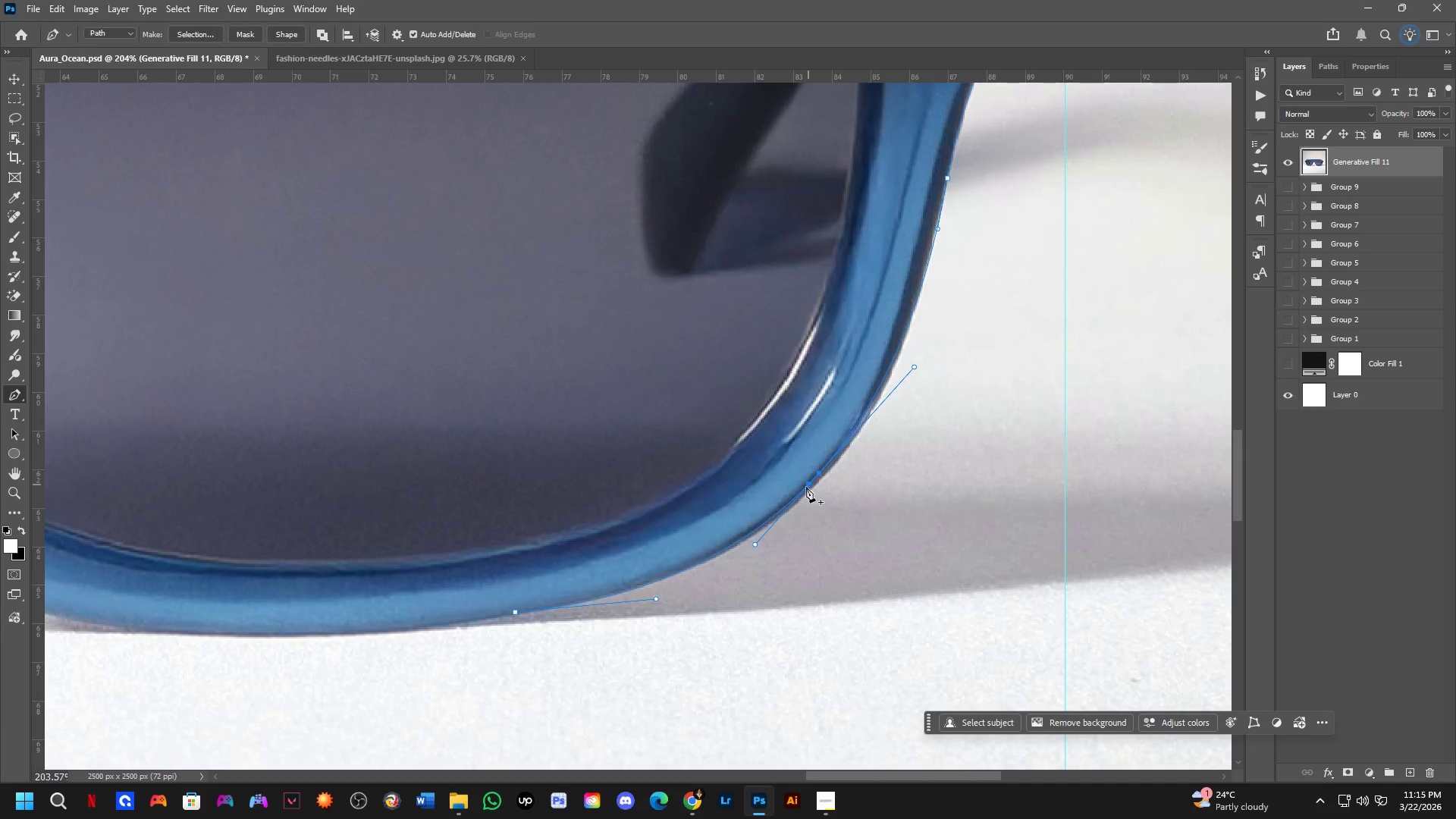 
key(Control+ControlLeft)
 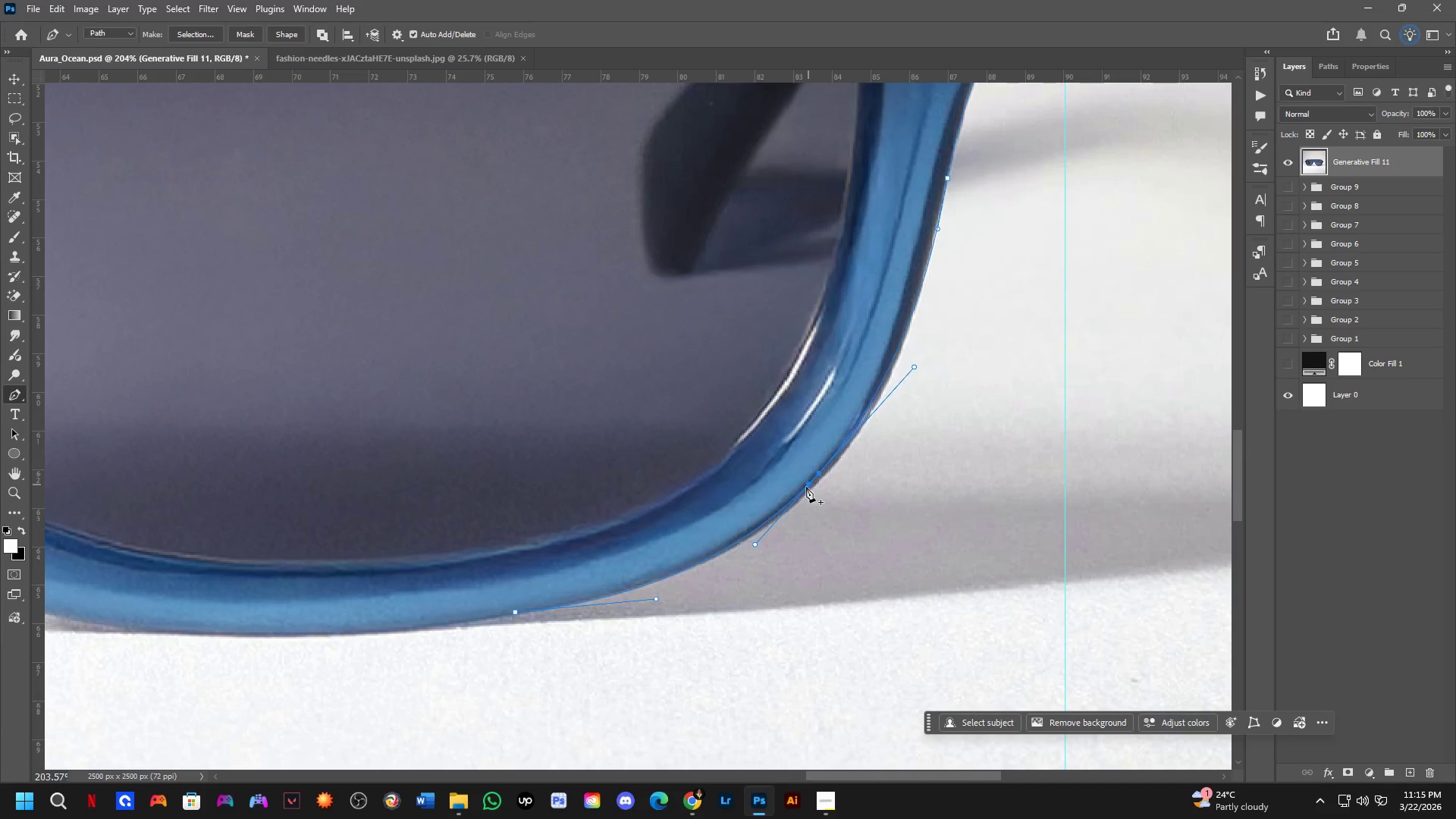 
key(Control+ControlLeft)
 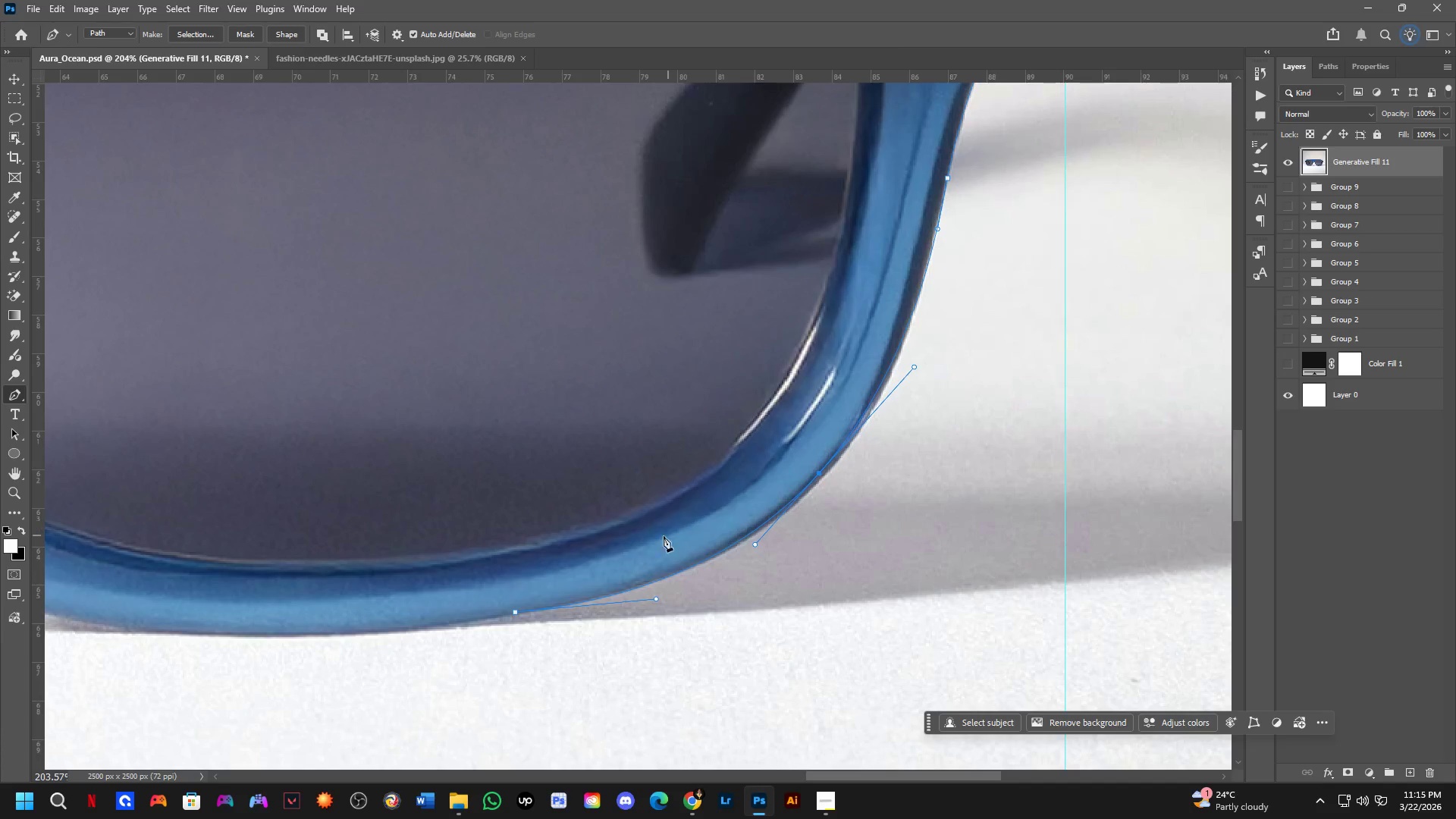 
scroll: coordinate [639, 544], scroll_direction: down, amount: 2.0
 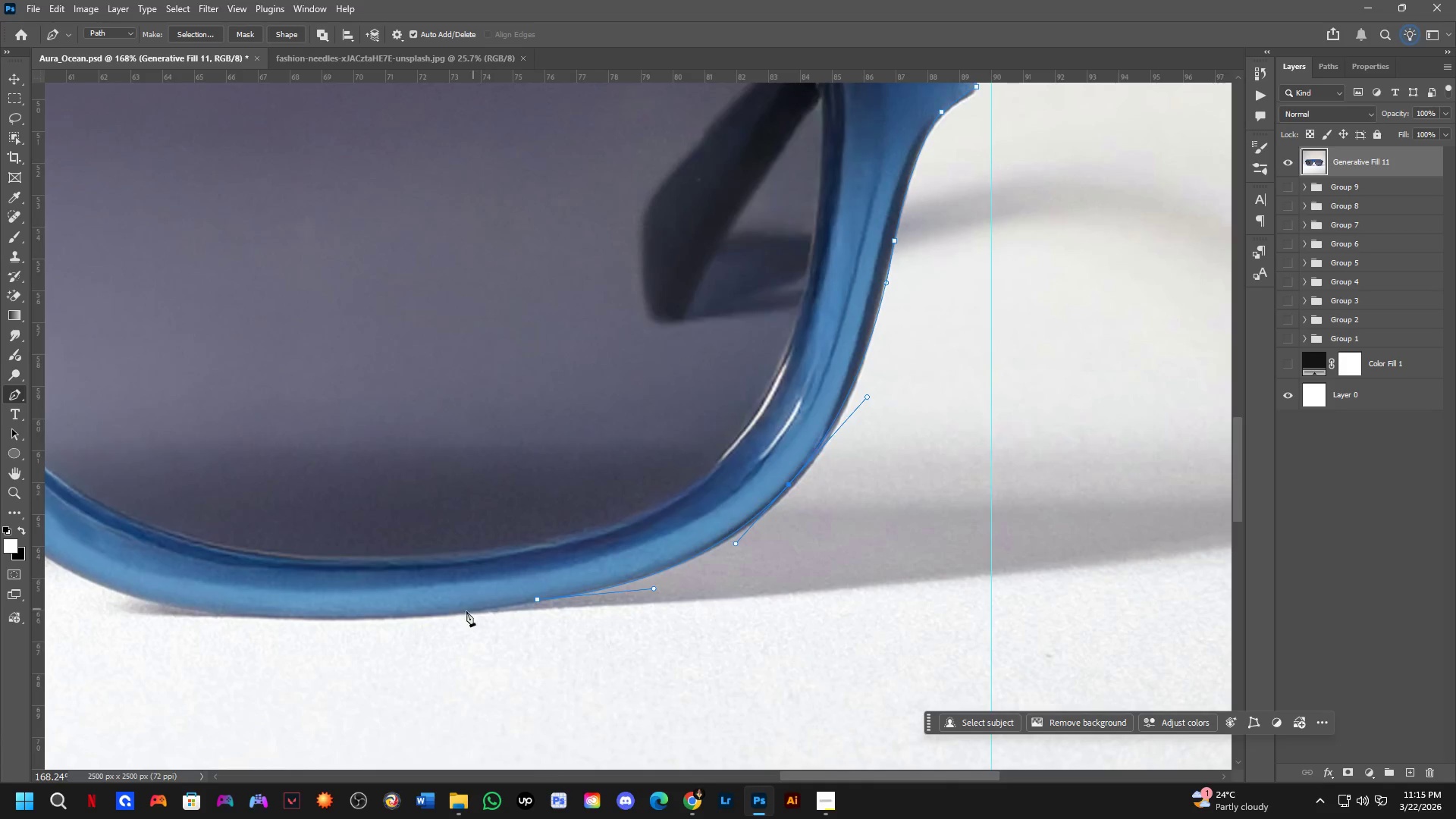 
hold_key(key=Space, duration=0.52)
 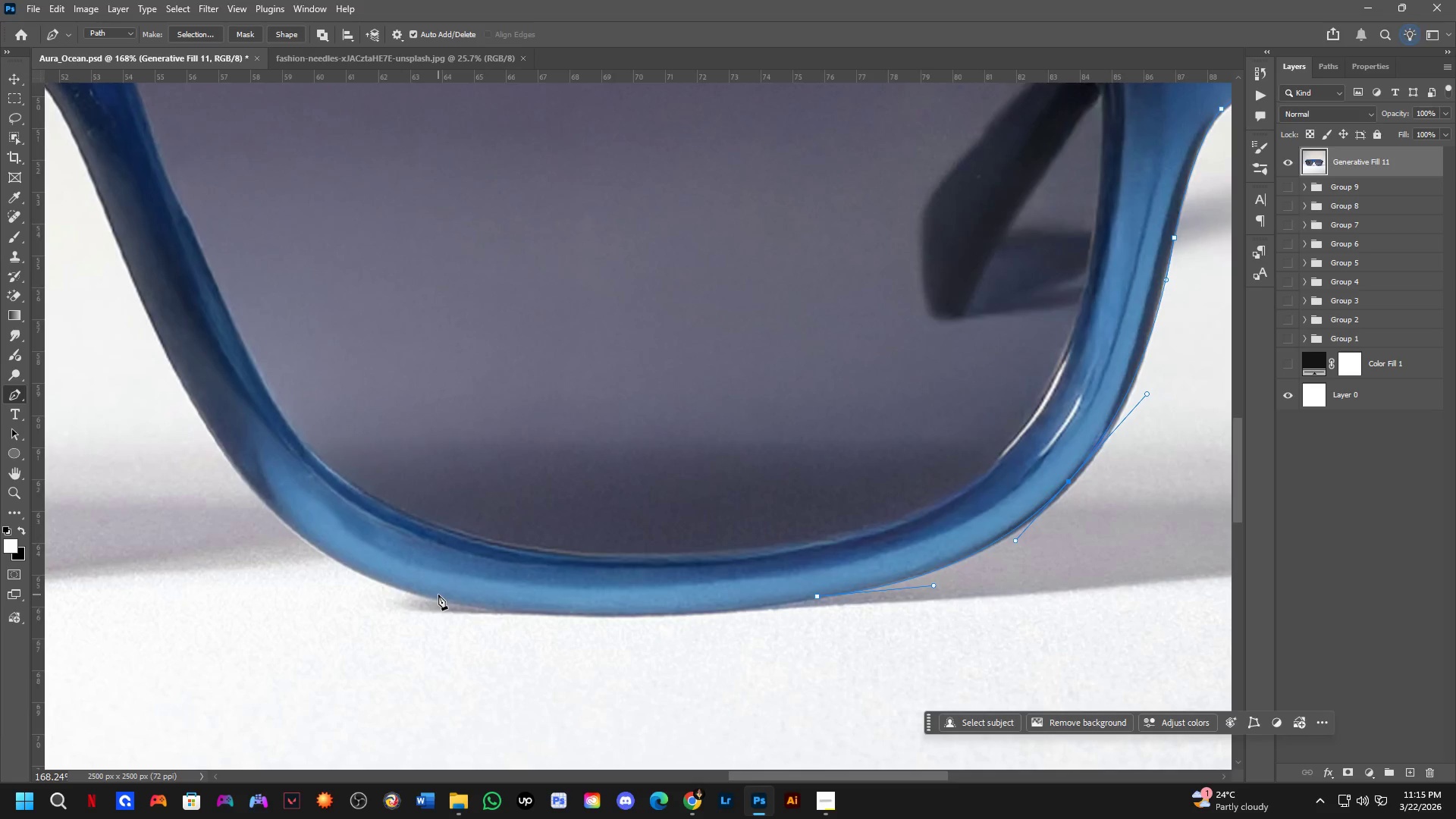 
left_click_drag(start_coordinate=[416, 624], to_coordinate=[696, 621])
 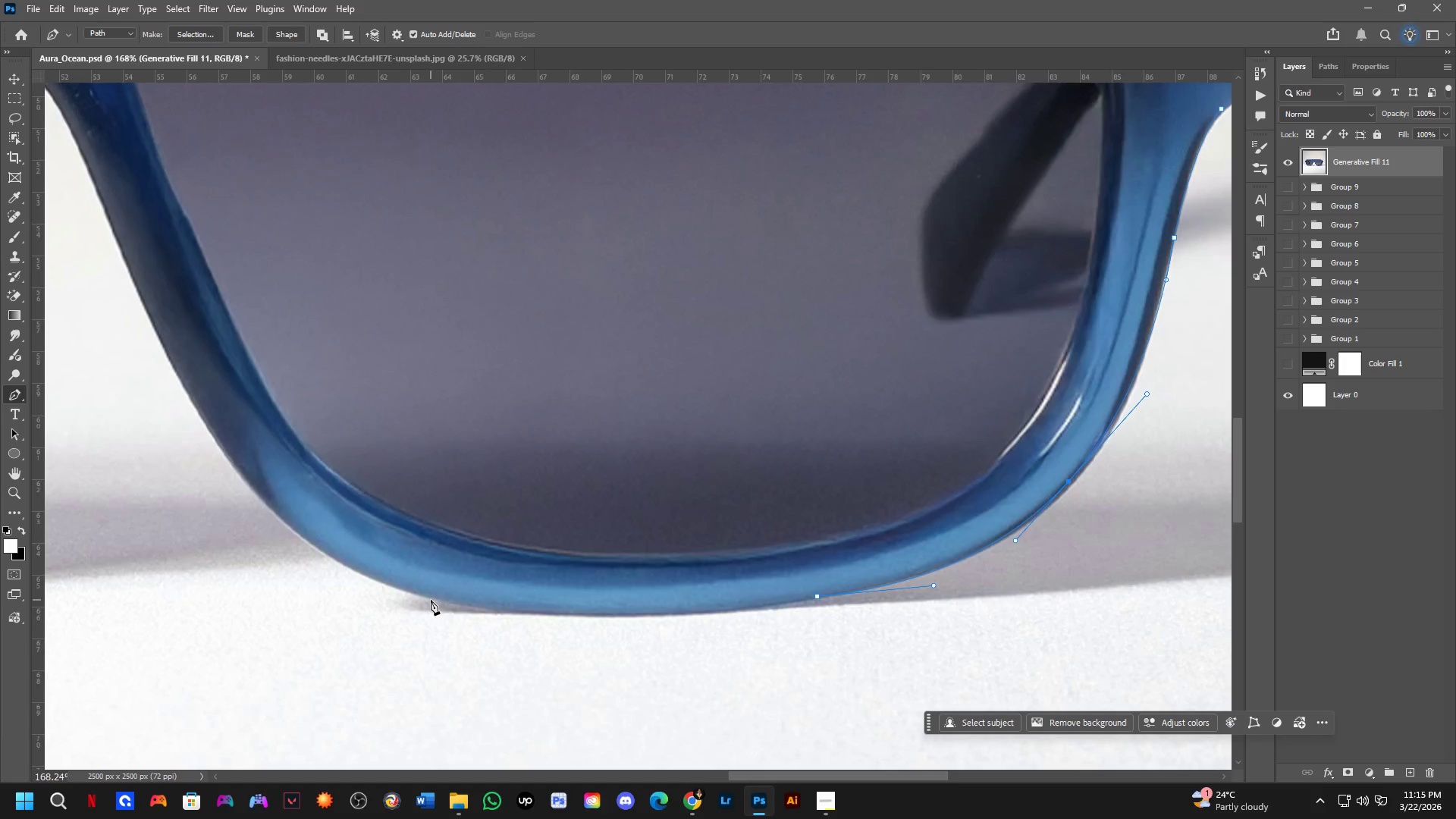 
left_click_drag(start_coordinate=[431, 597], to_coordinate=[373, 577])
 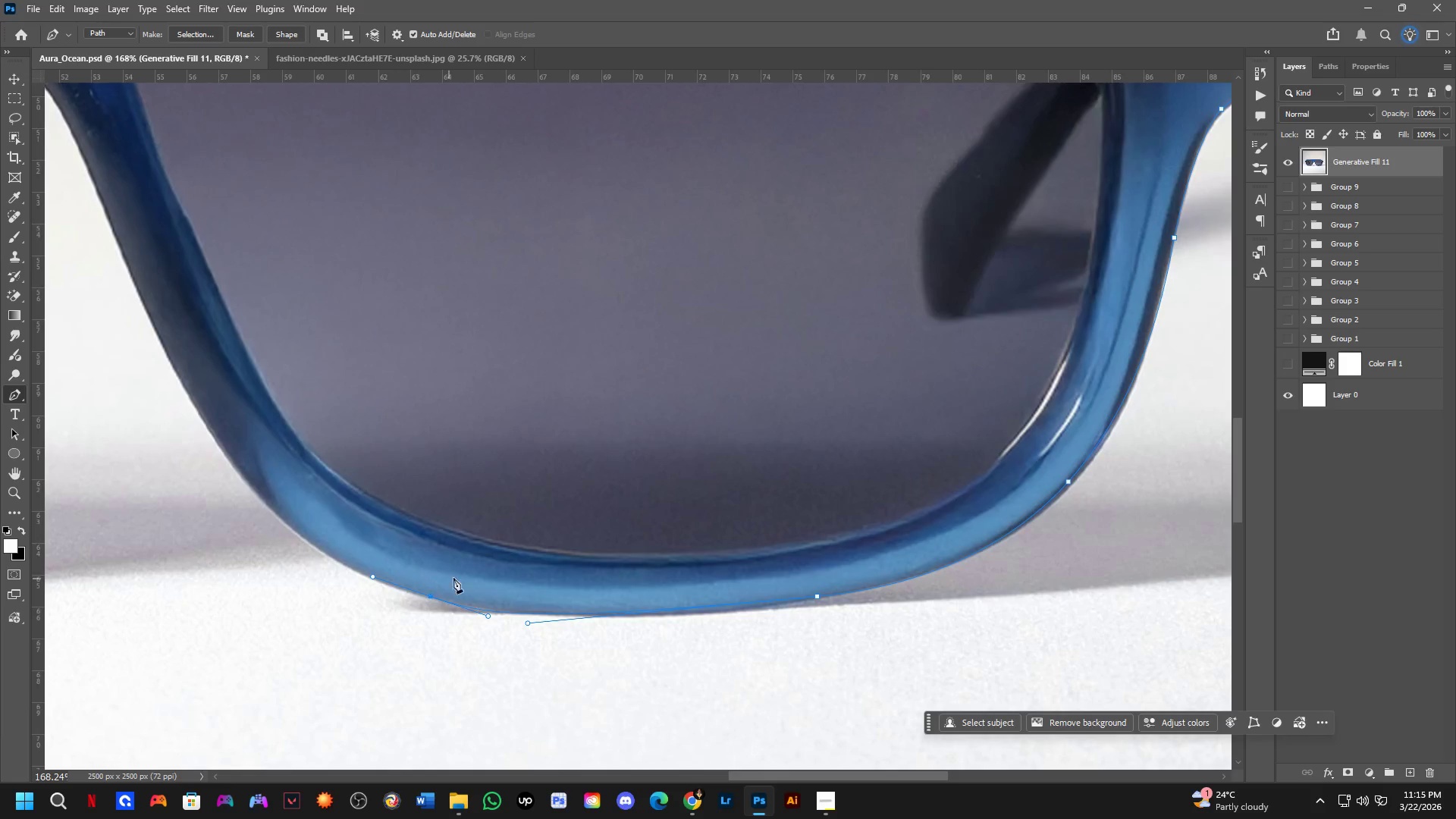 
key(Control+ControlLeft)
 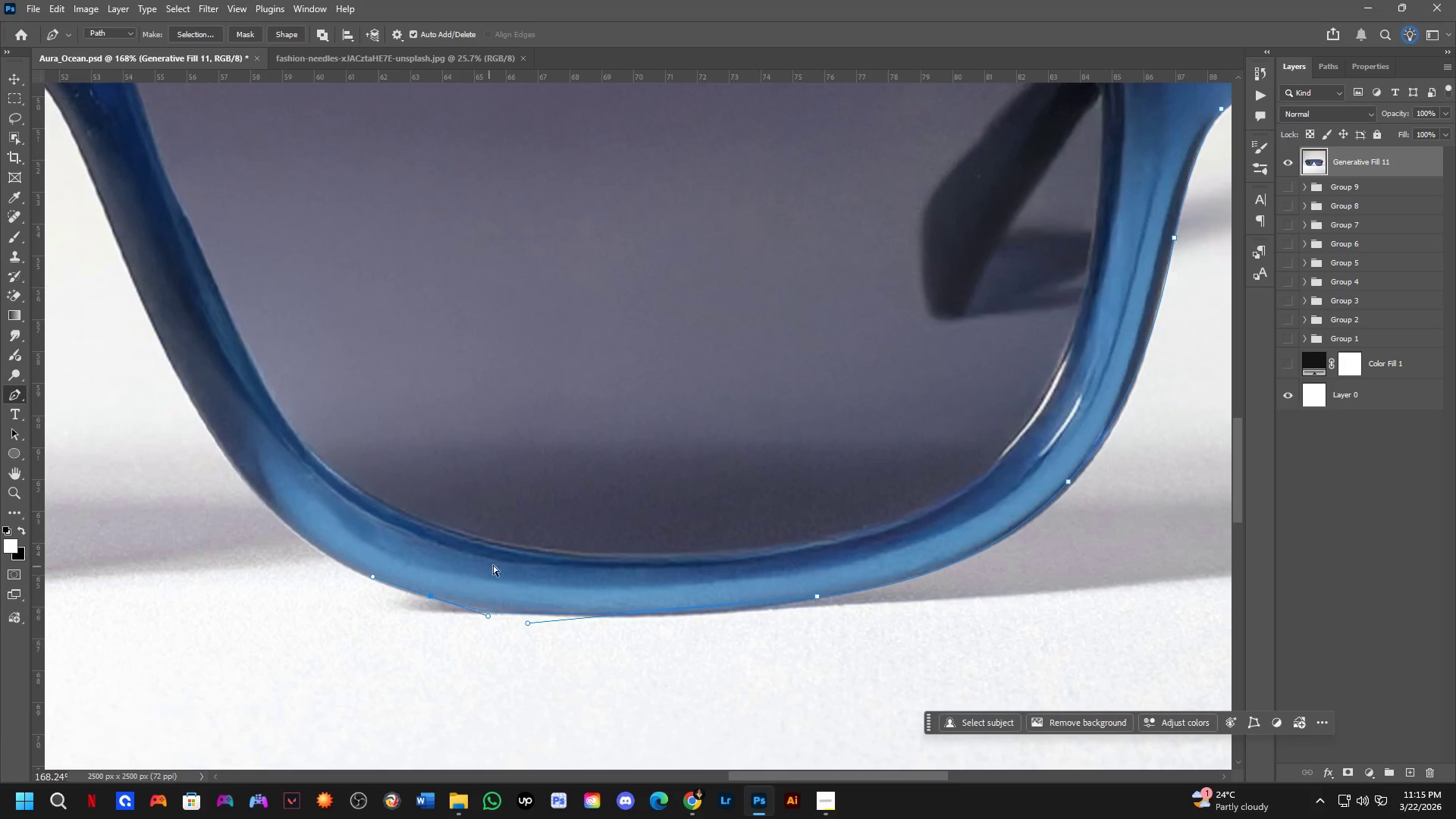 
key(Control+Z)
 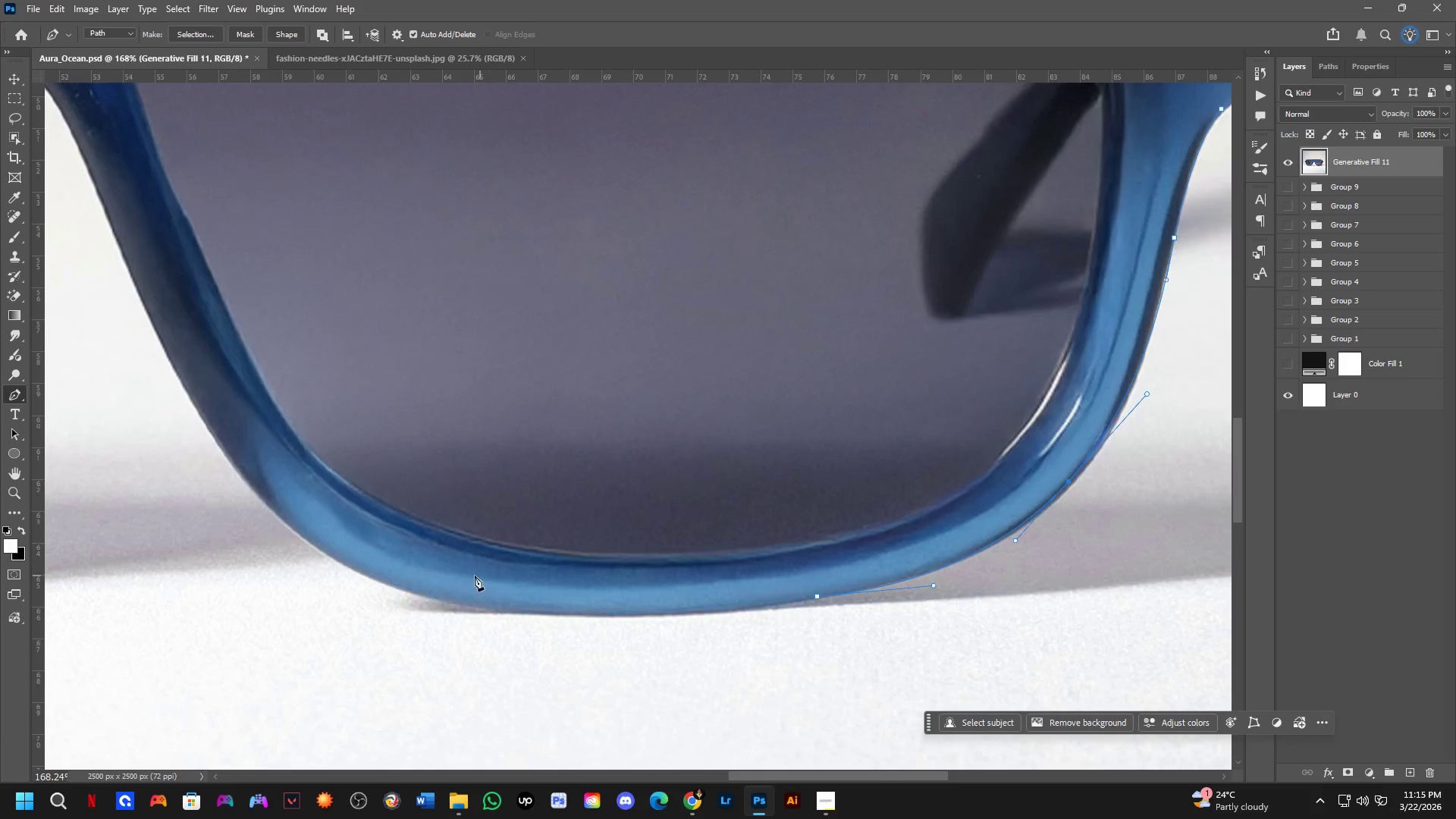 
scroll: coordinate [377, 554], scroll_direction: up, amount: 2.0
 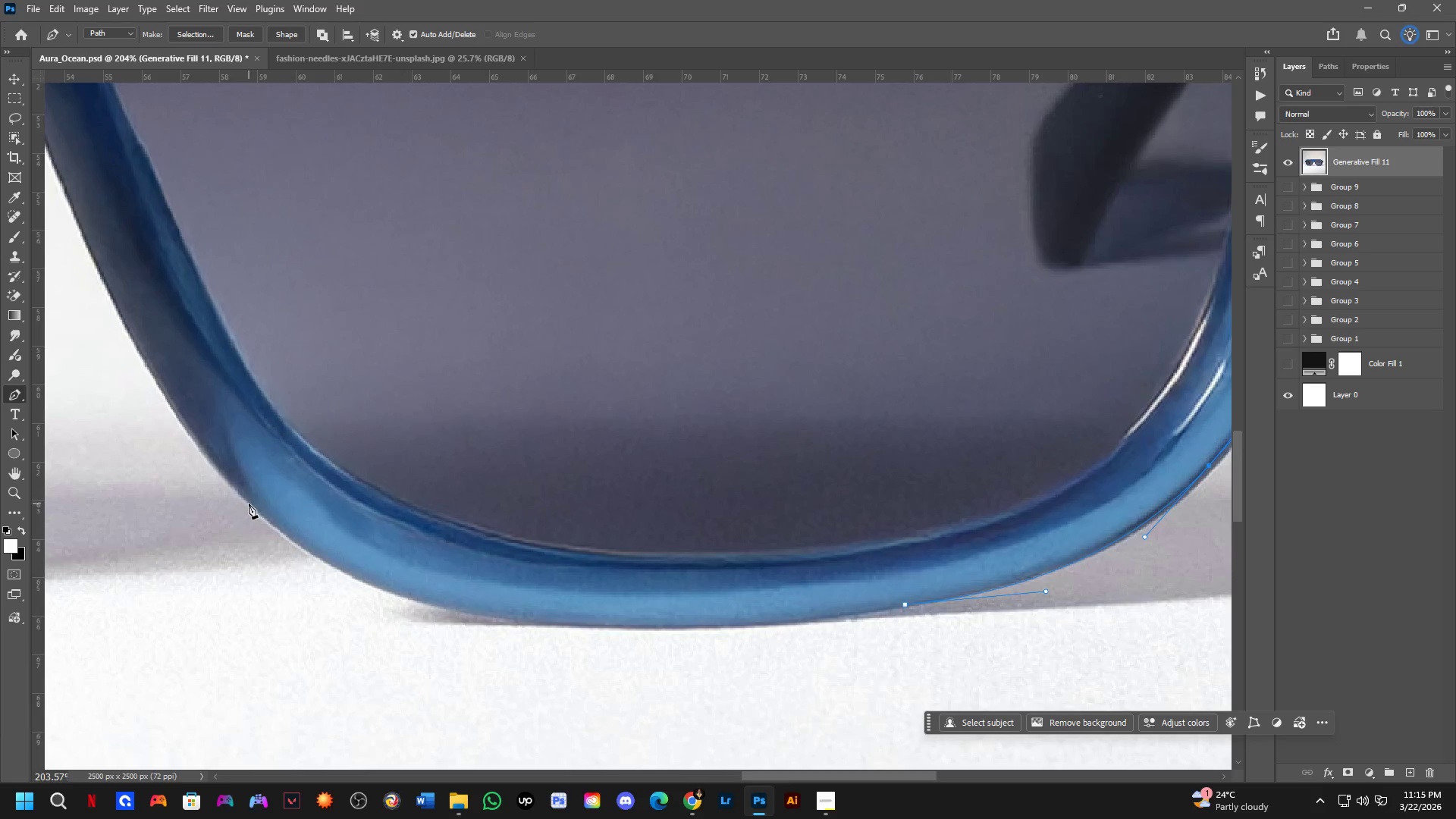 
left_click_drag(start_coordinate=[248, 504], to_coordinate=[127, 382])
 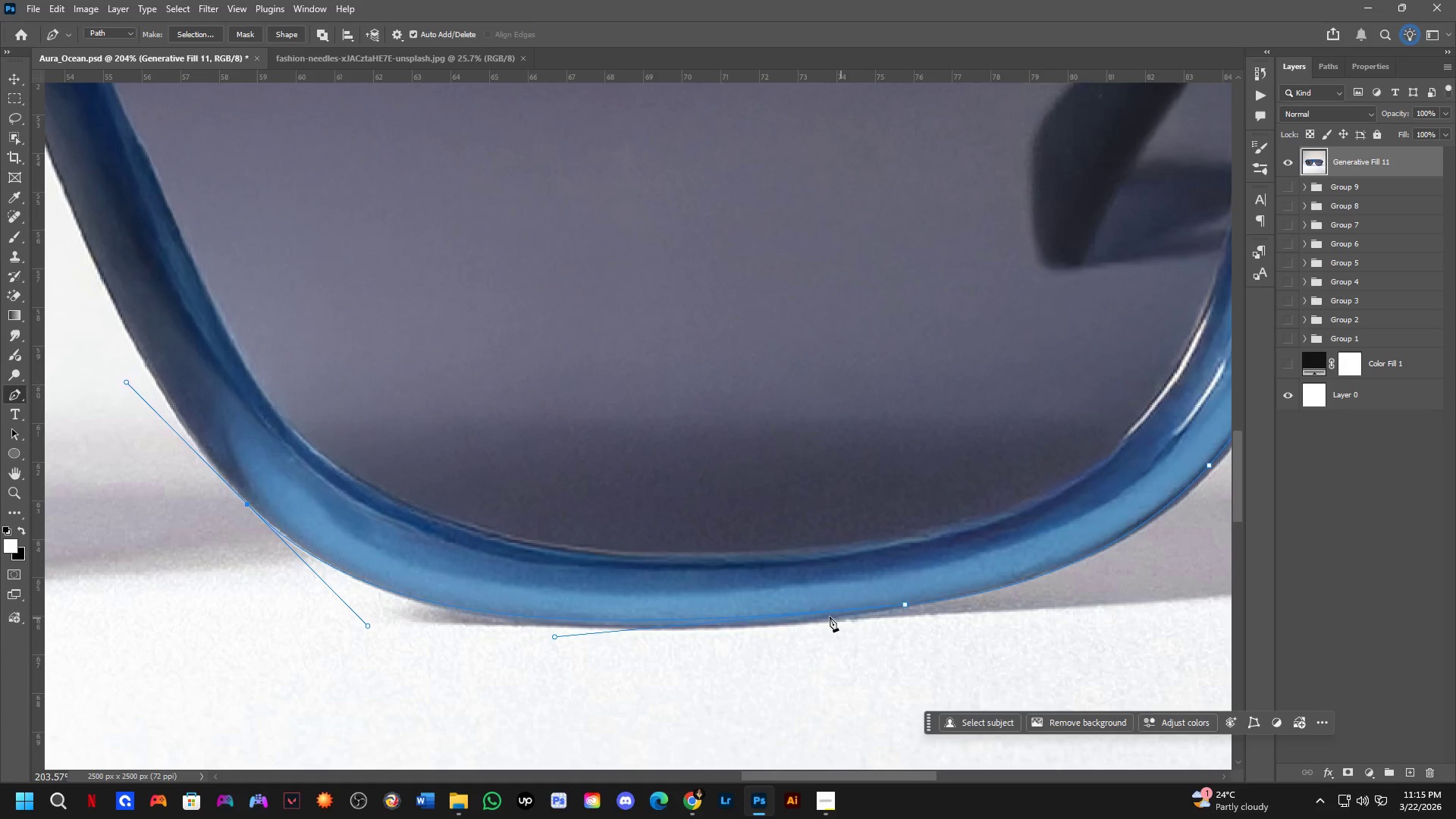 
scroll: coordinate [610, 632], scroll_direction: down, amount: 2.0
 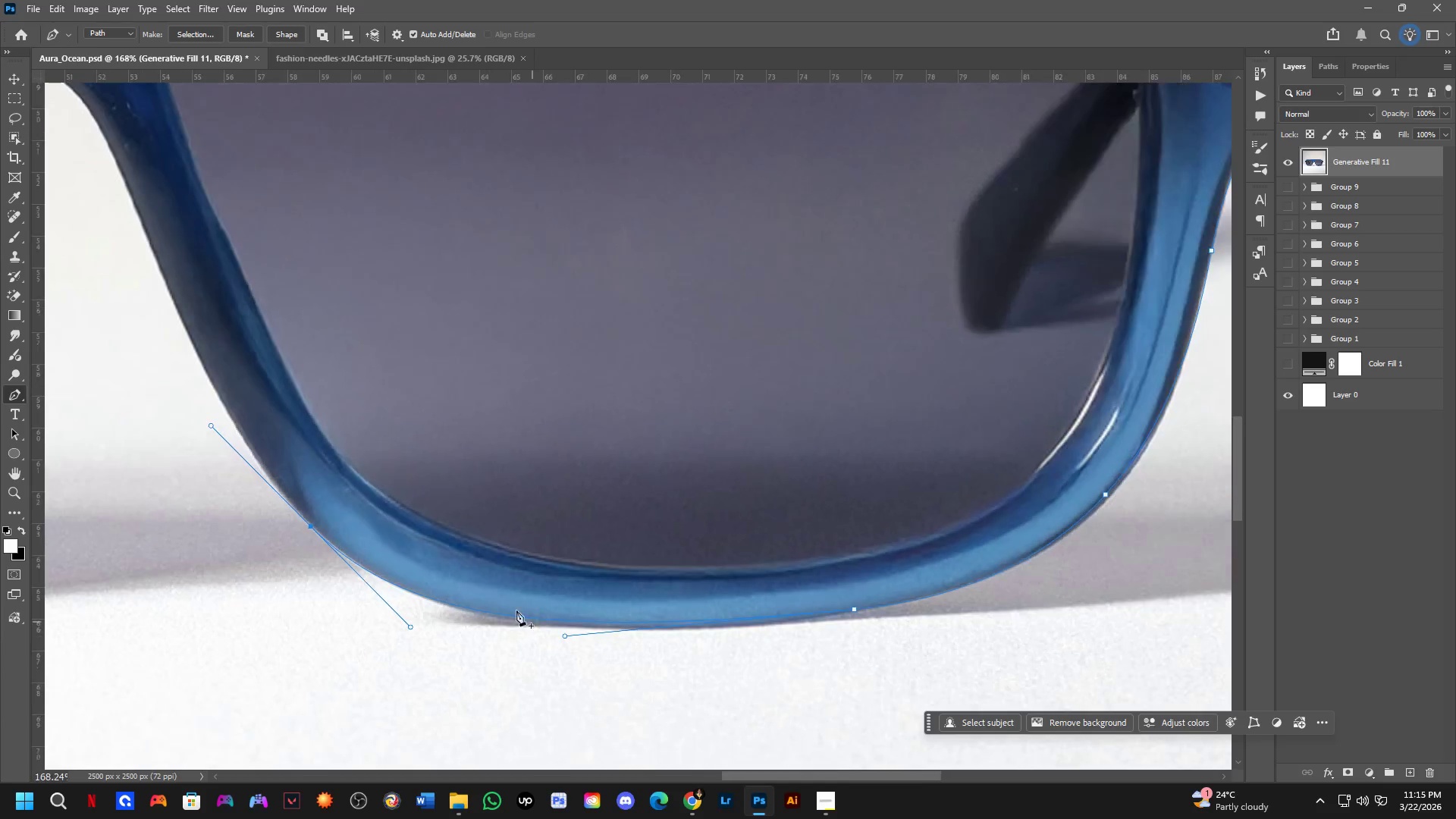 
hold_key(key=Space, duration=0.58)
 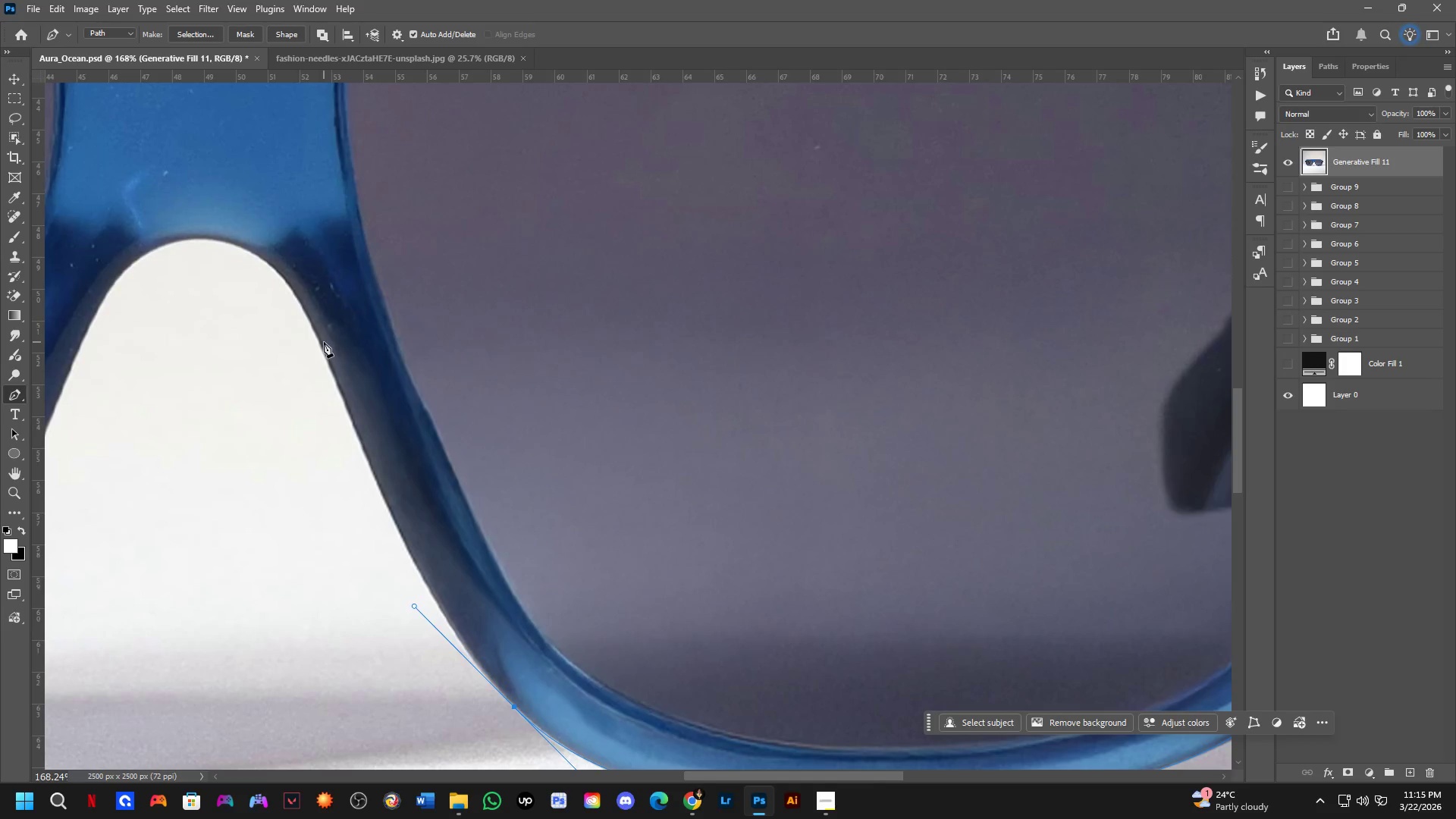 
left_click_drag(start_coordinate=[402, 516], to_coordinate=[605, 697])
 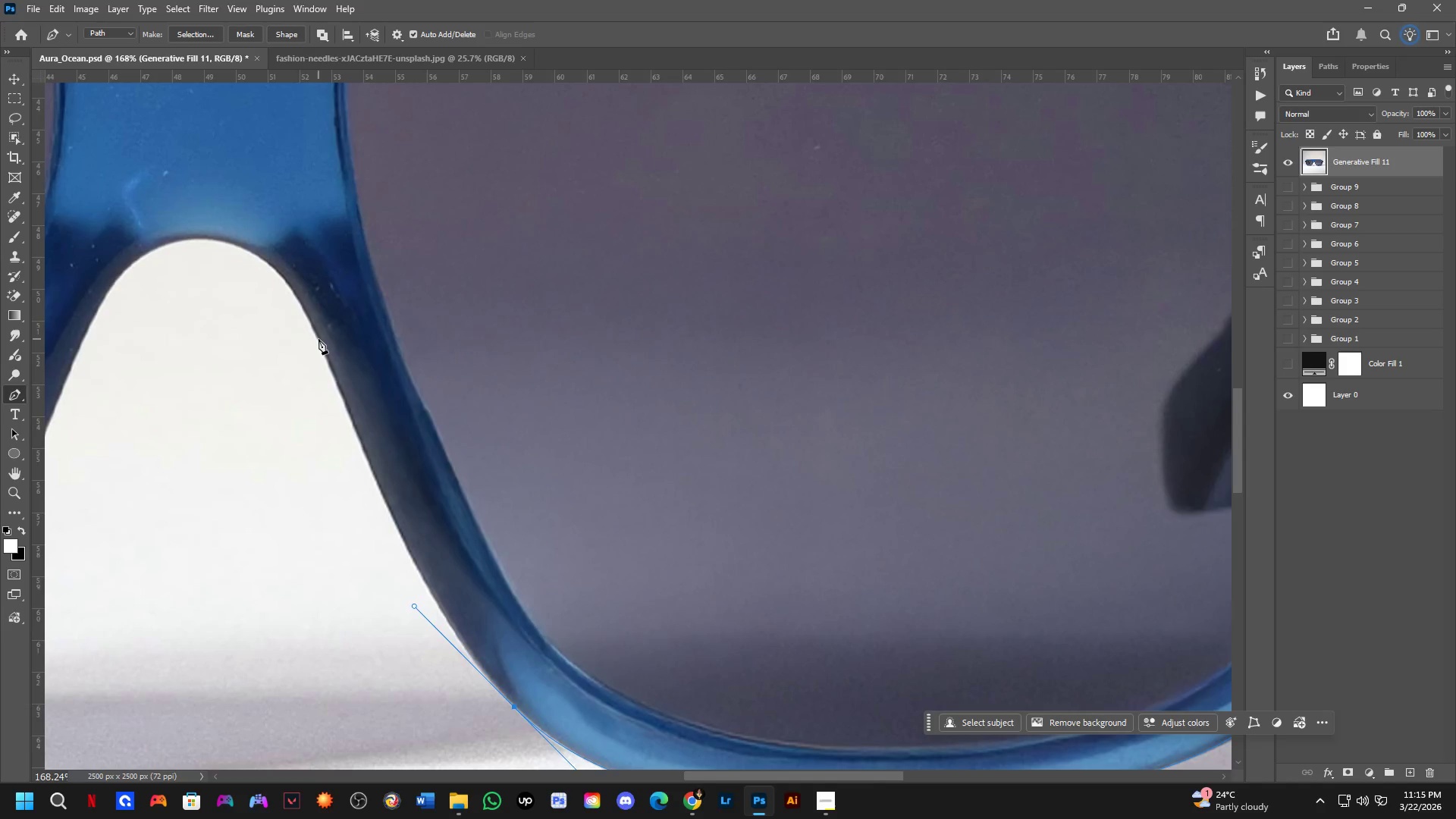 
left_click([318, 339])
 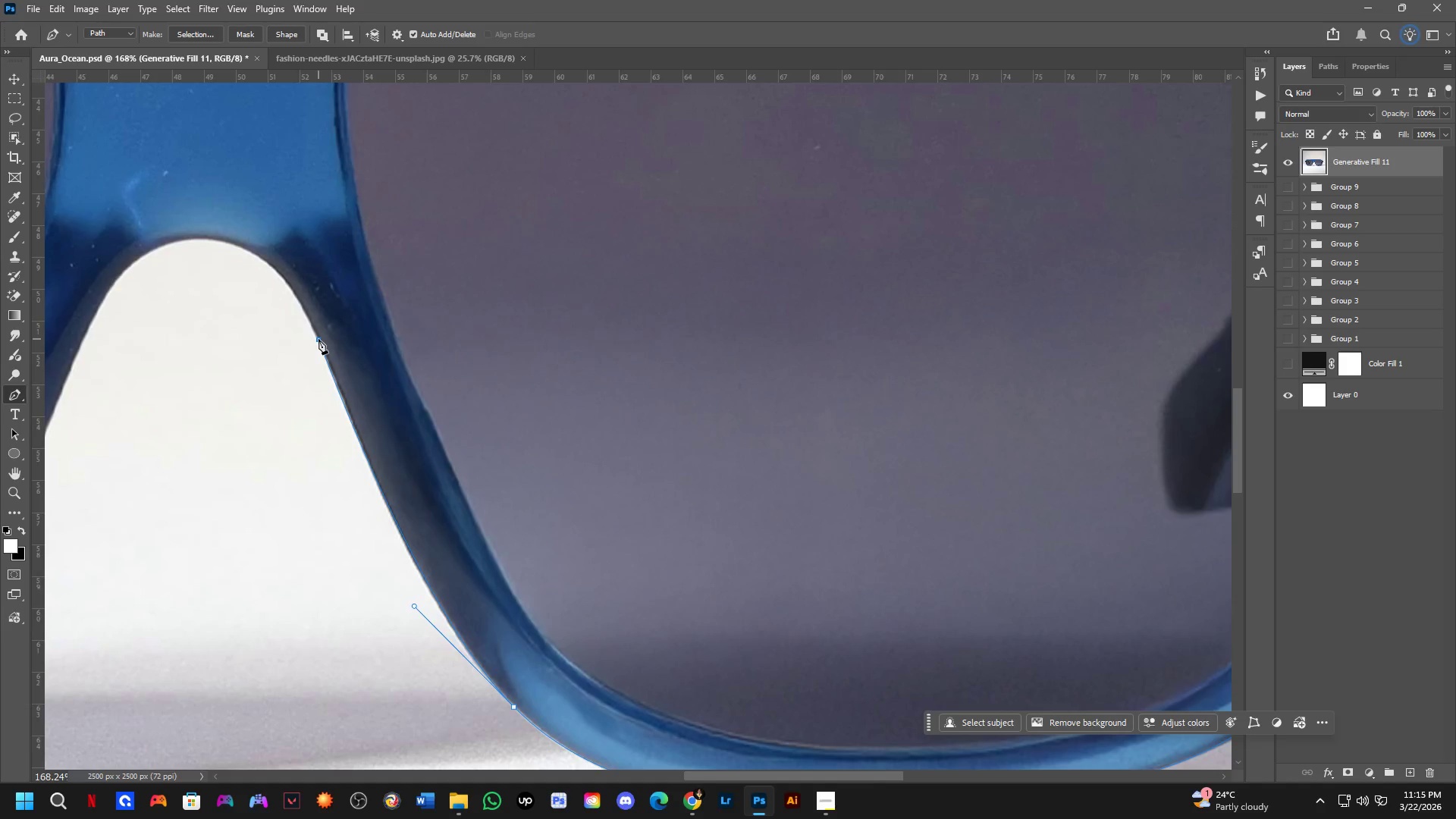 
hold_key(key=Space, duration=0.53)
 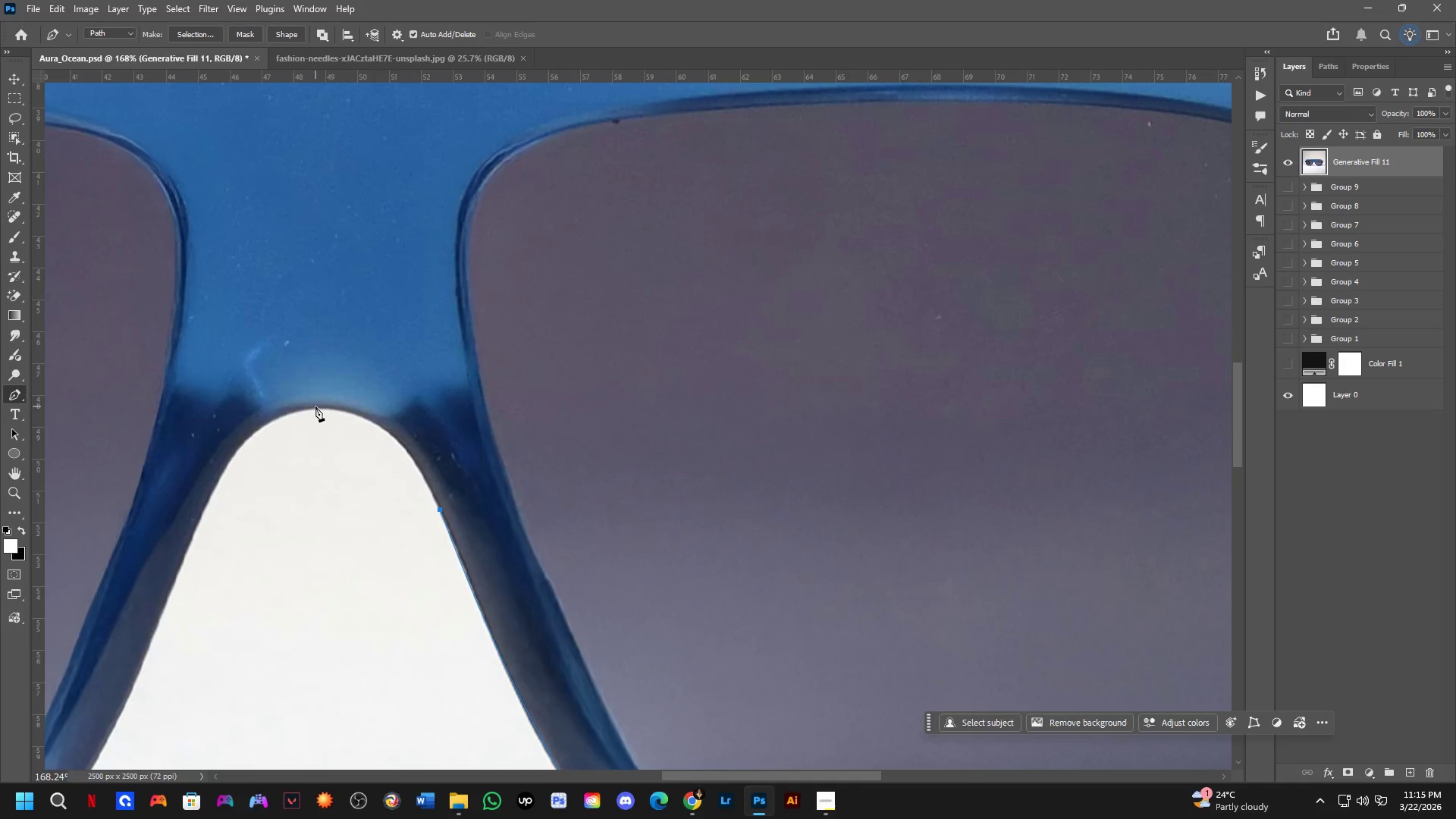 
left_click_drag(start_coordinate=[332, 349], to_coordinate=[453, 519])
 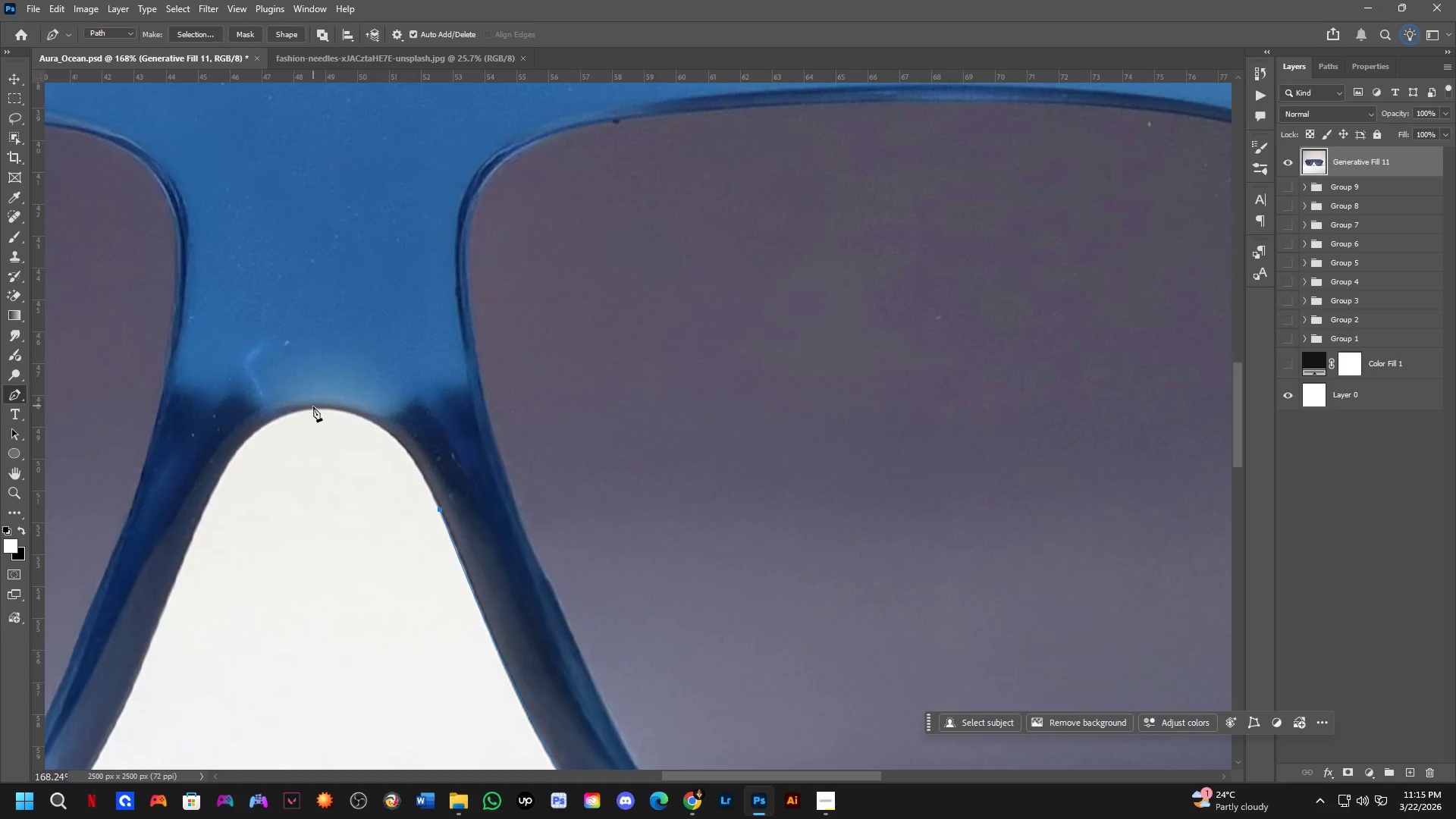 
left_click_drag(start_coordinate=[316, 406], to_coordinate=[221, 415])
 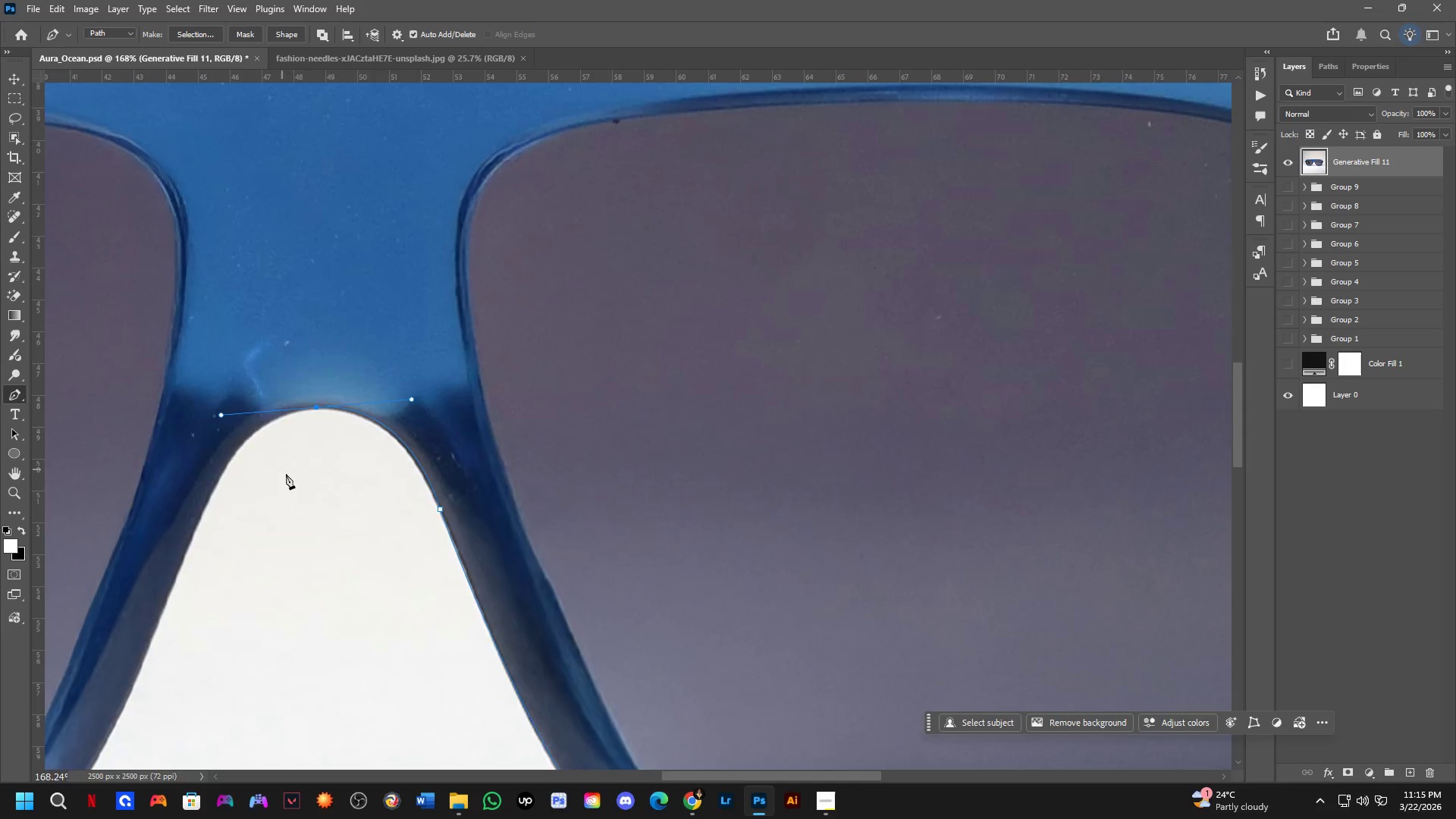 
scroll: coordinate [307, 494], scroll_direction: down, amount: 1.0
 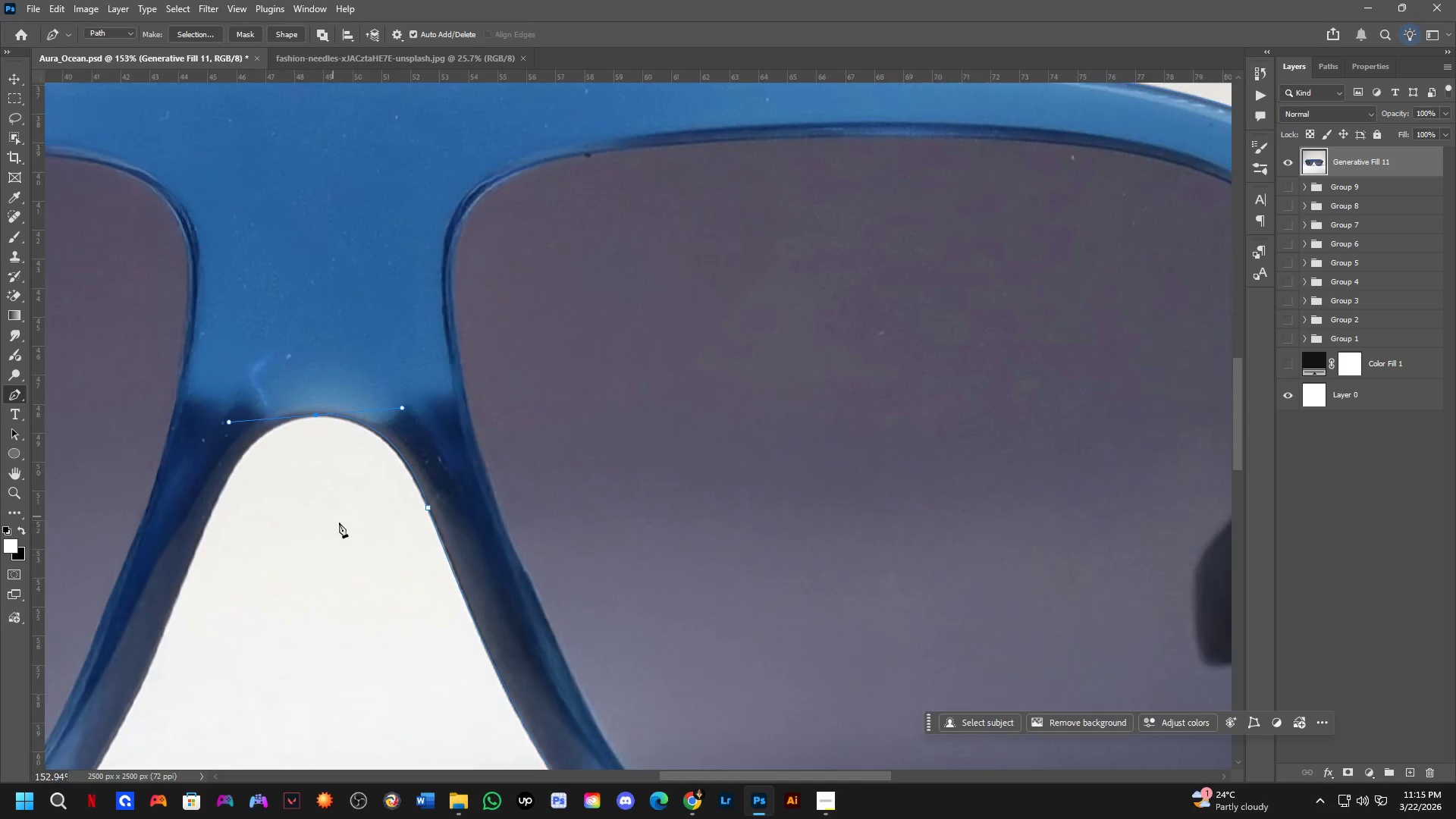 
hold_key(key=Space, duration=0.69)
 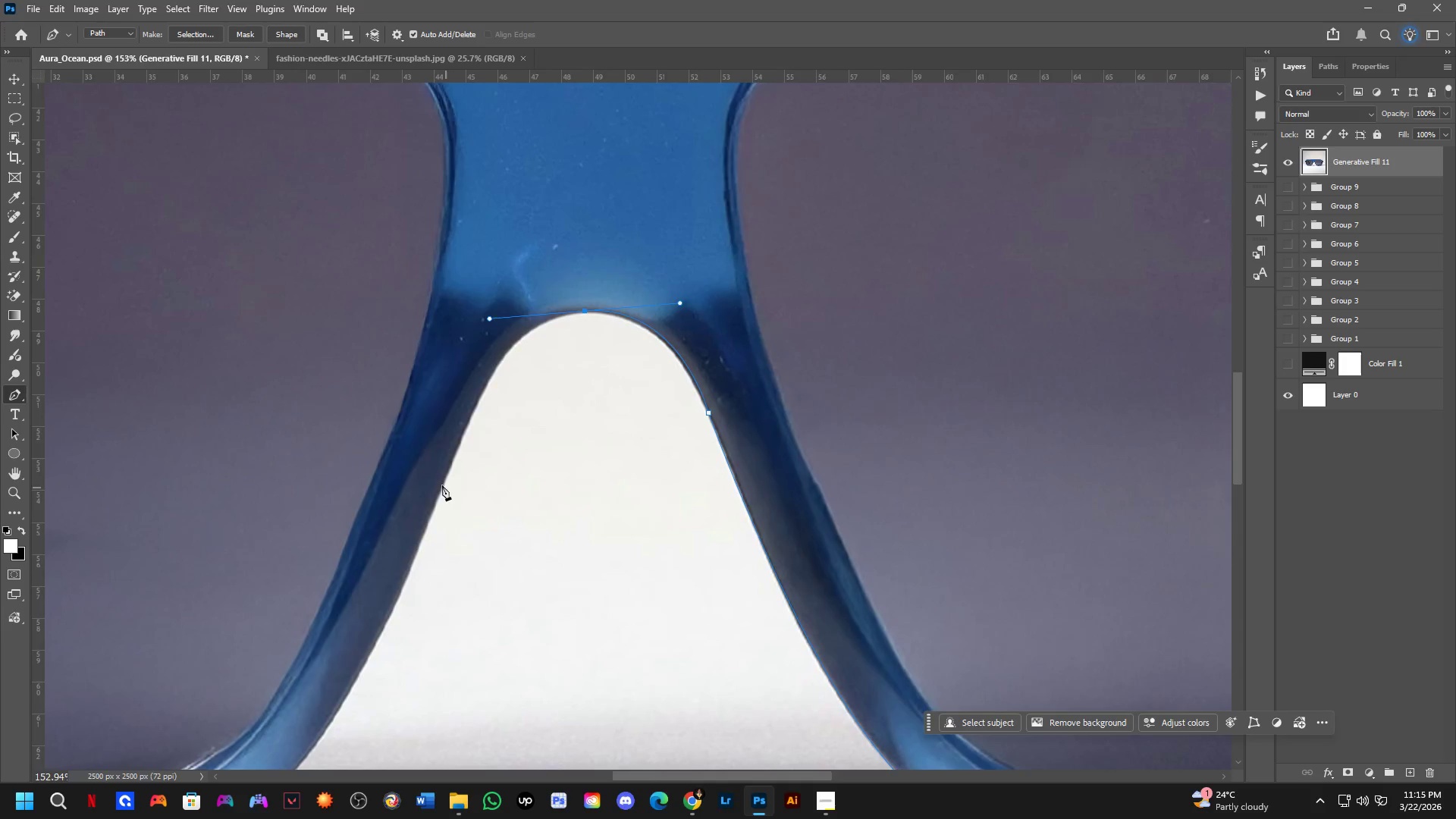 
left_click_drag(start_coordinate=[403, 583], to_coordinate=[659, 495])
 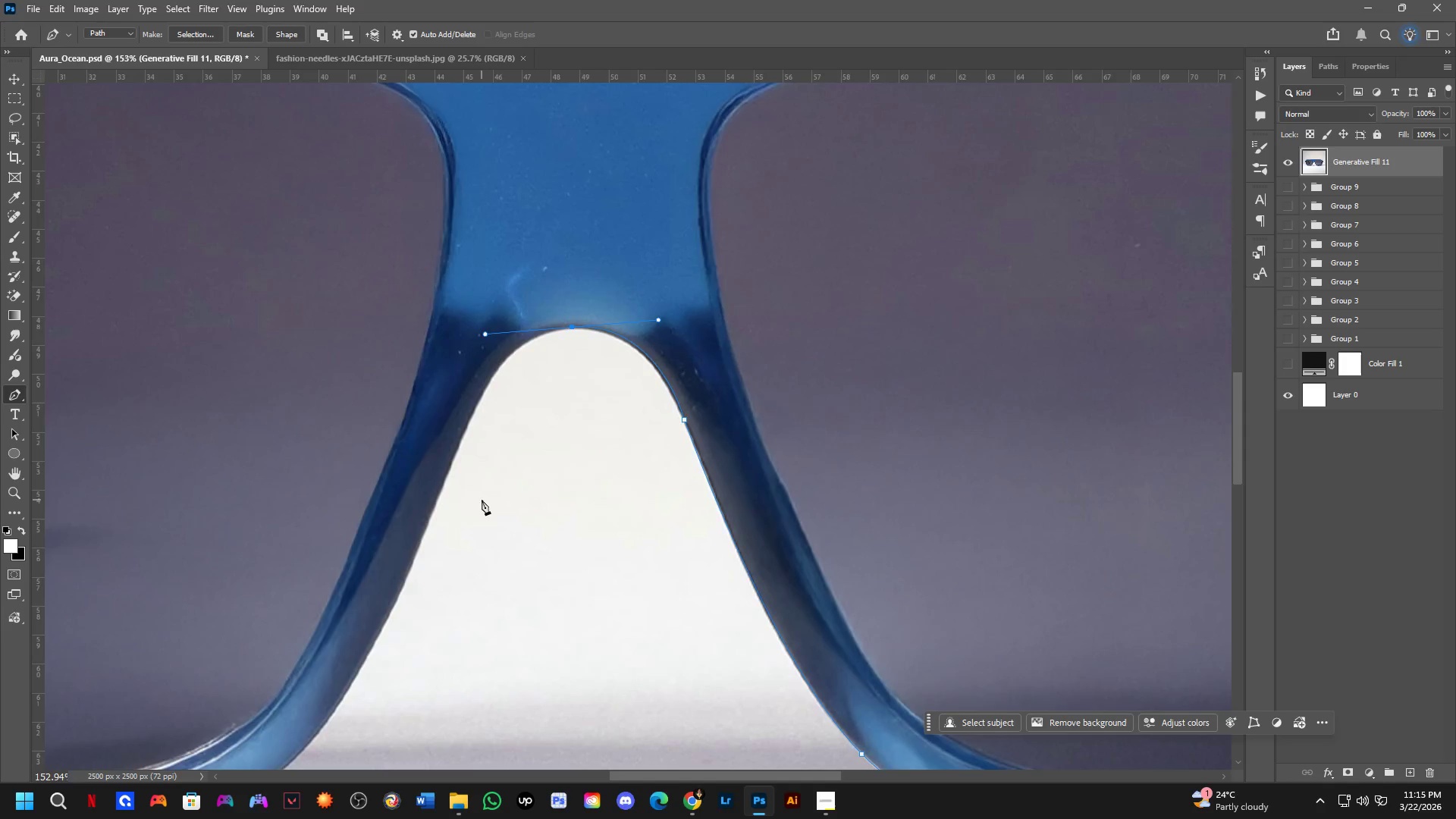 
scroll: coordinate [439, 482], scroll_direction: up, amount: 2.0
 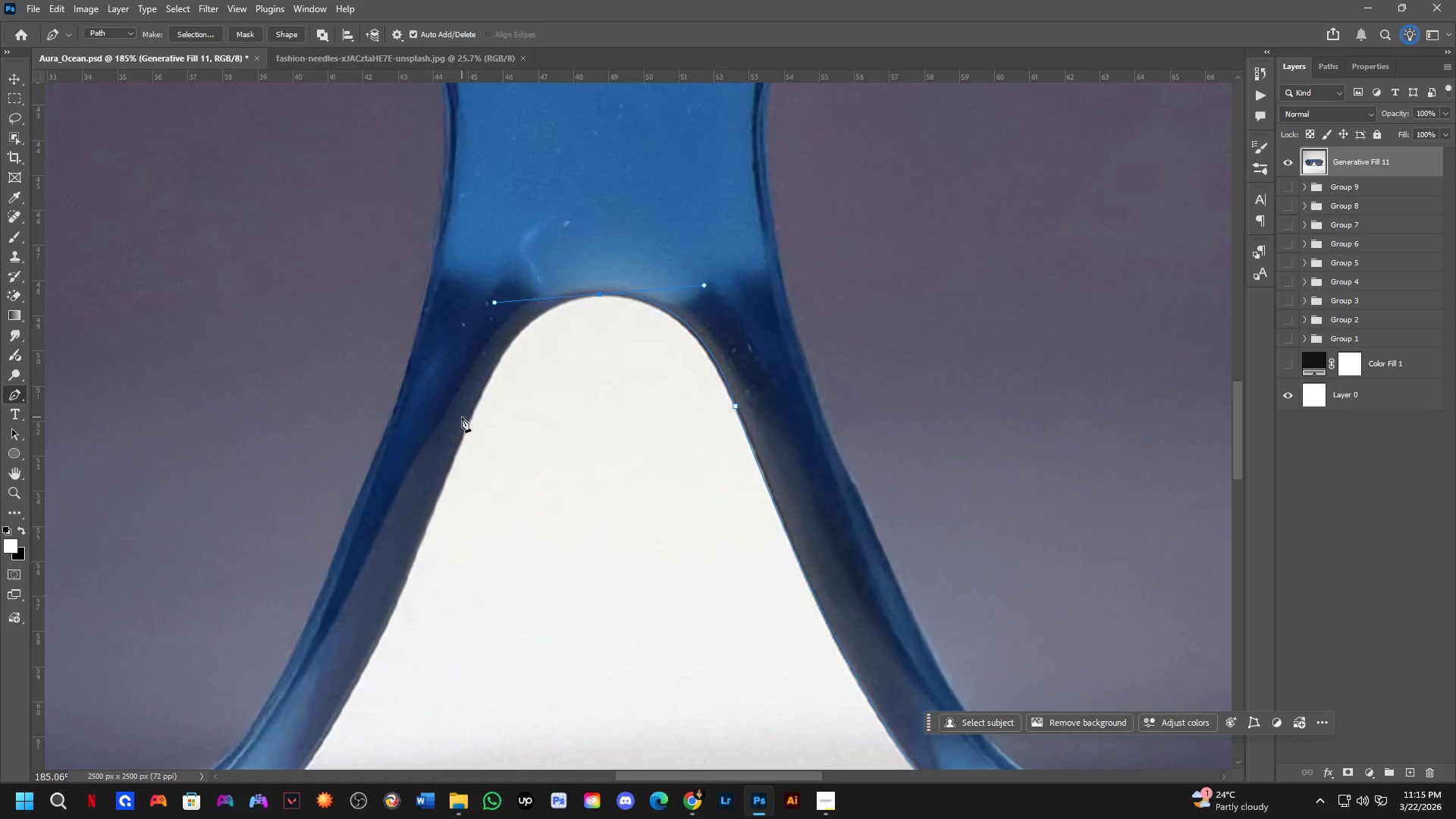 
left_click_drag(start_coordinate=[468, 422], to_coordinate=[430, 479])
 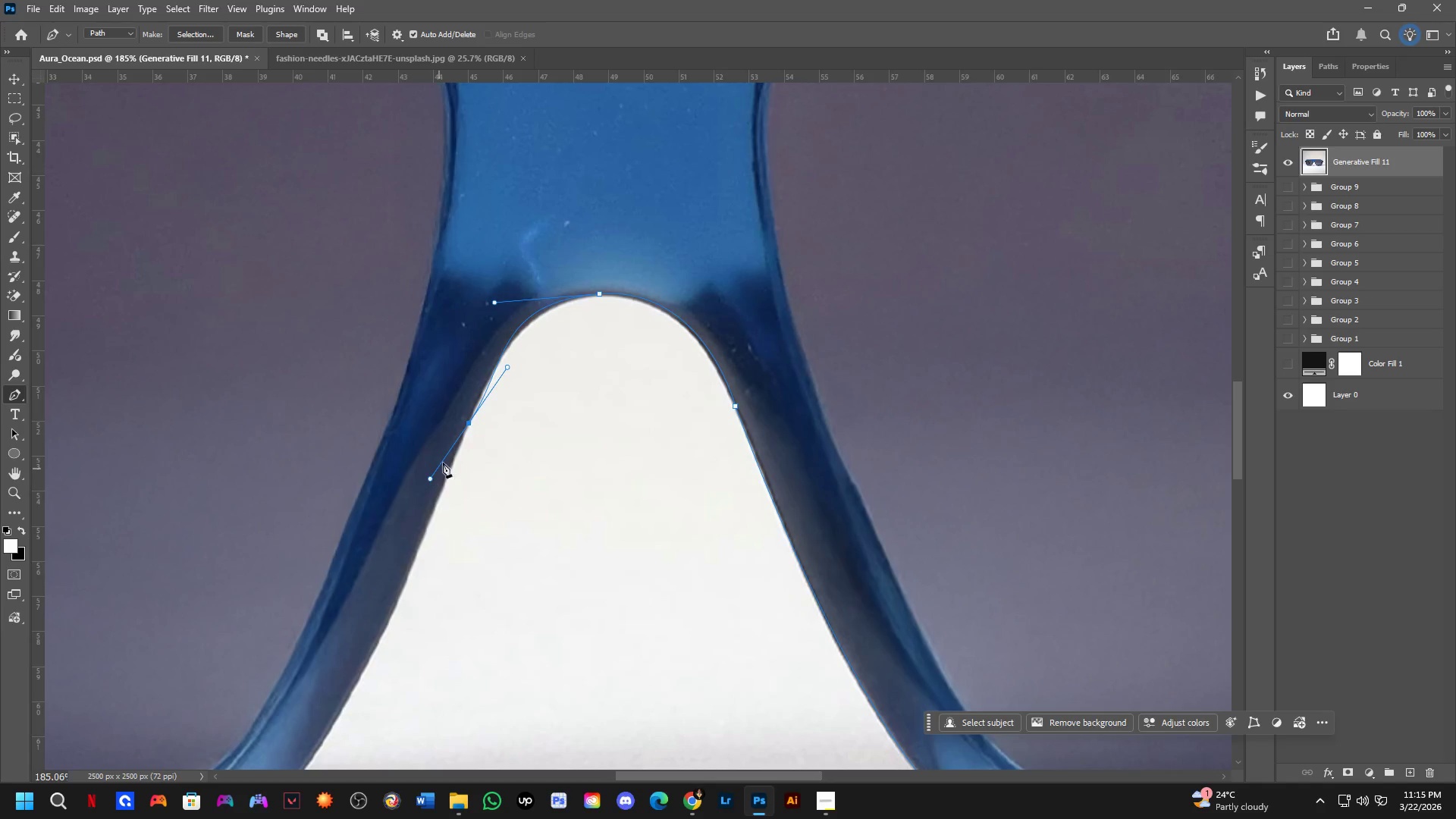 
key(Control+ControlLeft)
 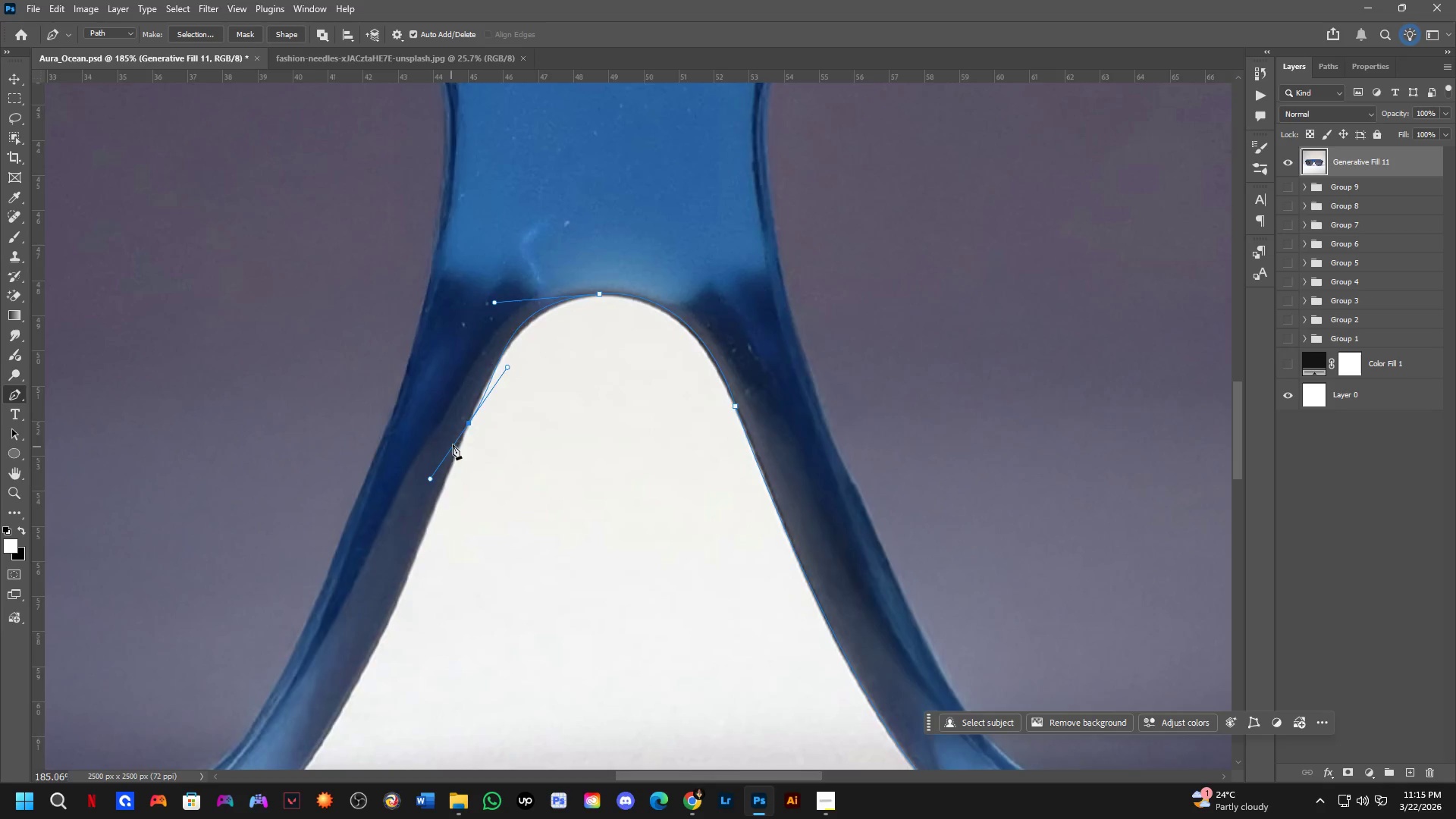 
key(Control+Z)
 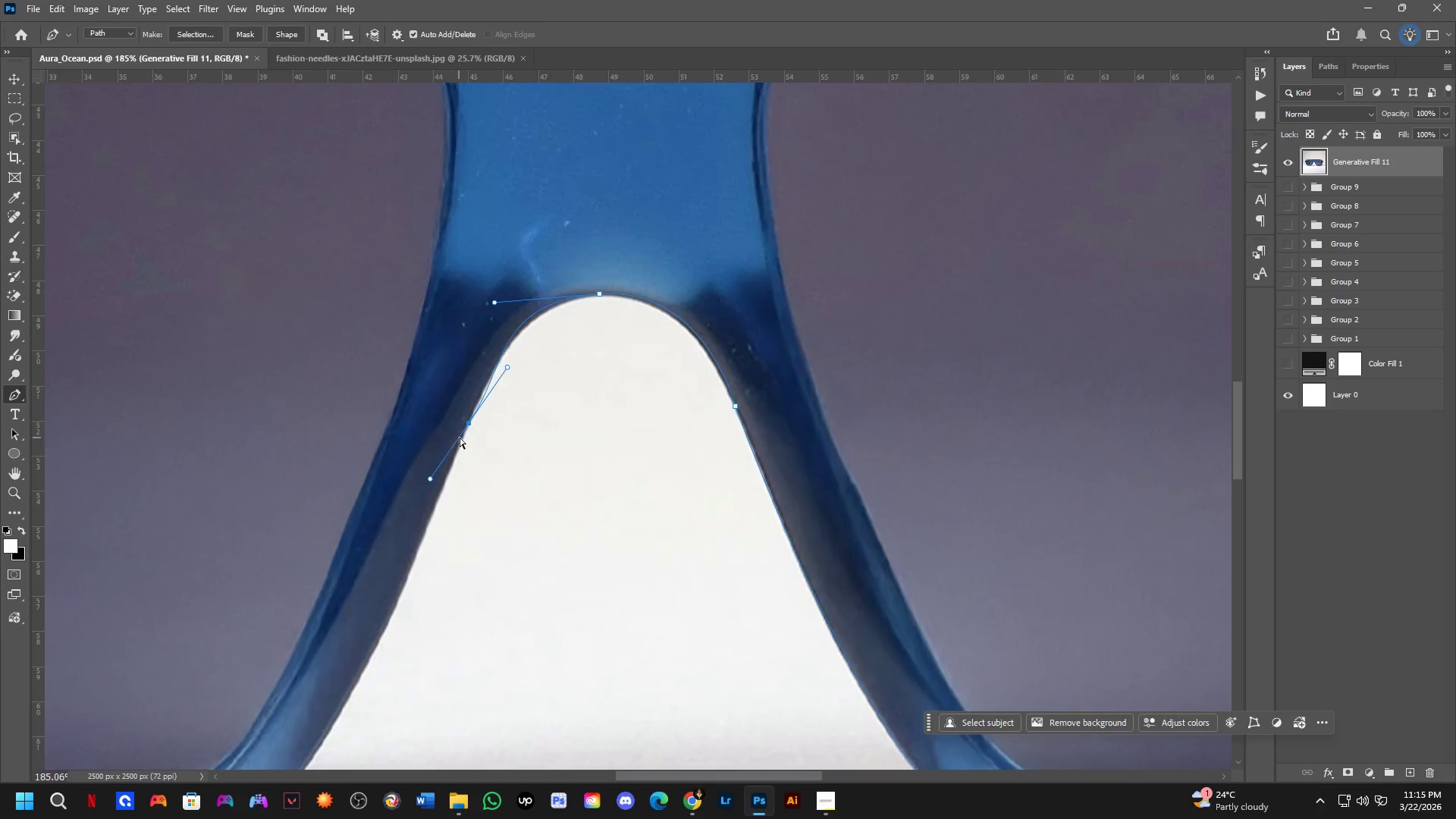 
scroll: coordinate [460, 438], scroll_direction: up, amount: 2.0
 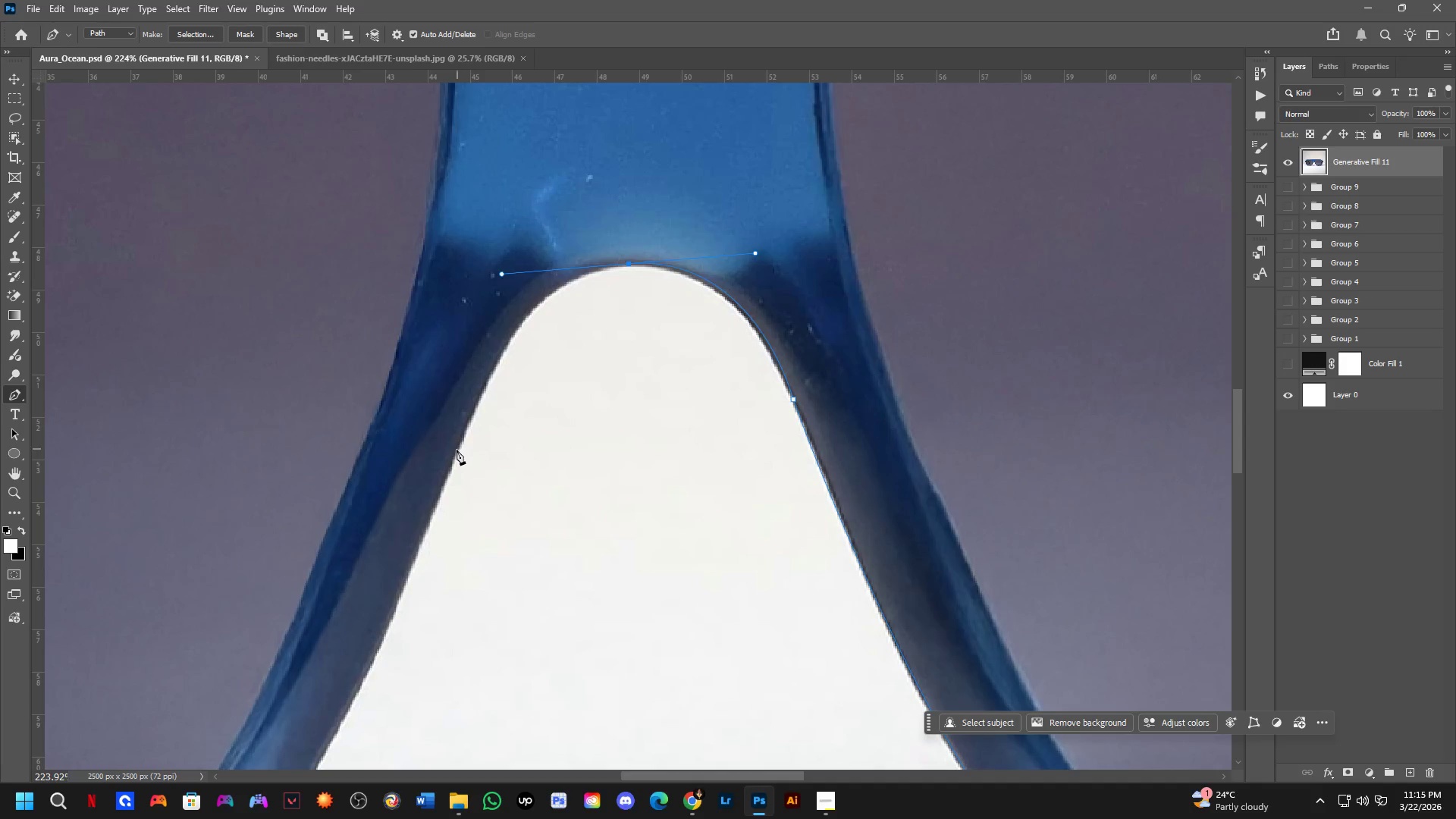 
left_click_drag(start_coordinate=[453, 455], to_coordinate=[425, 500])
 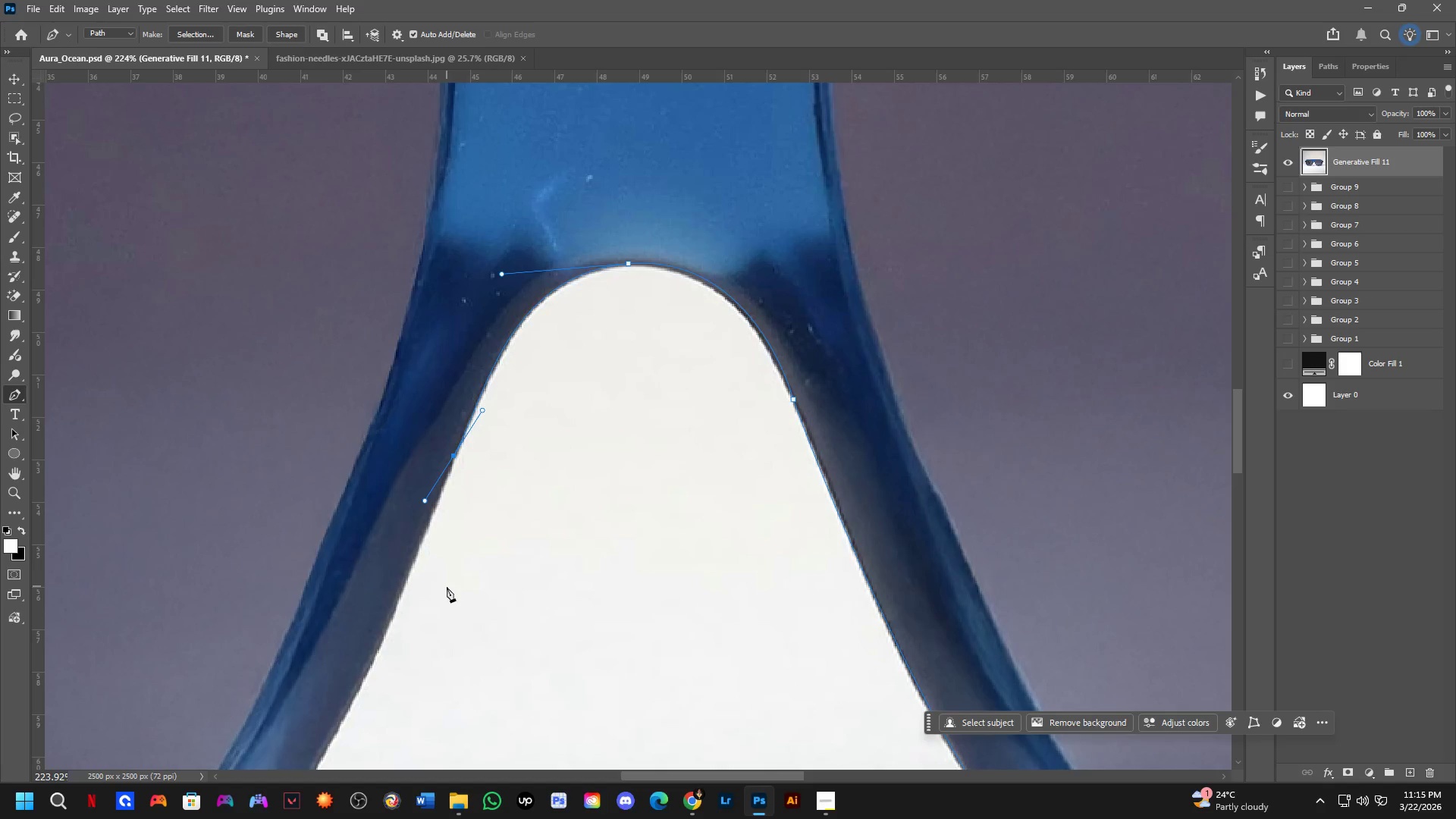 
hold_key(key=Space, duration=0.5)
 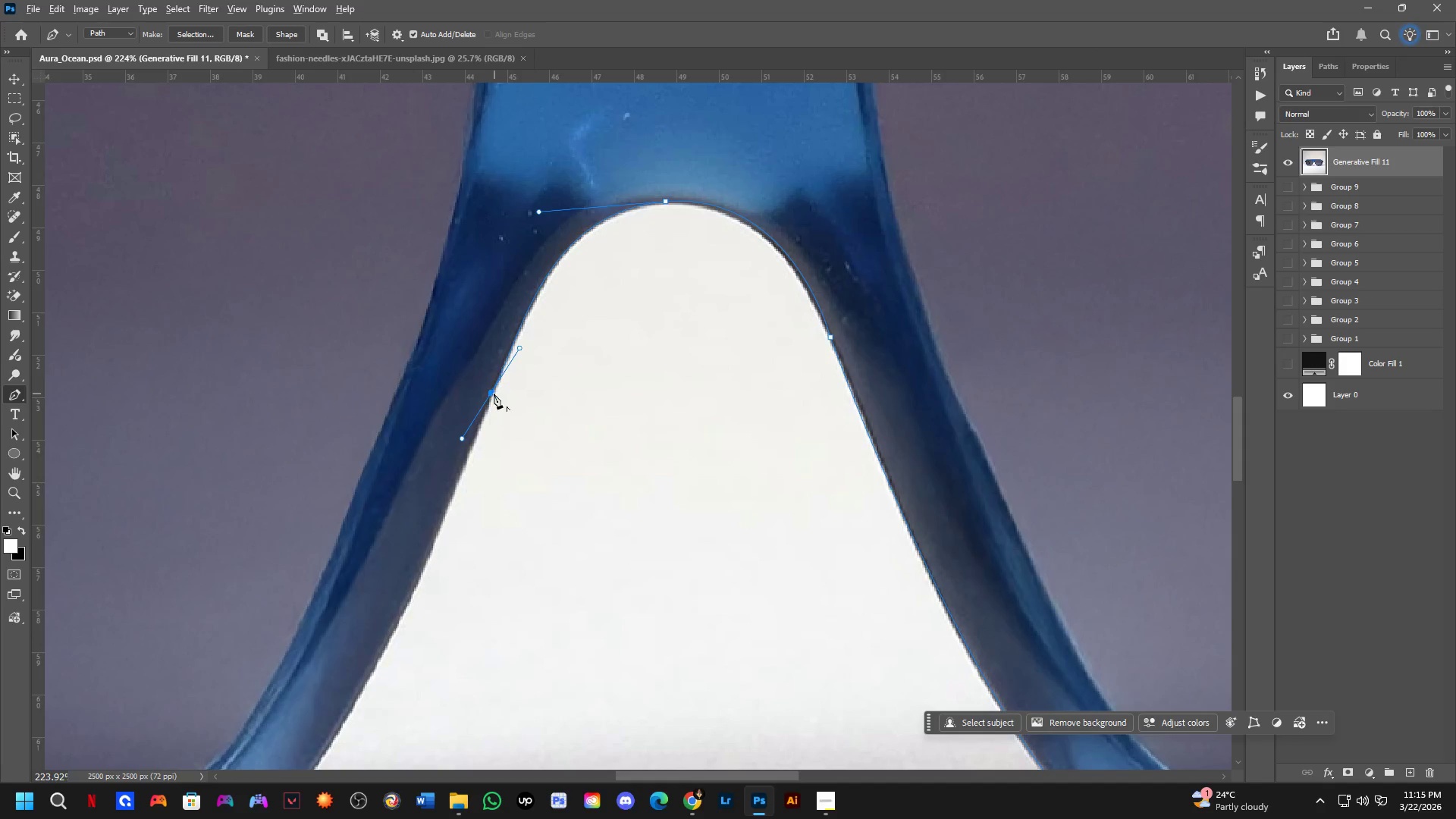 
left_click_drag(start_coordinate=[444, 595], to_coordinate=[482, 533])
 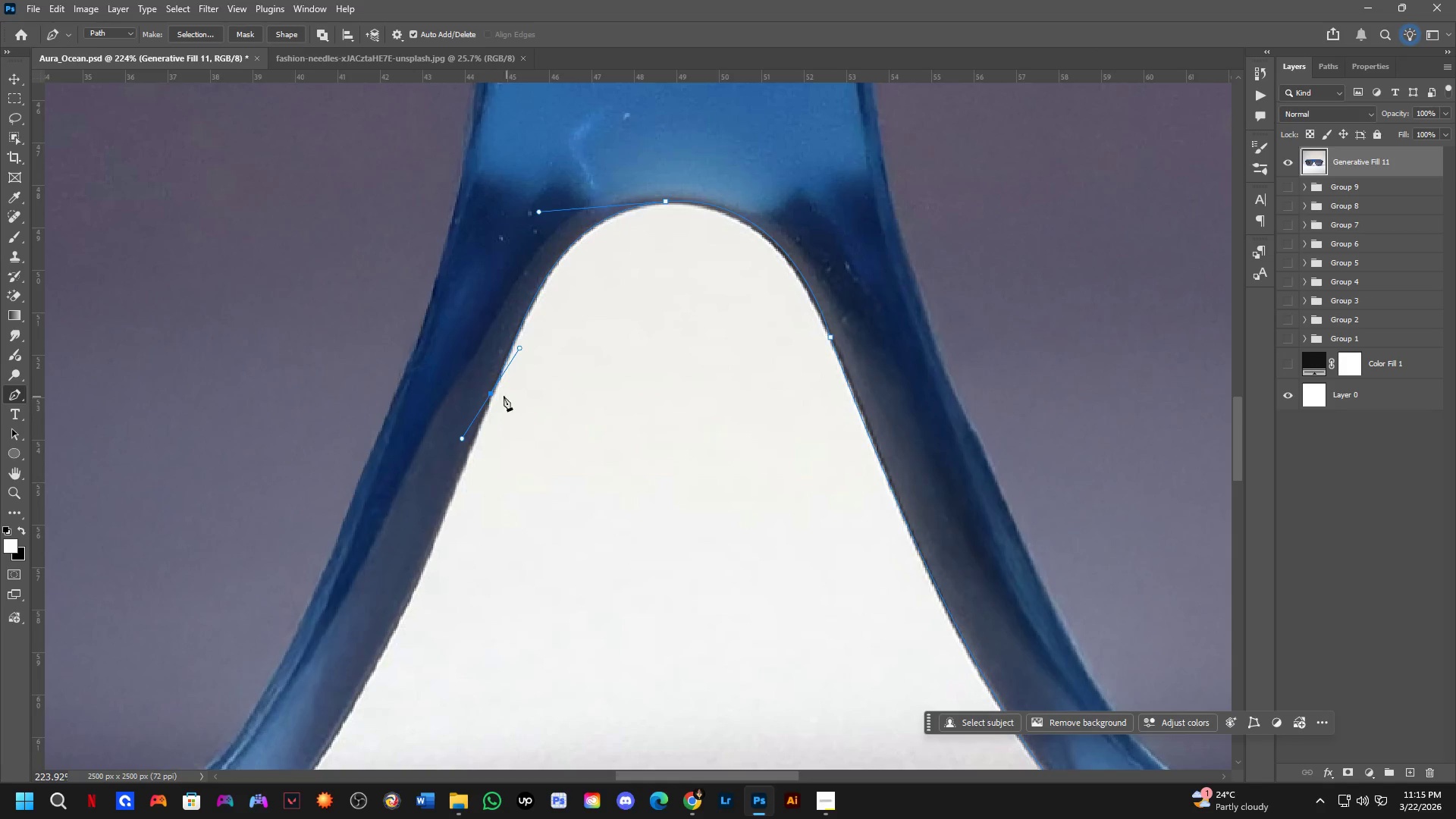 
hold_key(key=AltLeft, duration=0.5)
left_click([490, 394])
 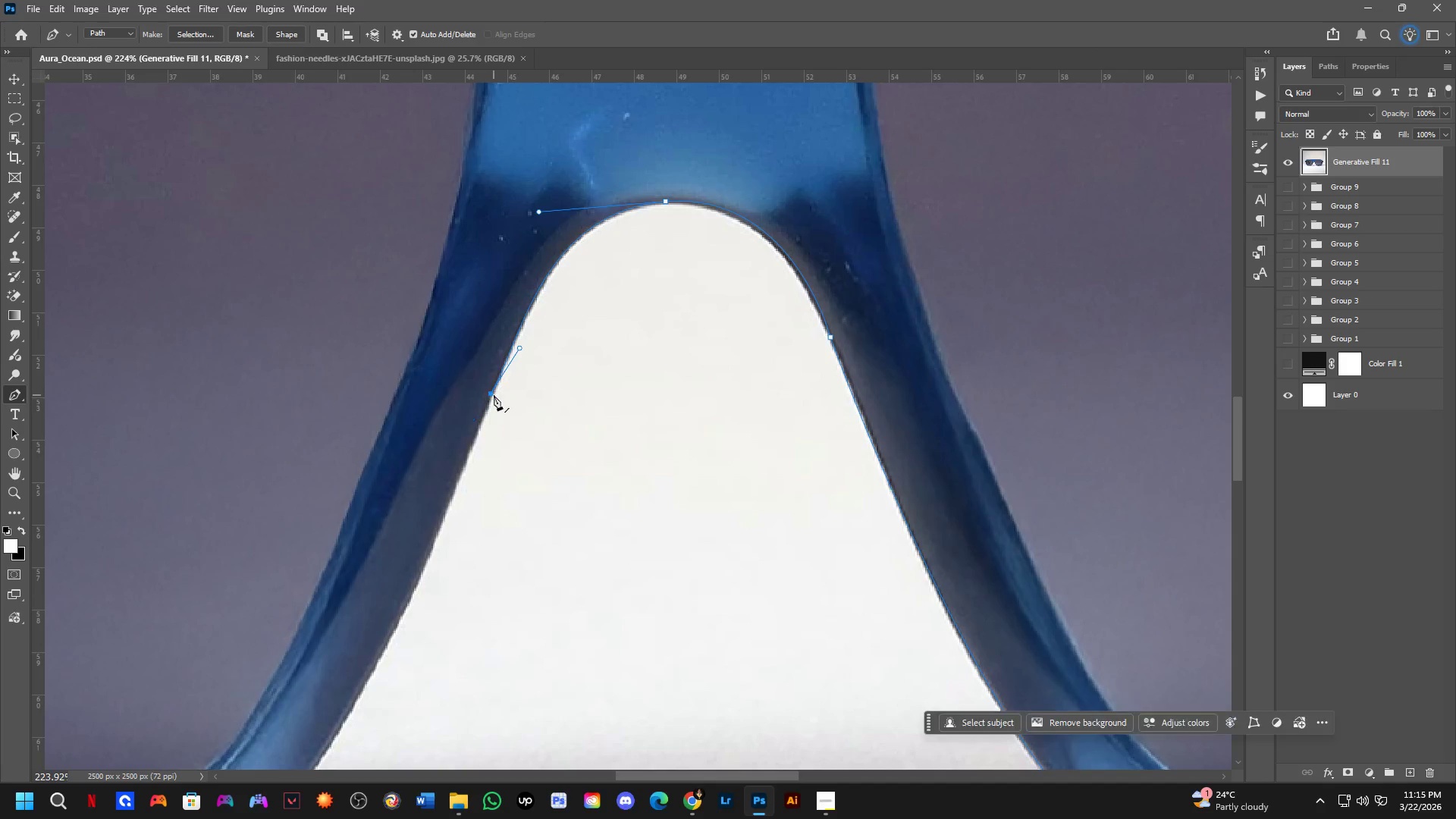 
key(Shift+ShiftLeft)
 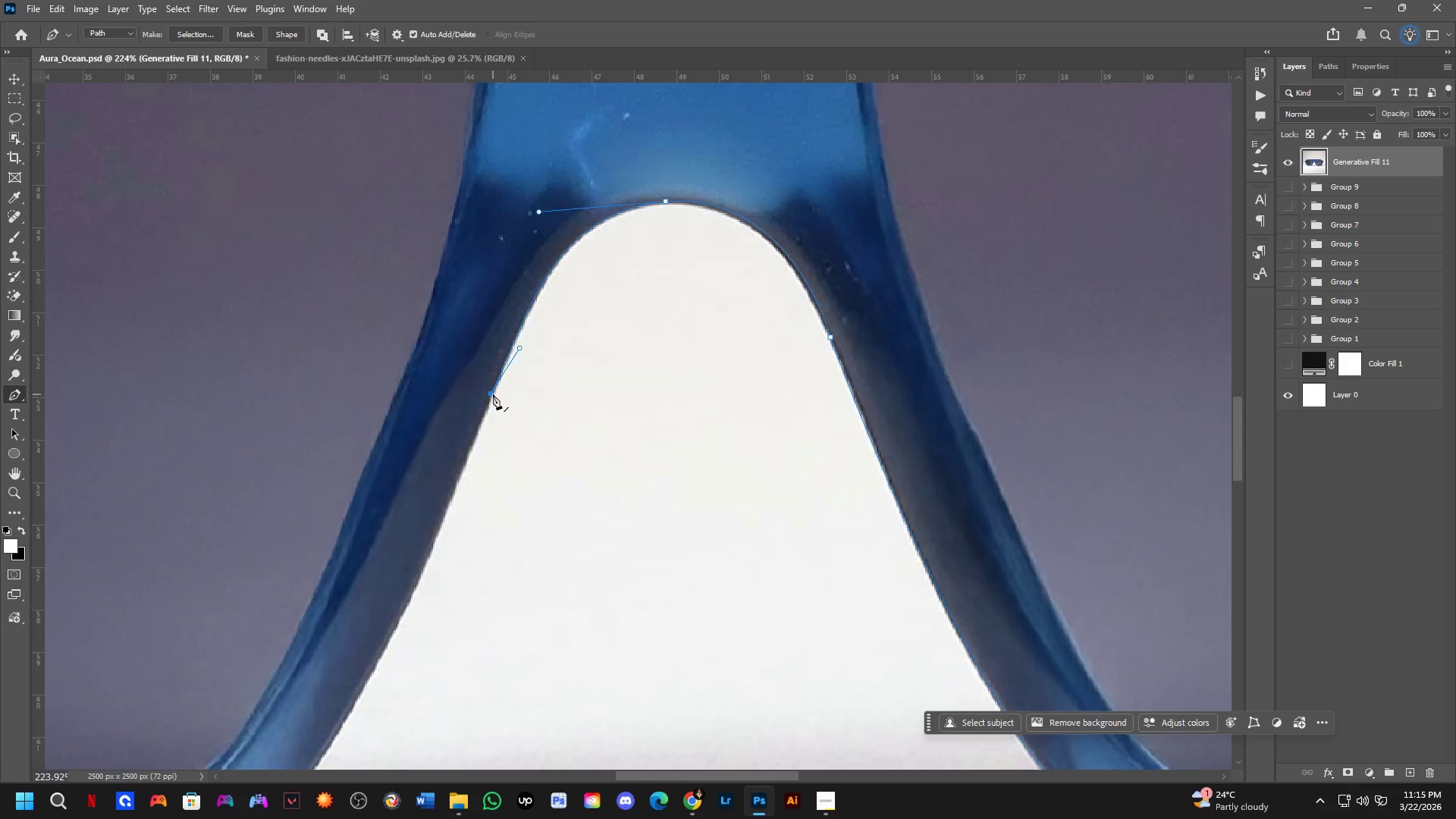 
scroll: coordinate [492, 395], scroll_direction: down, amount: 2.0
 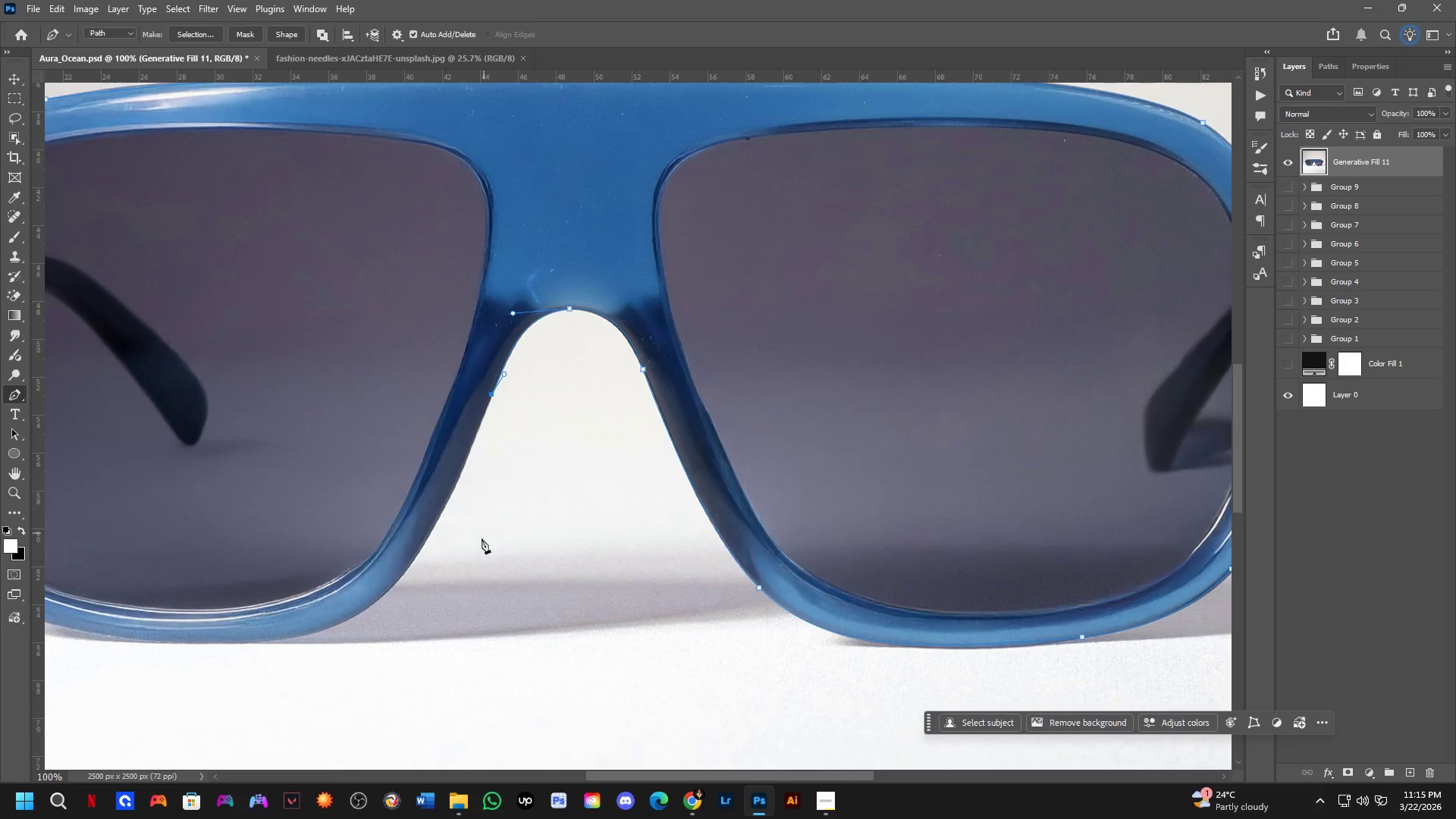 
hold_key(key=Space, duration=0.48)
 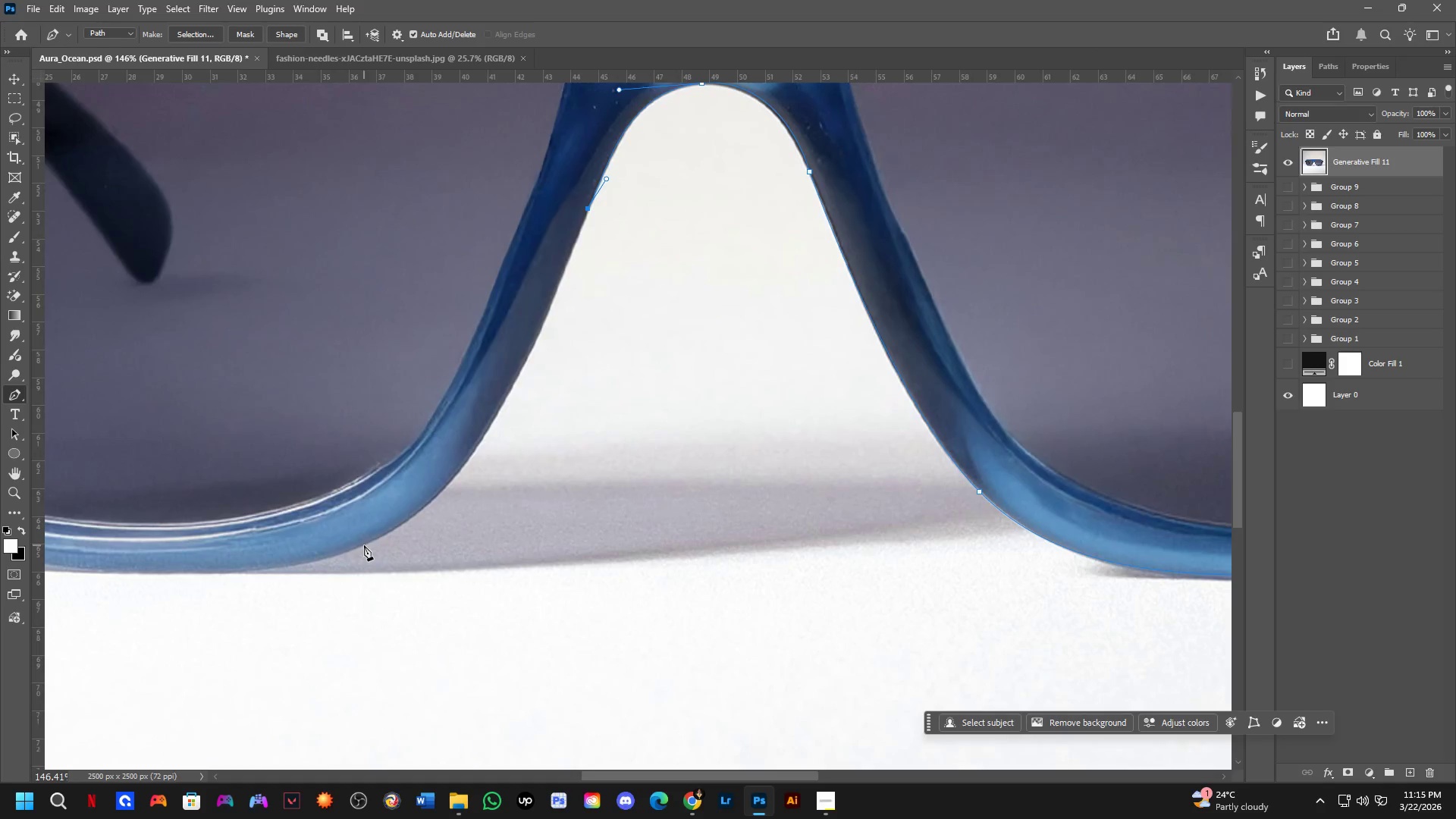 
left_click_drag(start_coordinate=[480, 541], to_coordinate=[515, 459])
 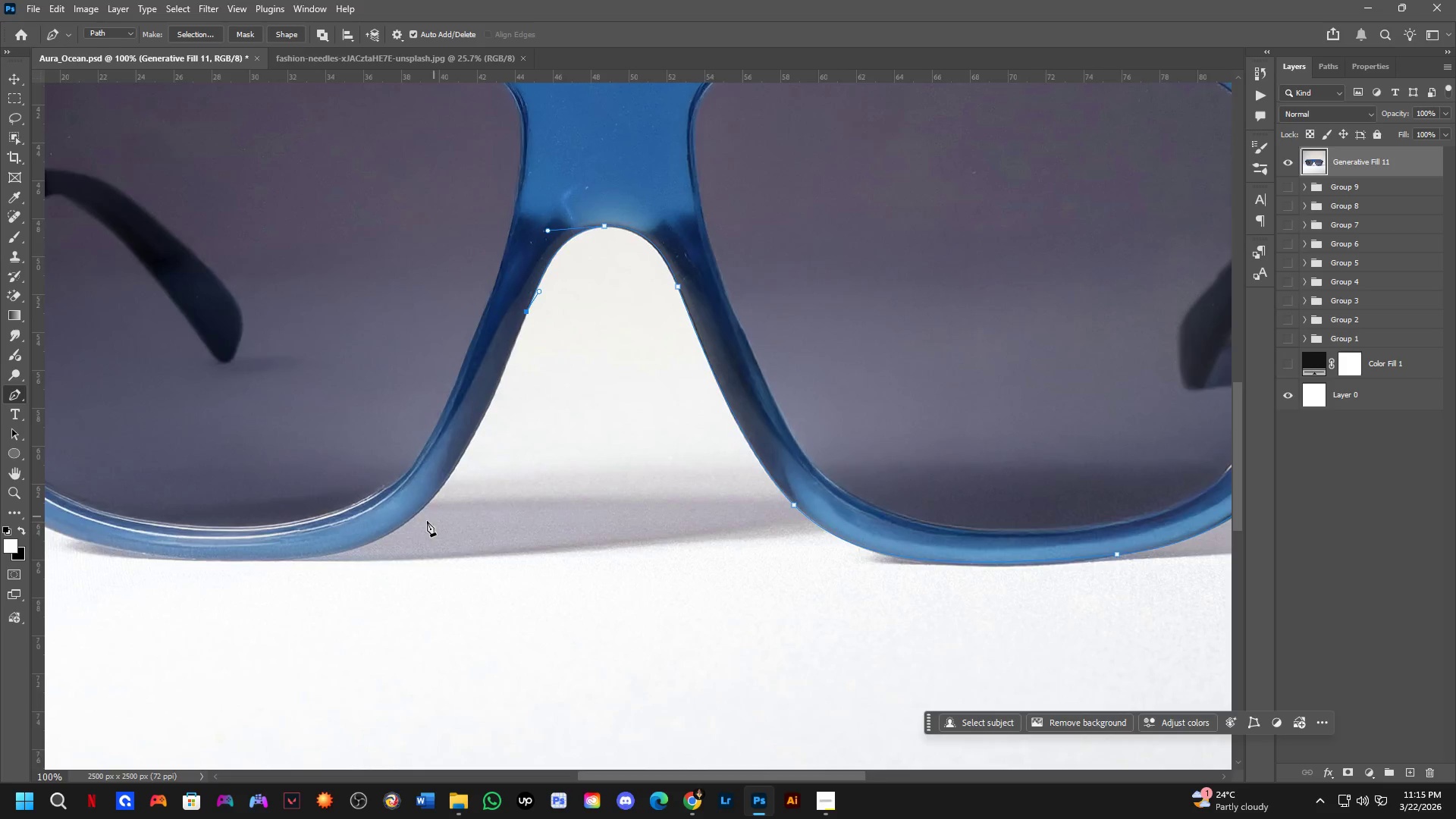 
scroll: coordinate [367, 547], scroll_direction: up, amount: 4.0
 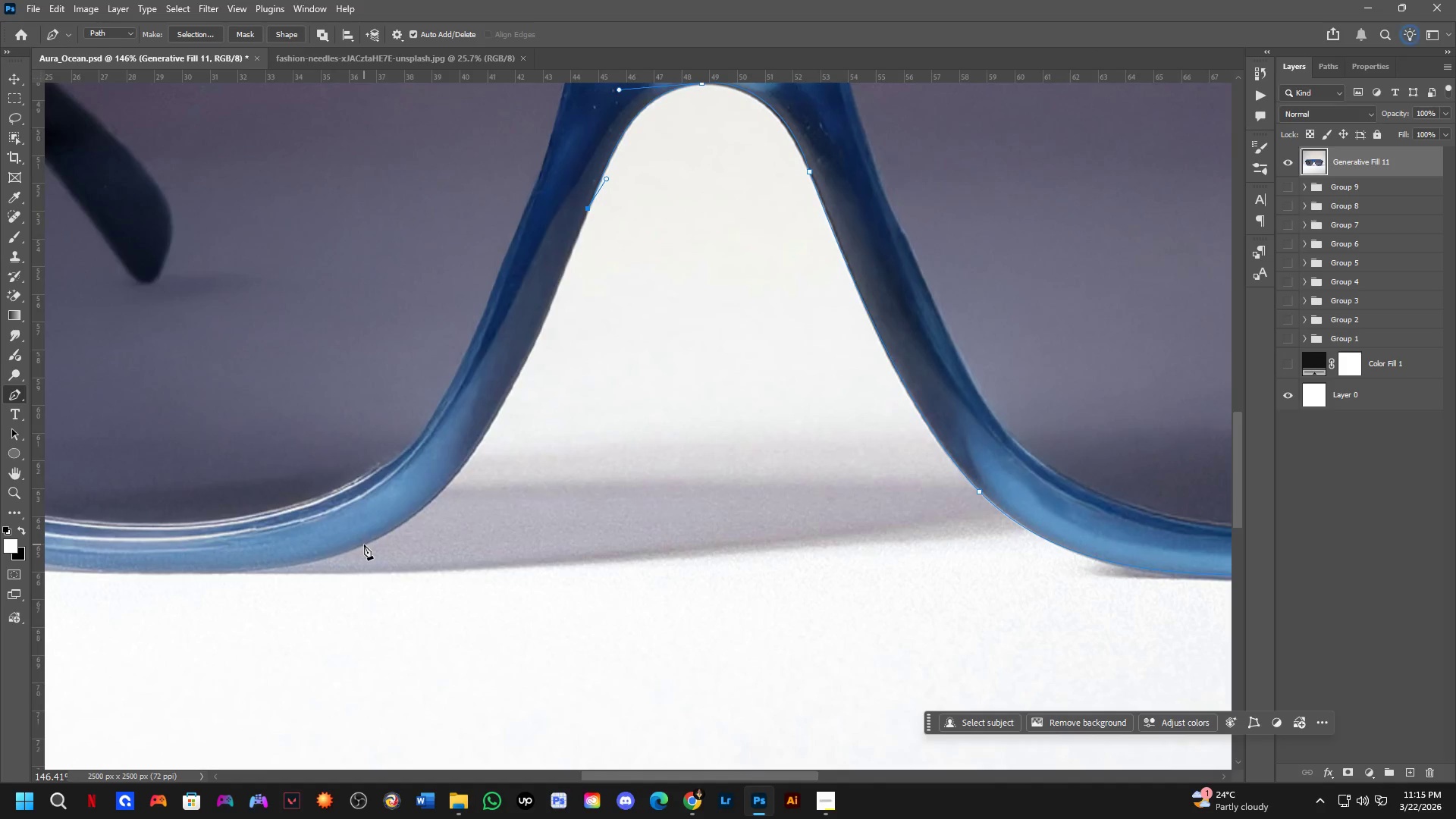 
left_click_drag(start_coordinate=[364, 544], to_coordinate=[213, 611])
 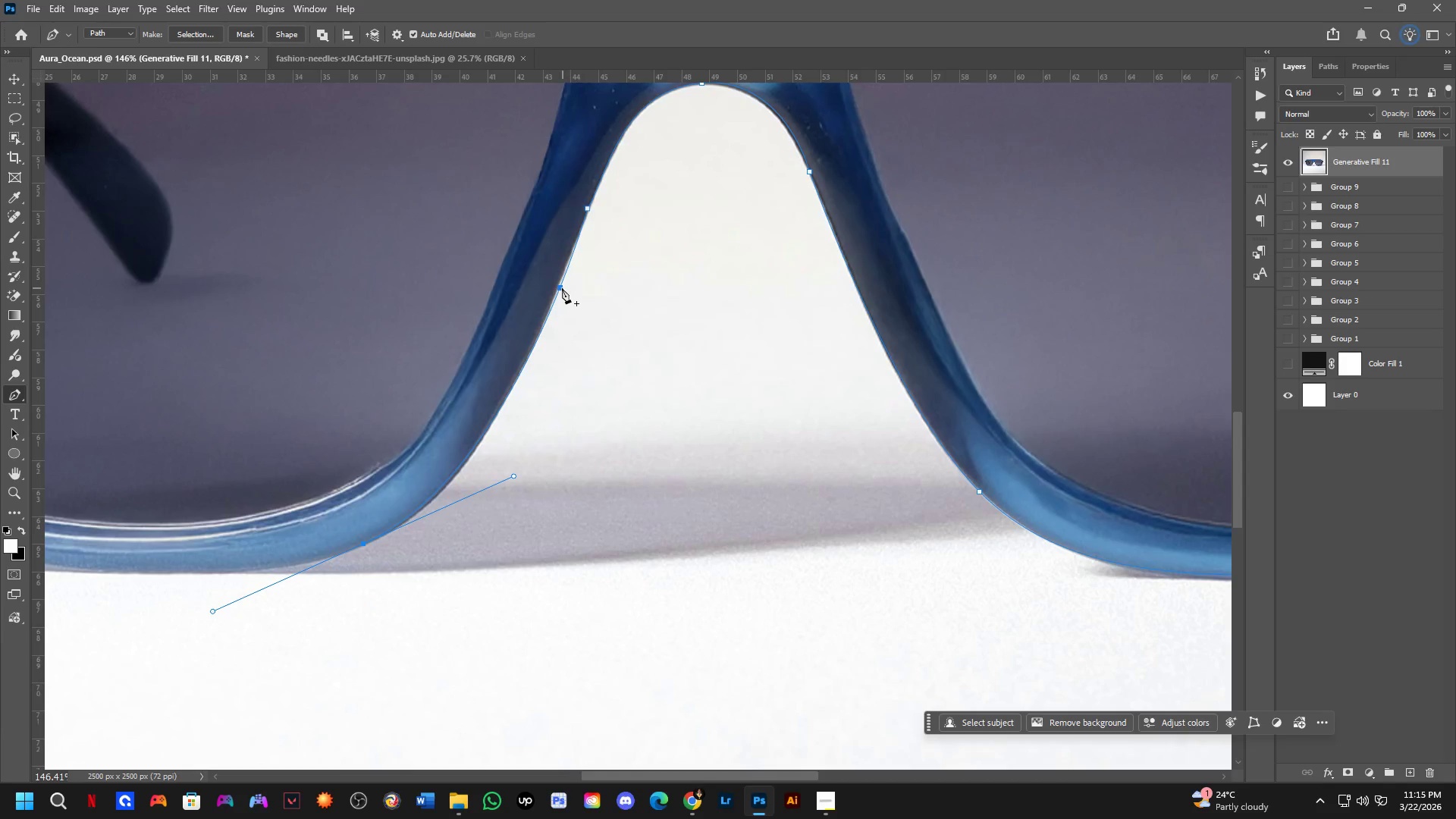 
left_click([559, 286])
 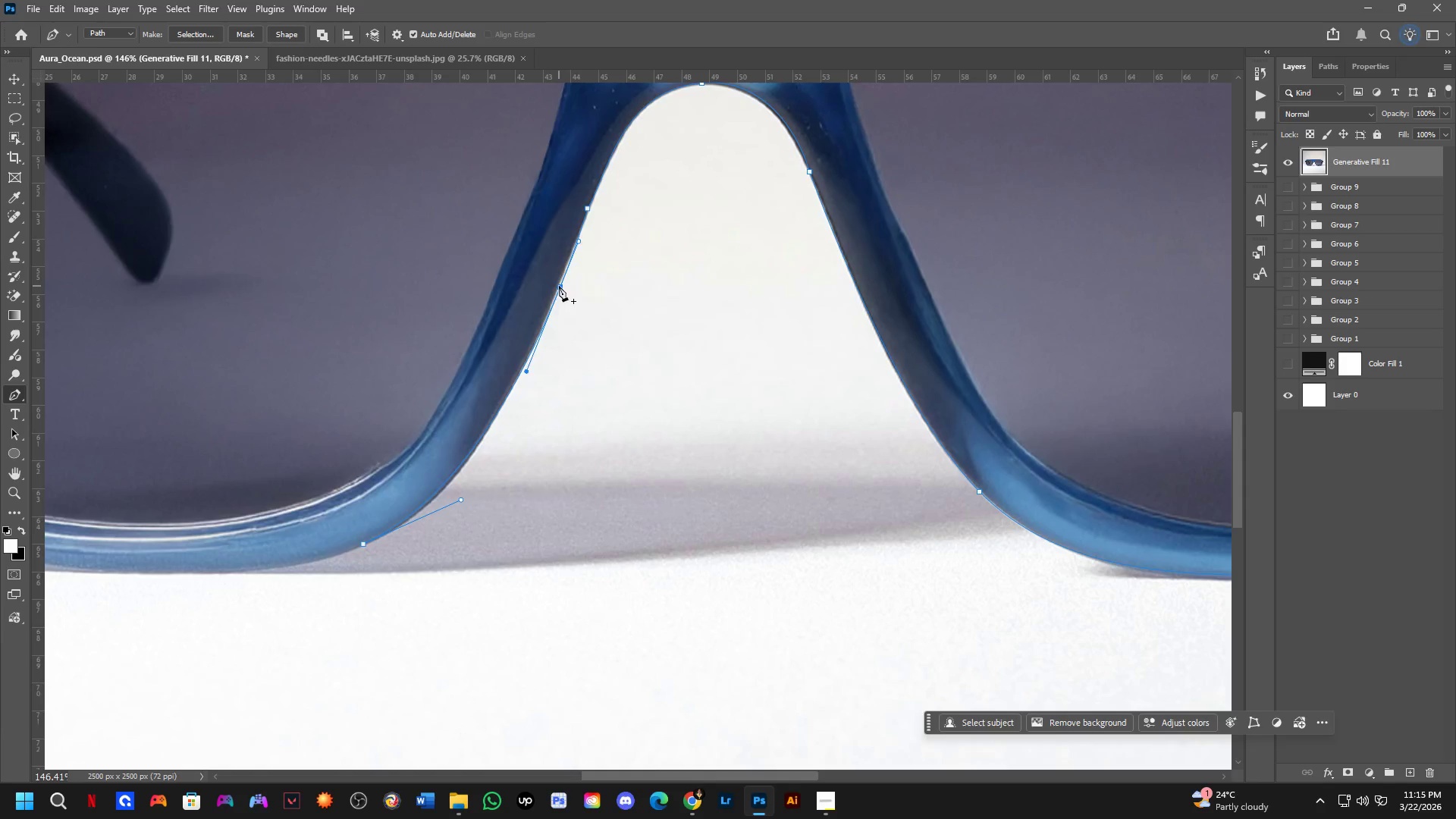 
hold_key(key=ControlLeft, duration=0.69)
left_click_drag(start_coordinate=[559, 286], to_coordinate=[555, 285])
 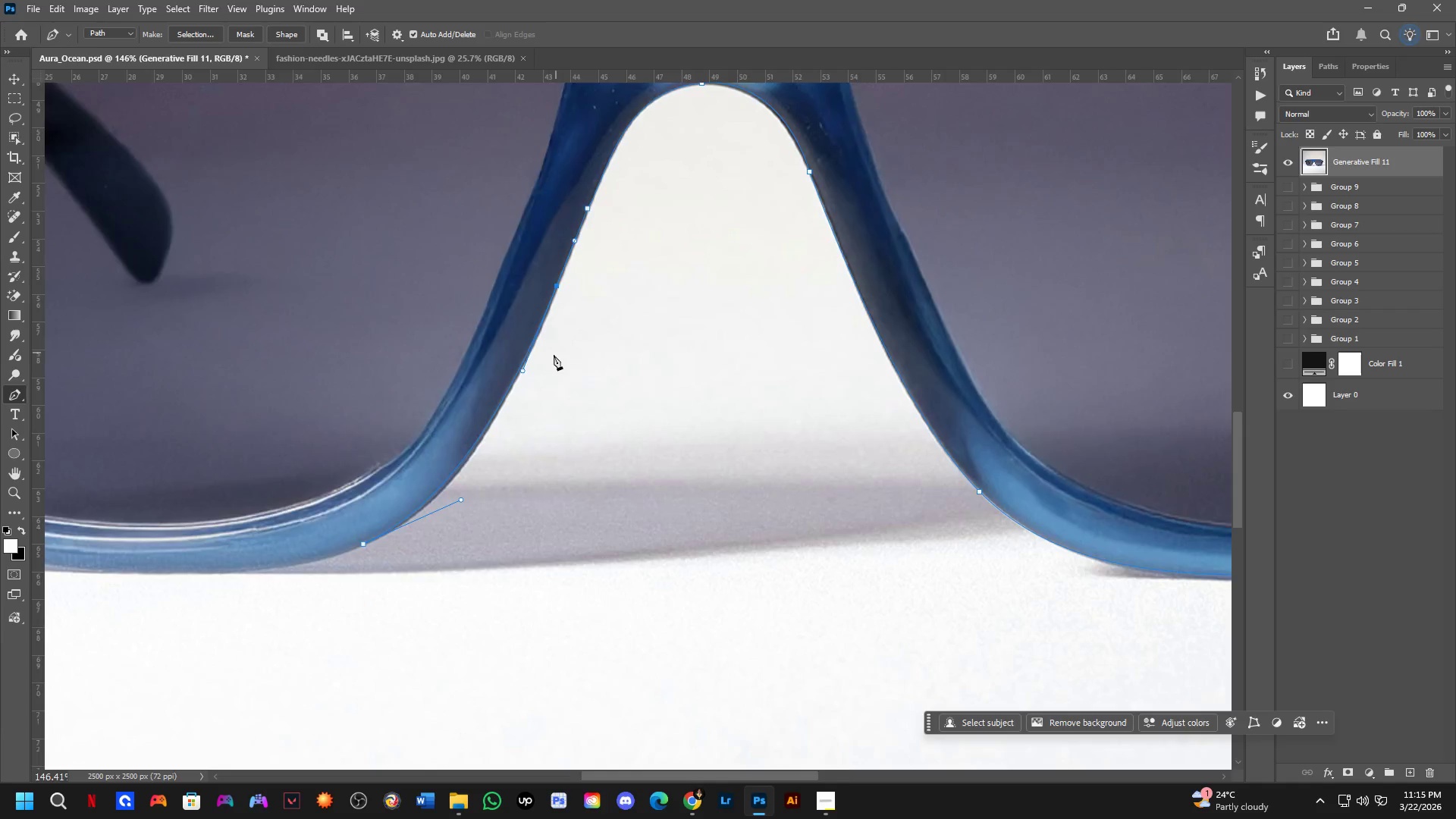 
key(Shift+ShiftLeft)
 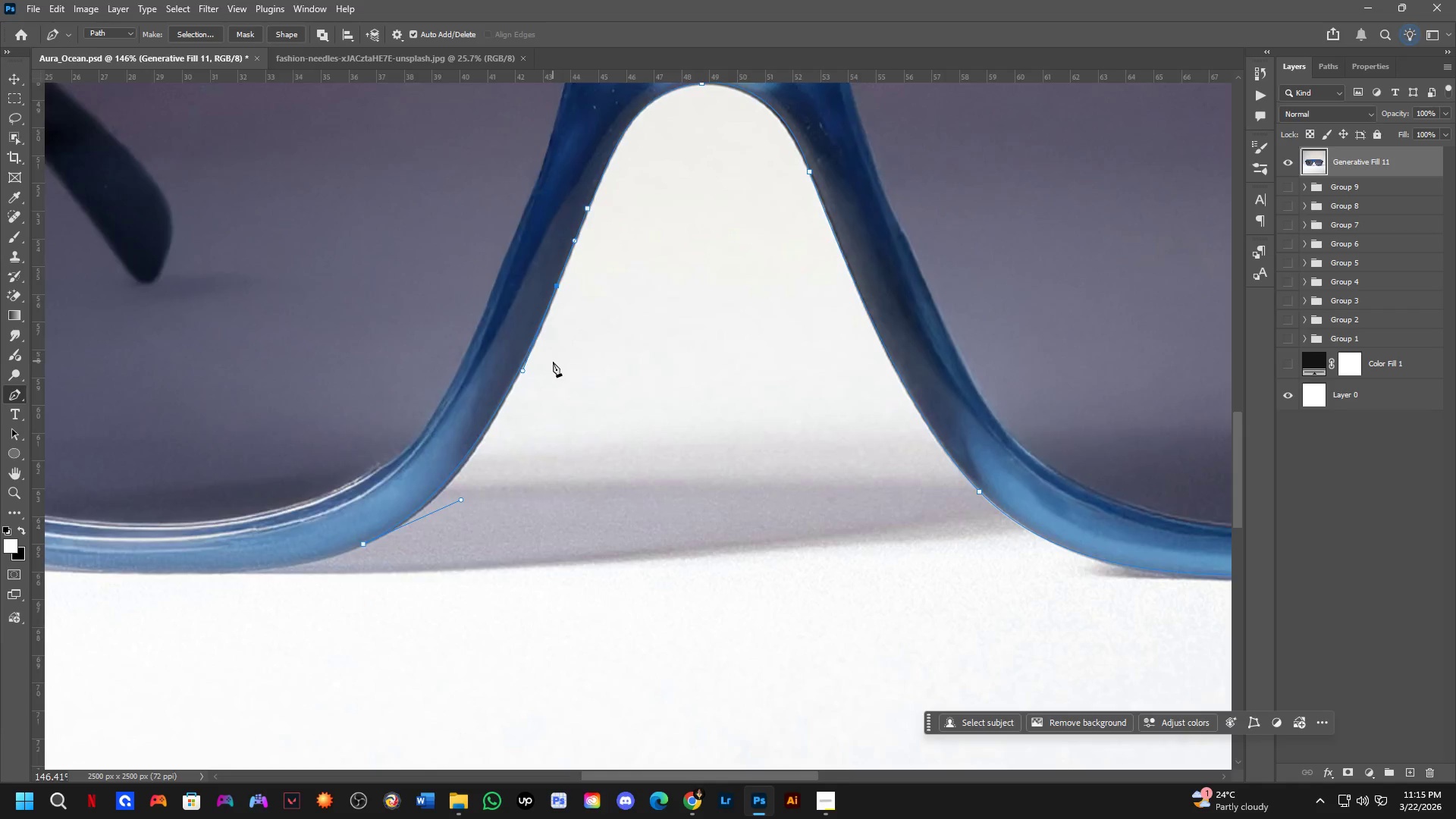 
scroll: coordinate [553, 362], scroll_direction: down, amount: 1.0
 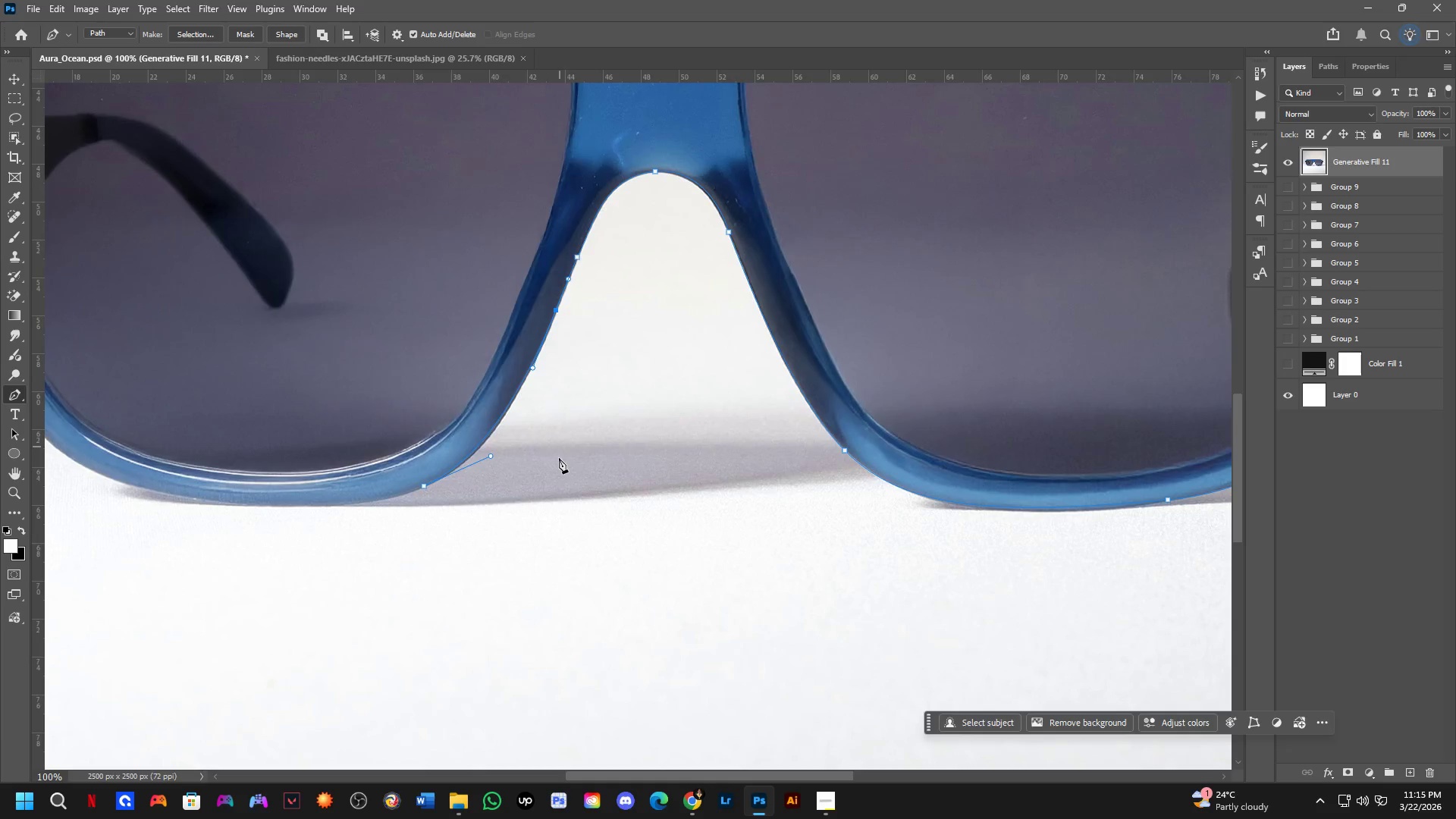 
hold_key(key=Space, duration=0.55)
 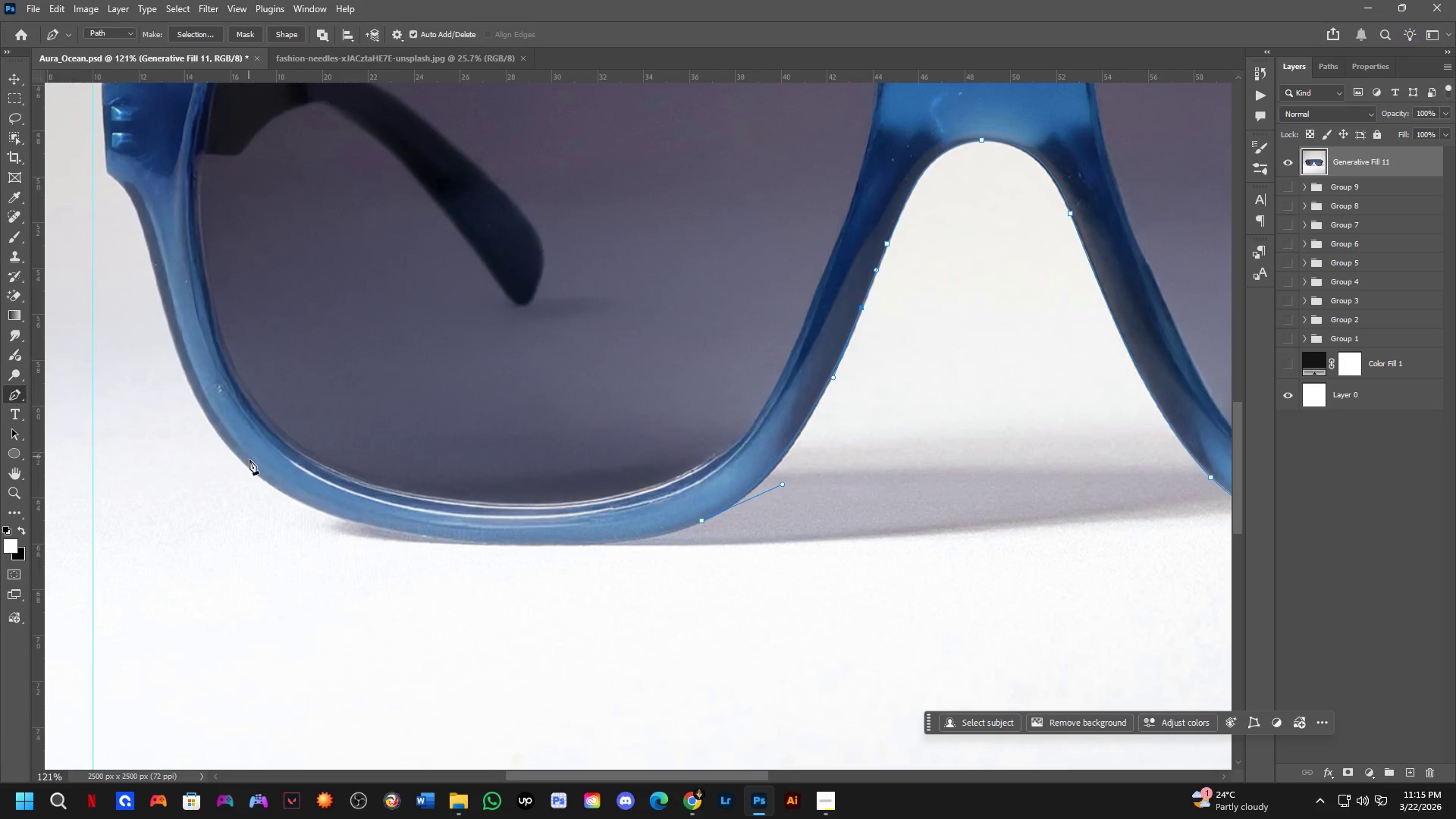 
left_click_drag(start_coordinate=[555, 495], to_coordinate=[758, 519])
 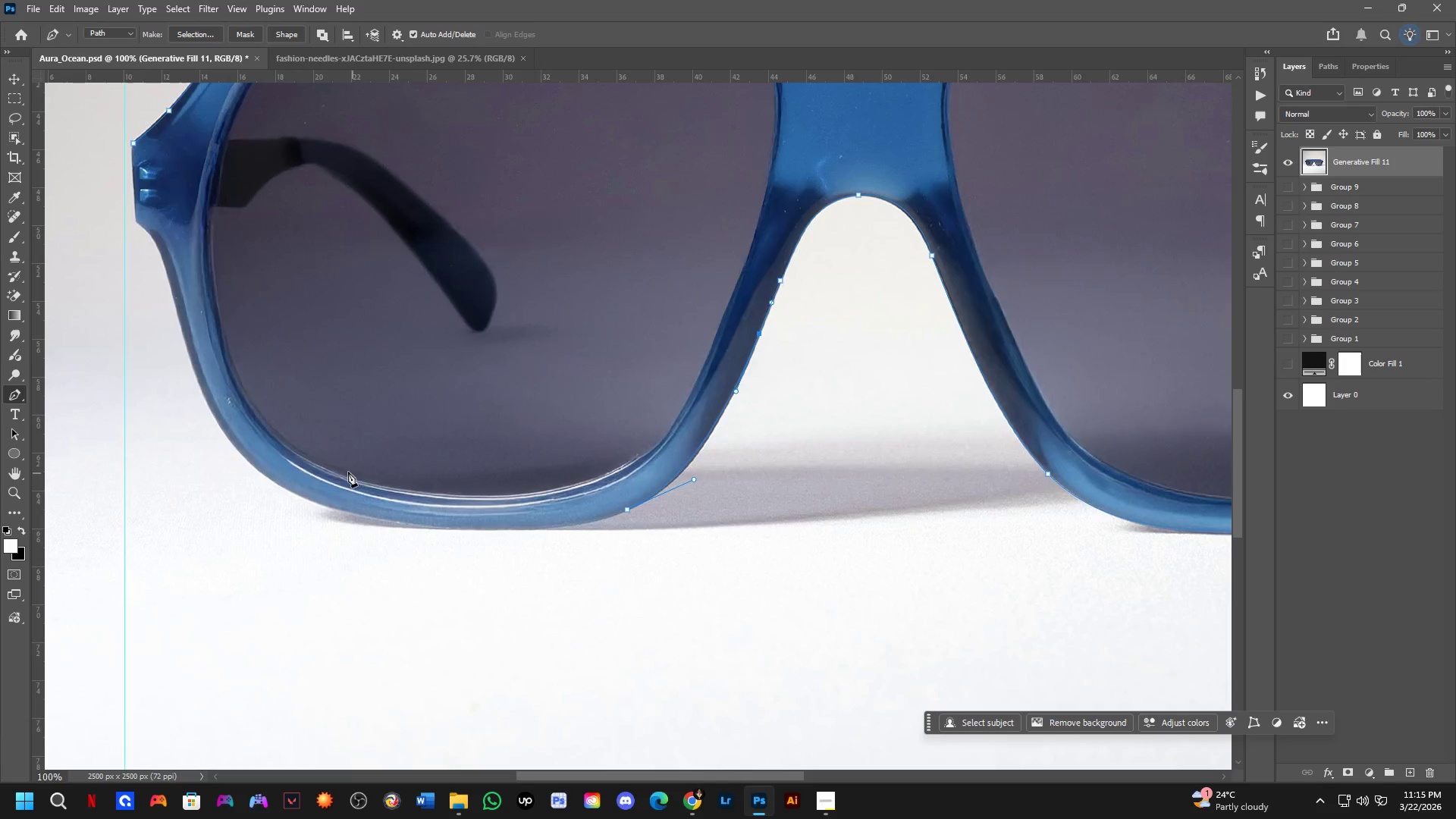 
scroll: coordinate [262, 455], scroll_direction: up, amount: 2.0
 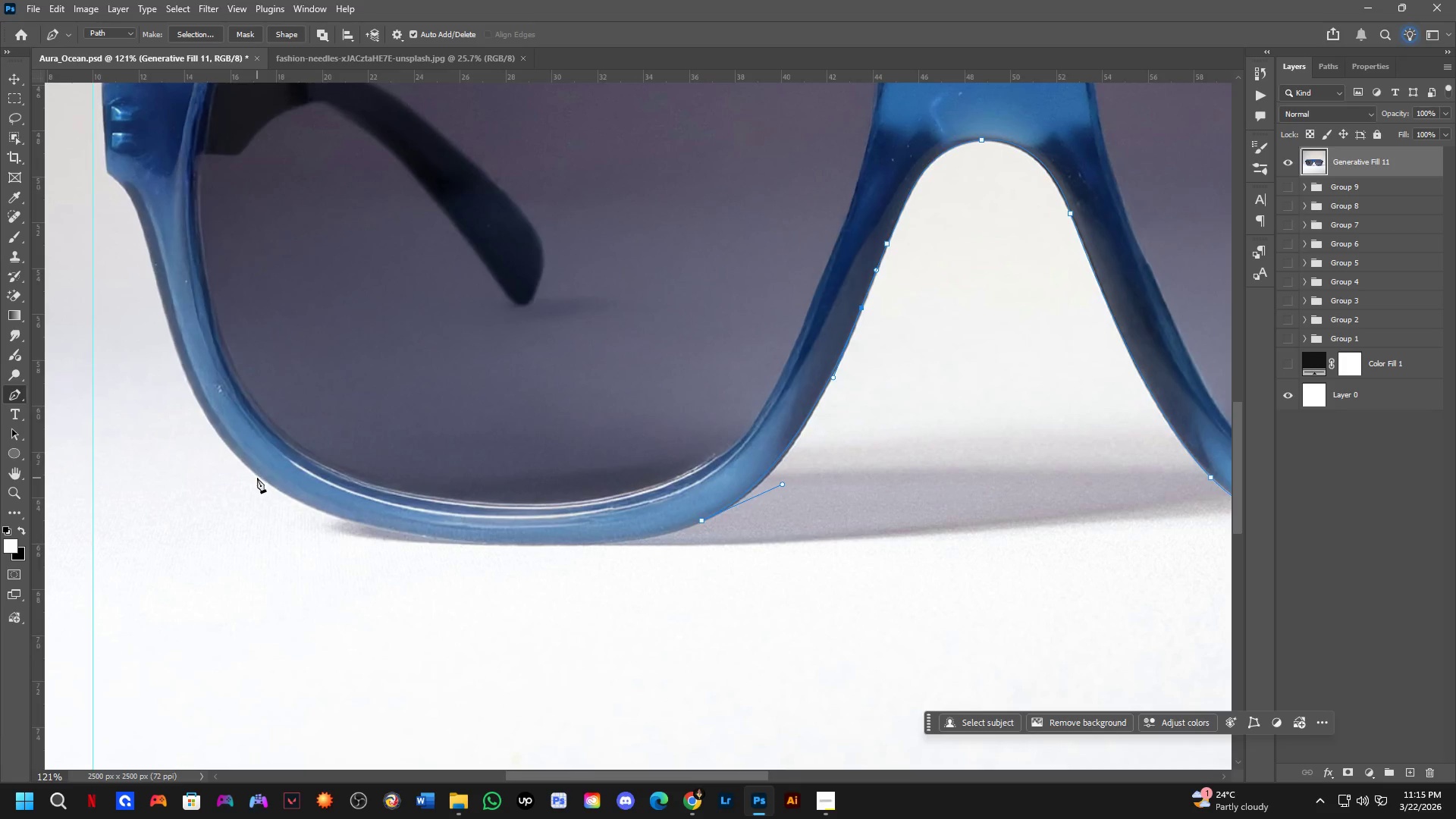 
left_click_drag(start_coordinate=[263, 476], to_coordinate=[184, 416])
 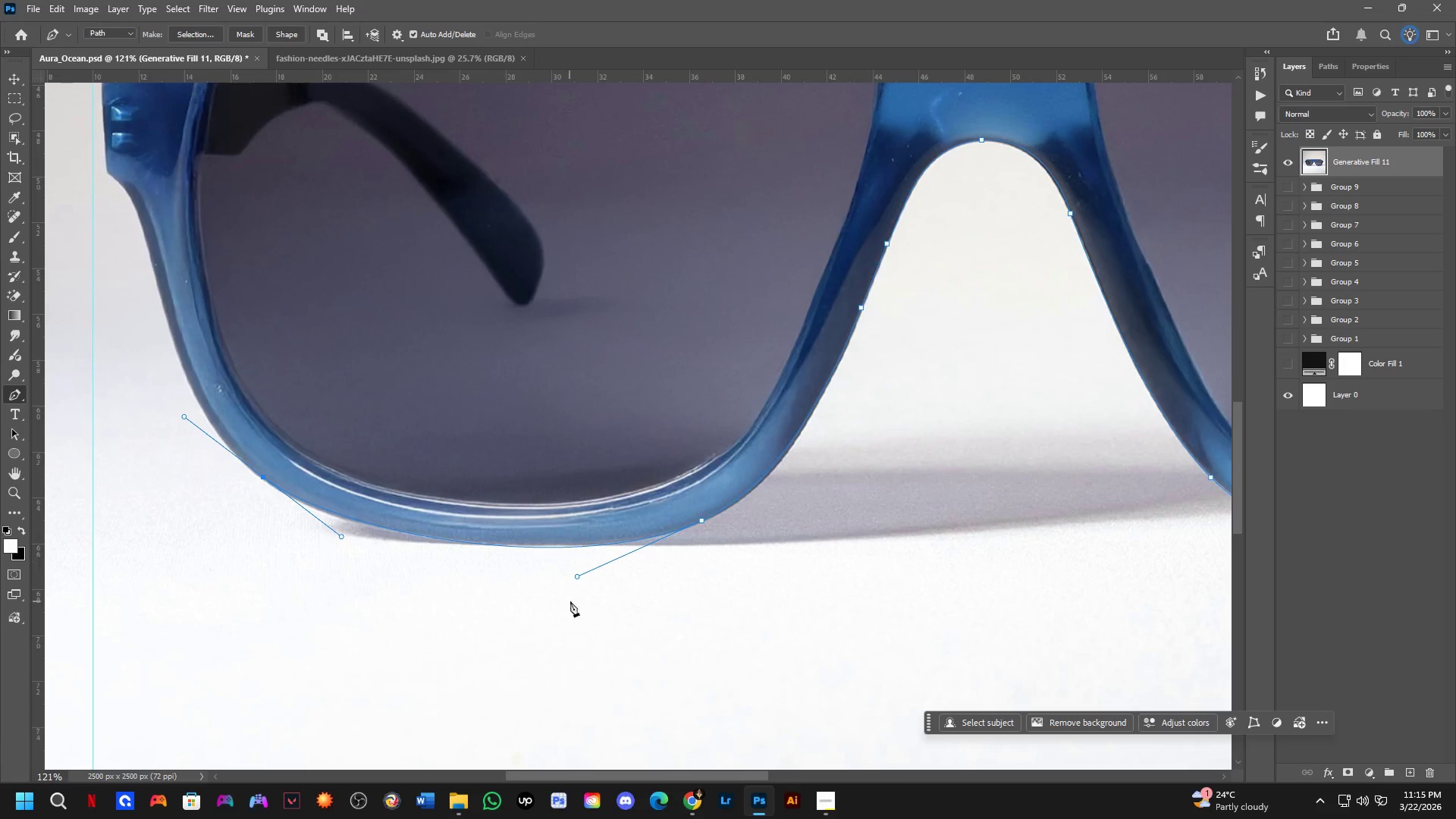 
scroll: coordinate [576, 546], scroll_direction: up, amount: 3.0
 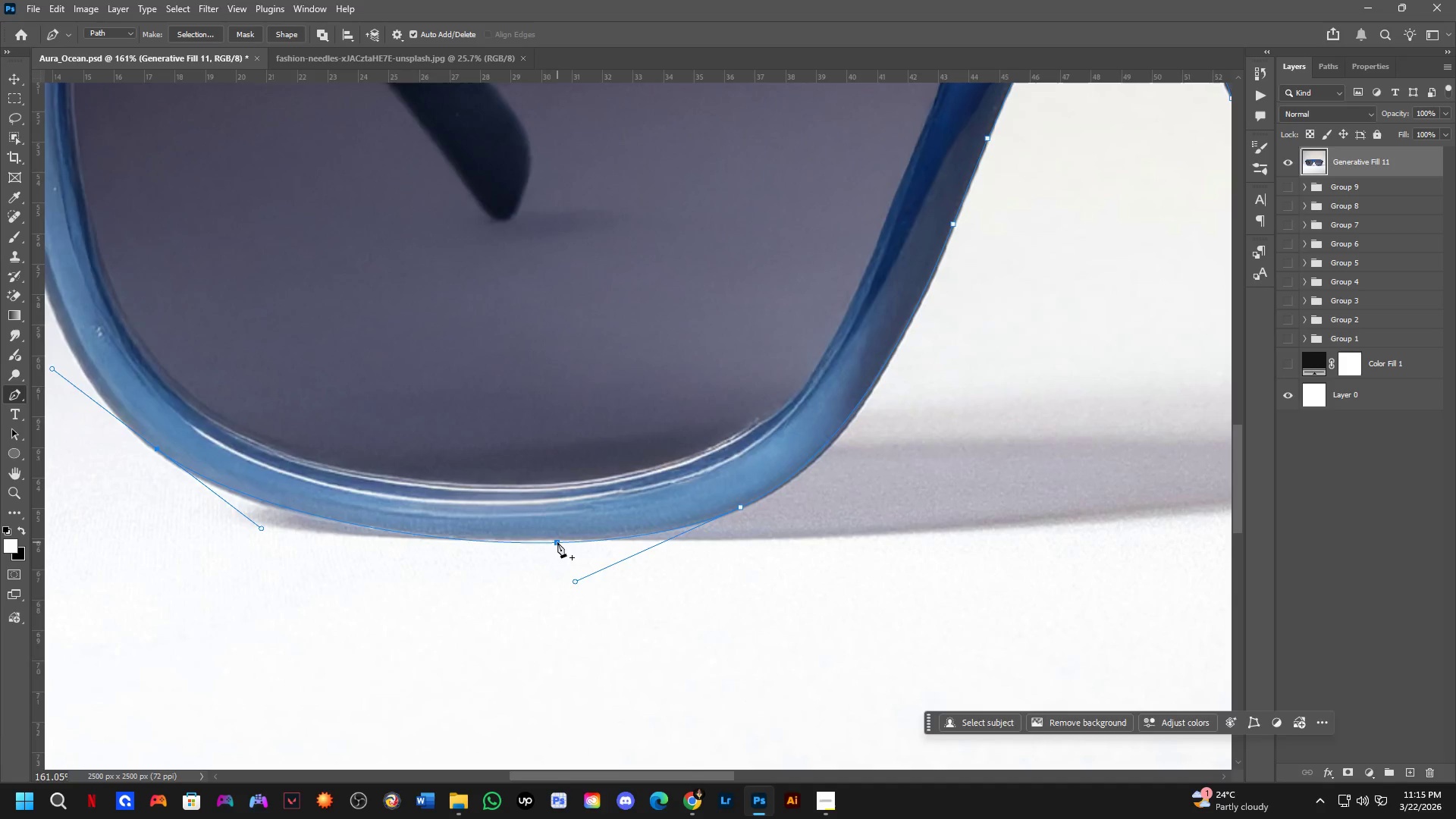 
left_click([557, 542])
 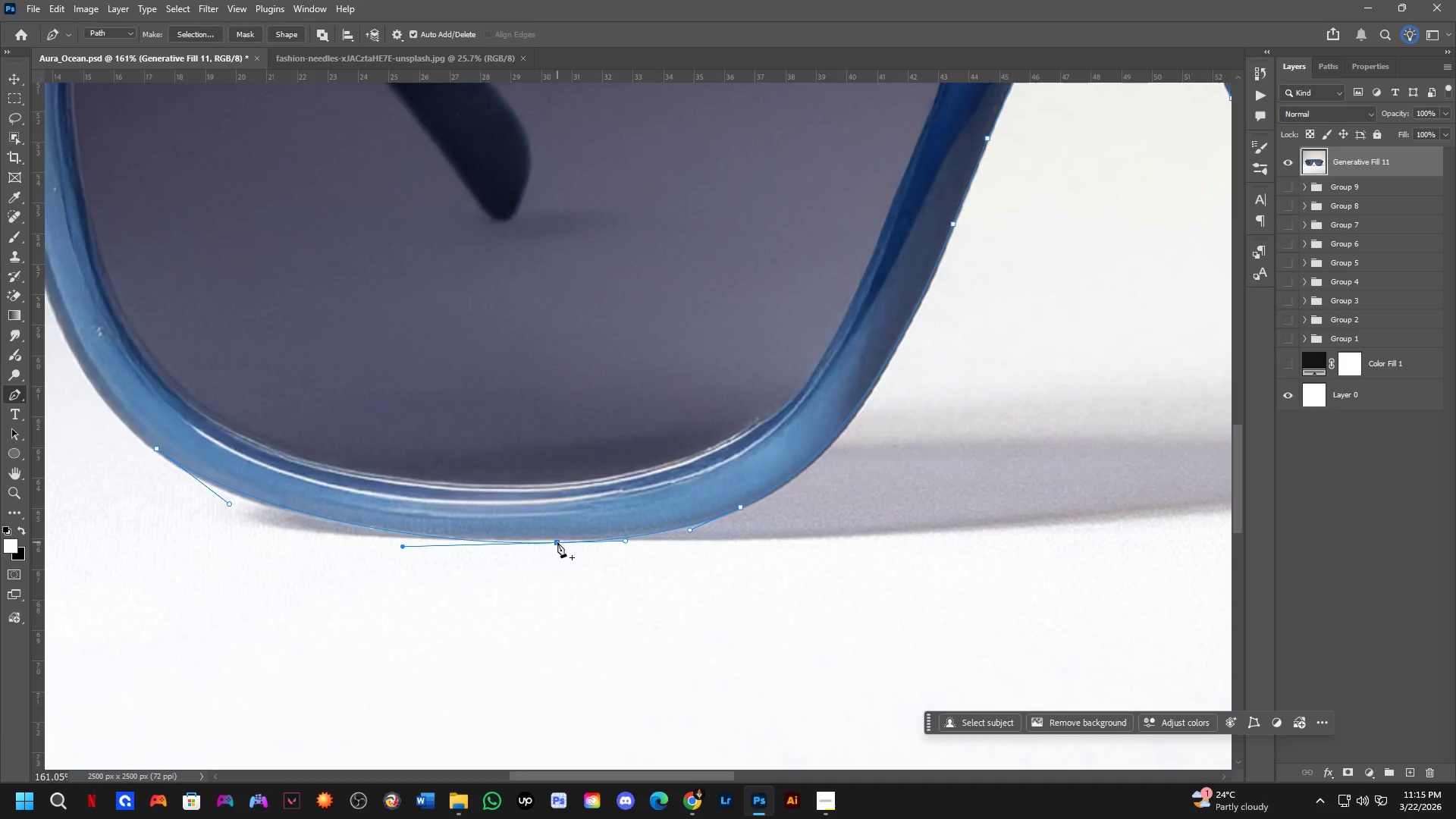 
hold_key(key=ControlLeft, duration=0.62)
left_click_drag(start_coordinate=[557, 542], to_coordinate=[544, 539])
 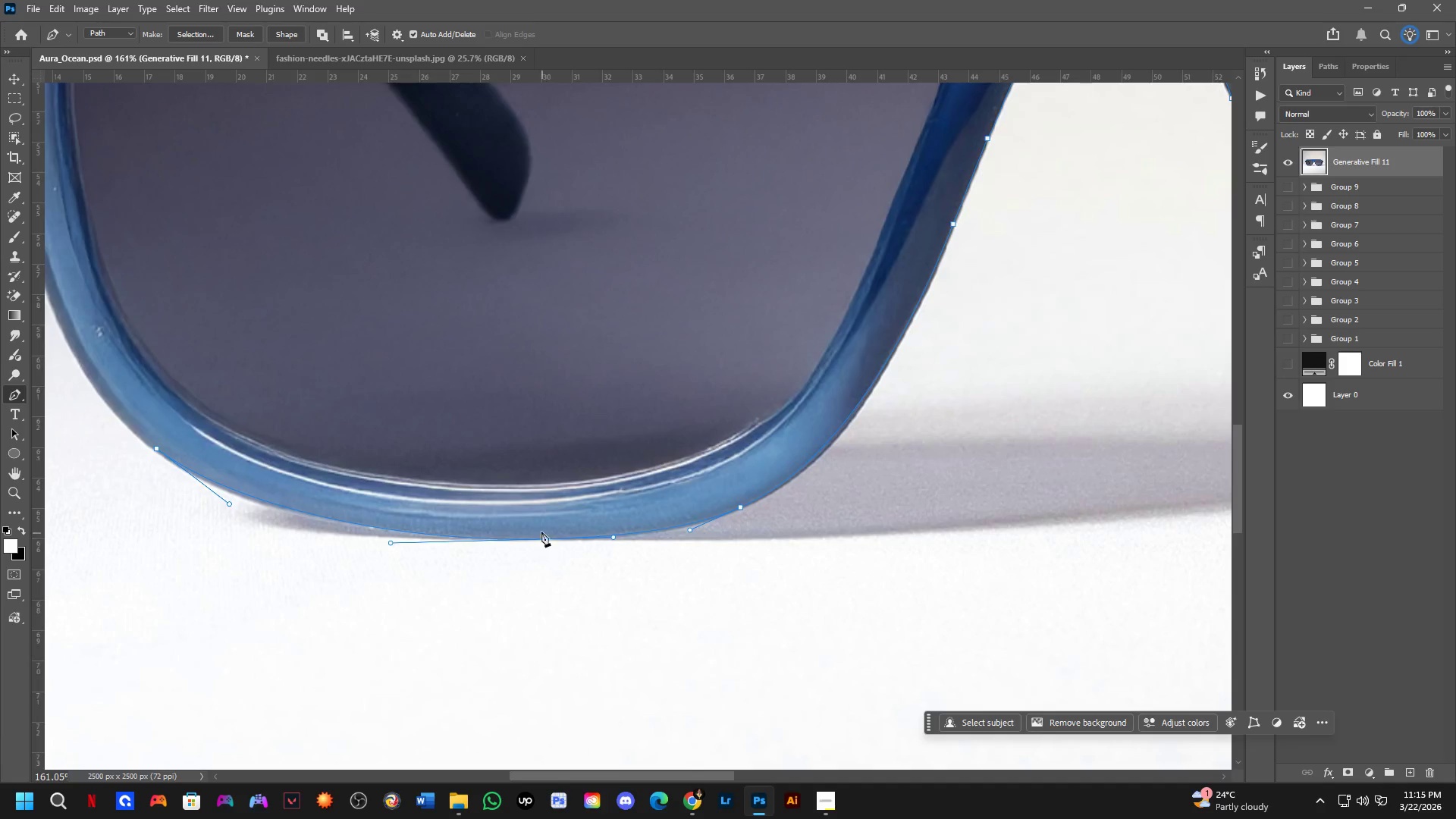 
key(Shift+ShiftLeft)
 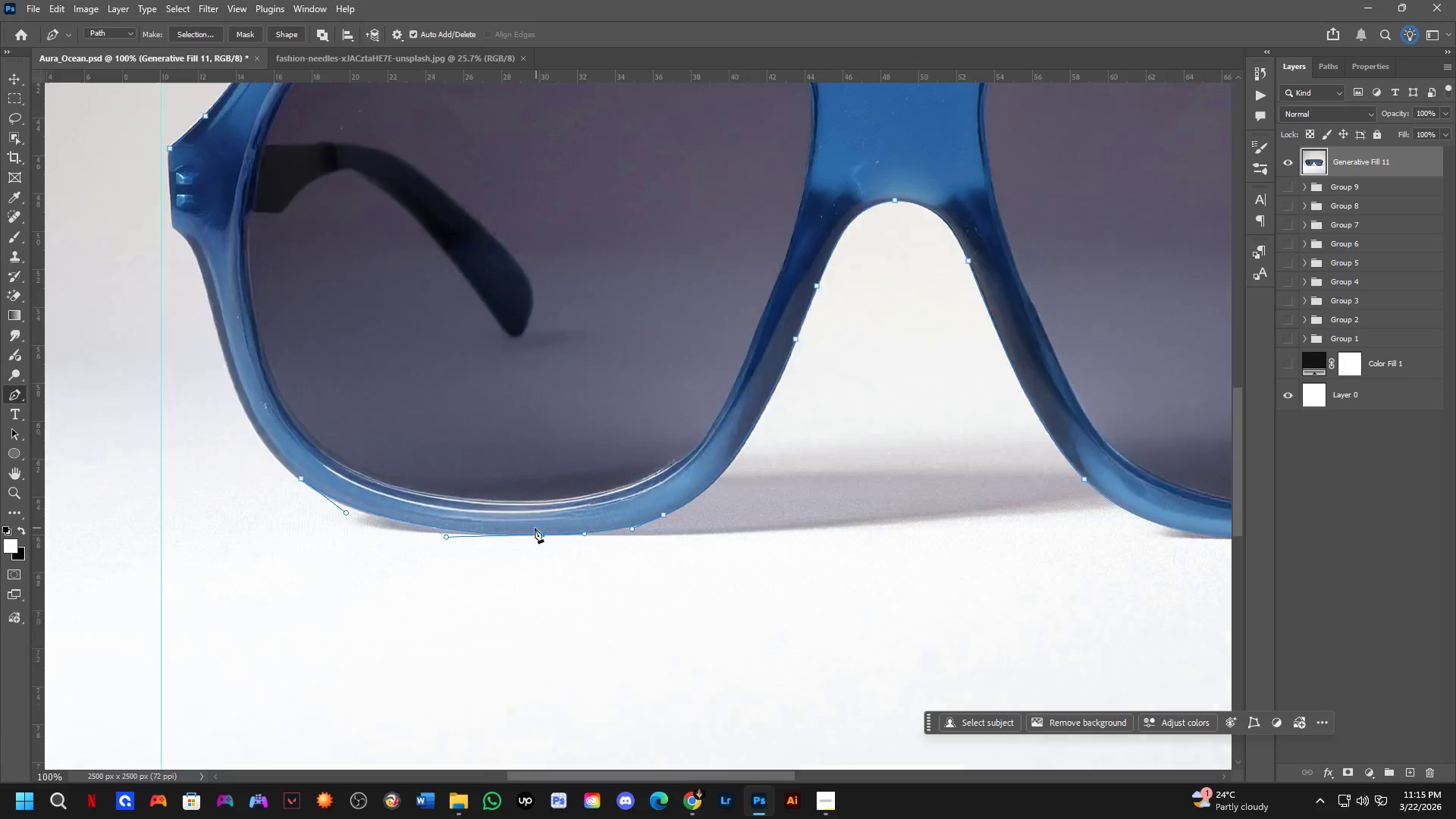 
scroll: coordinate [536, 528], scroll_direction: down, amount: 1.0
 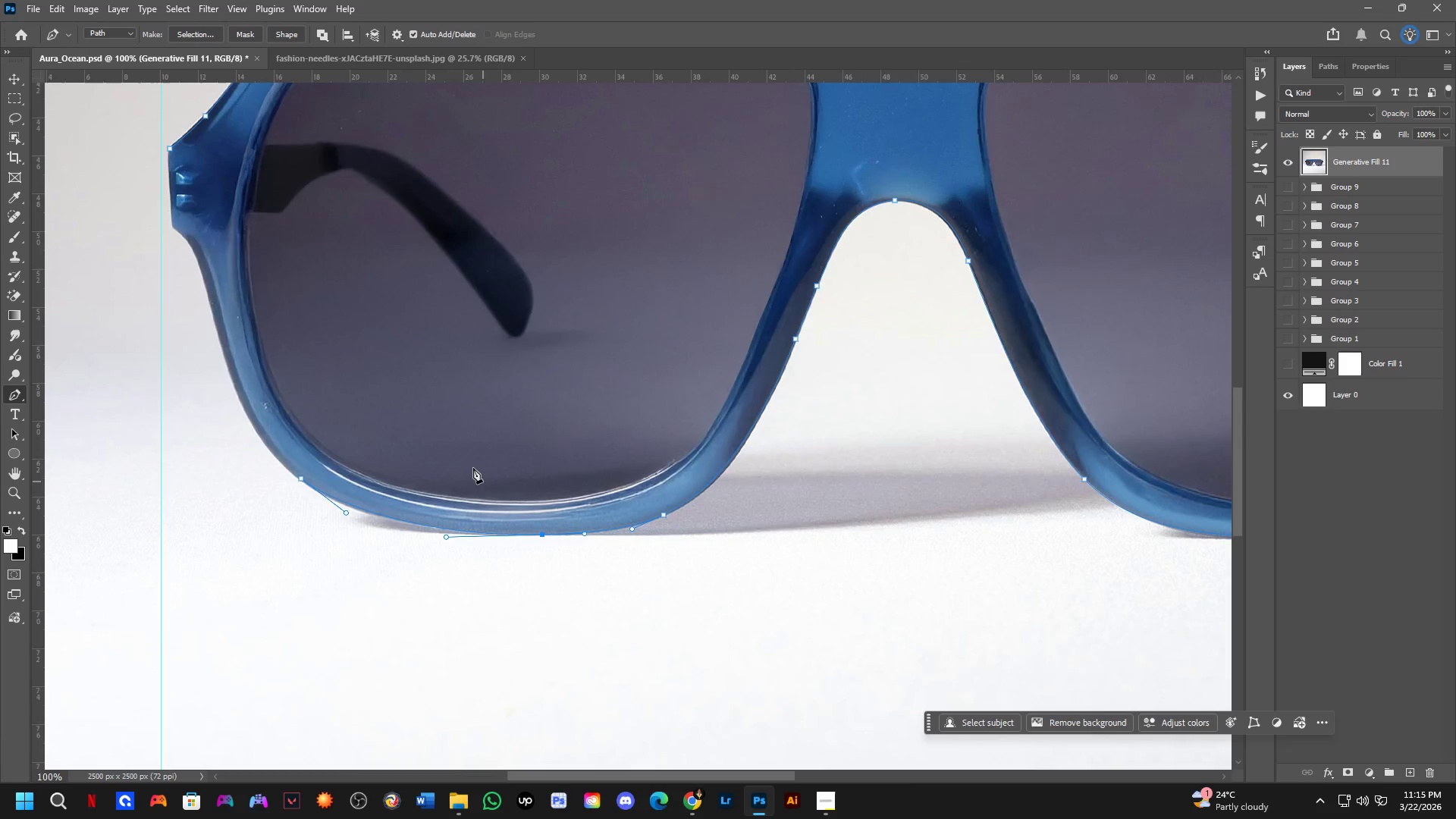 
hold_key(key=Space, duration=0.52)
 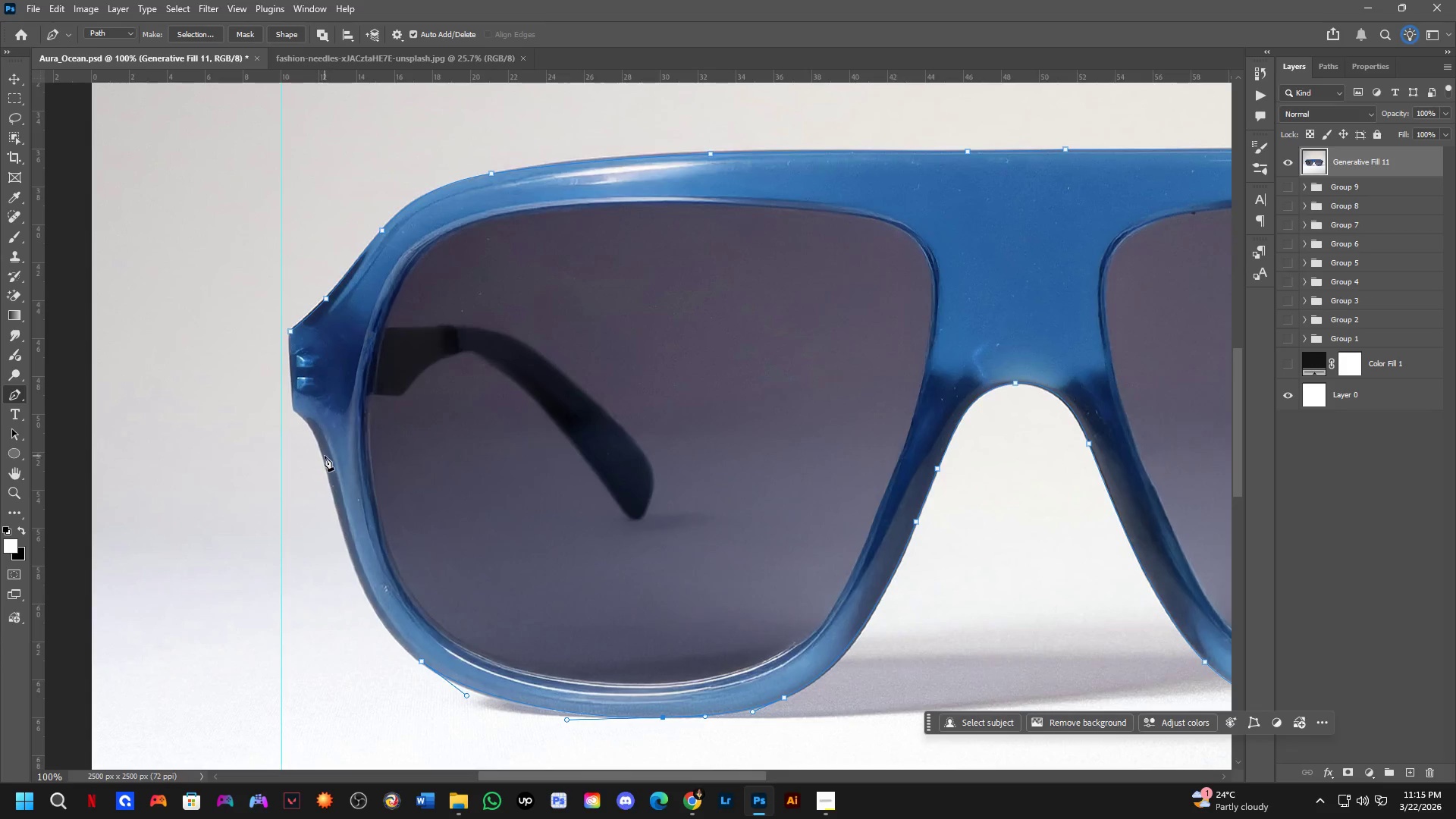 
left_click_drag(start_coordinate=[438, 438], to_coordinate=[558, 621])
 